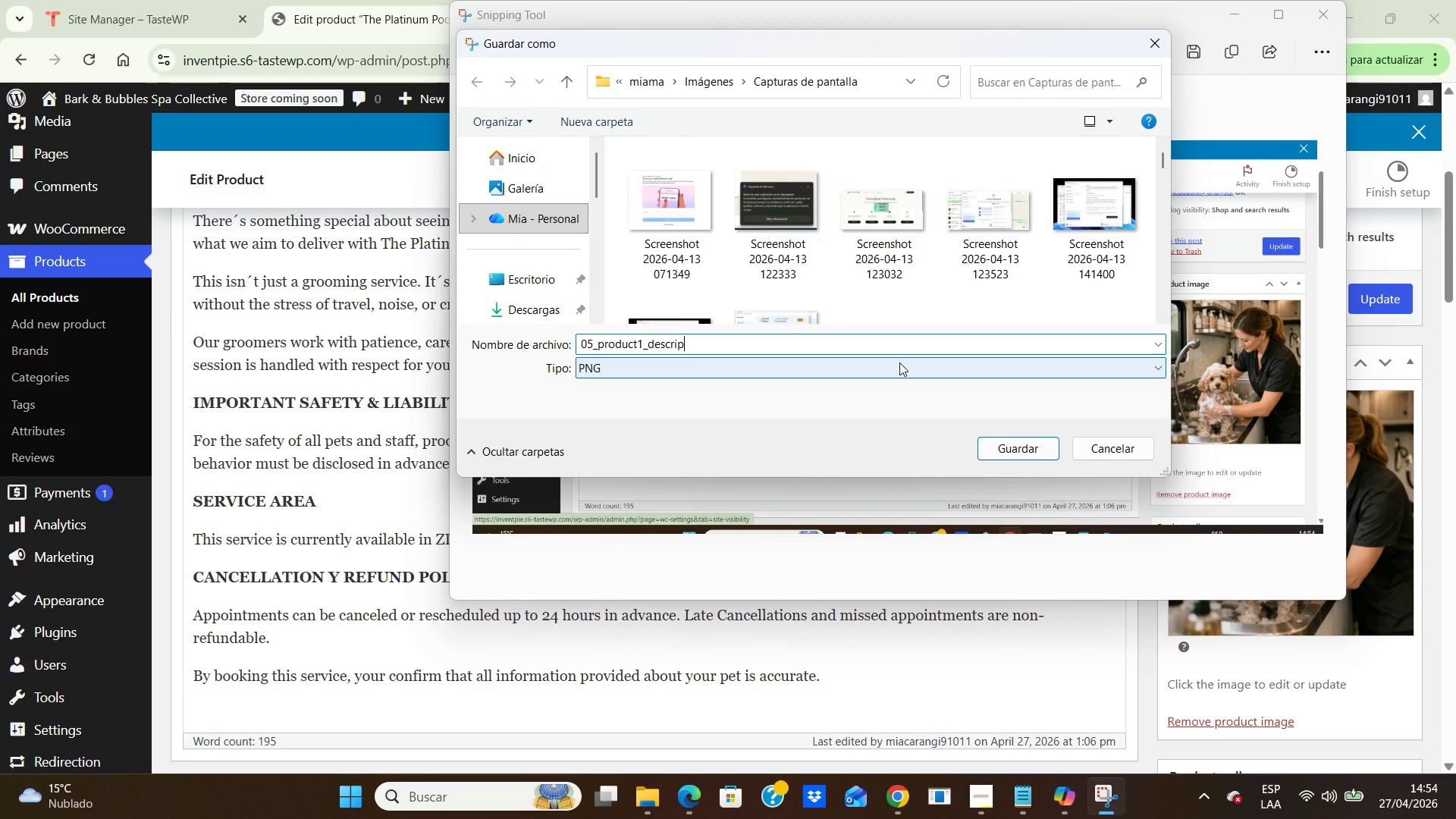 
 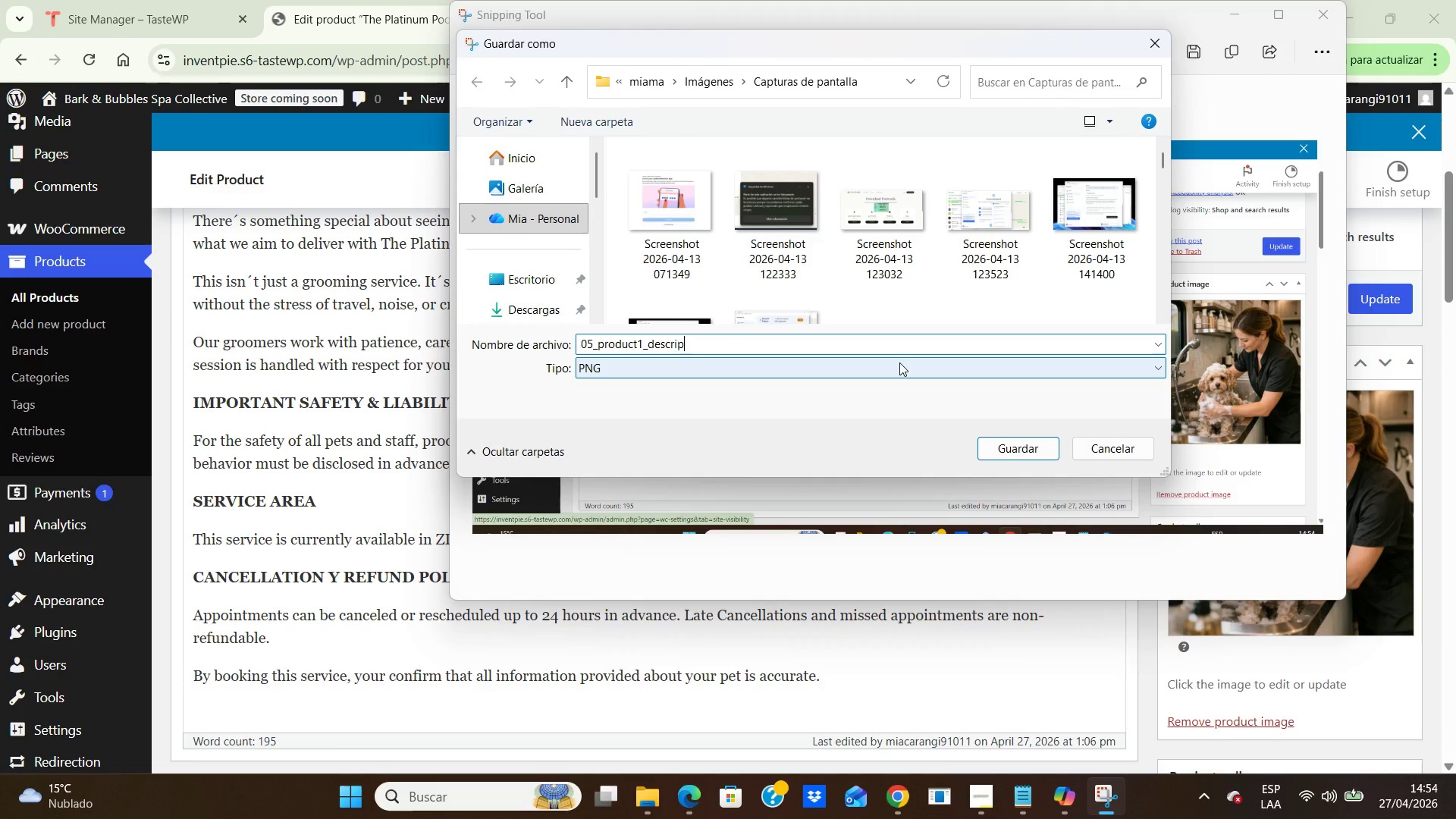 
hold_key(key=T, duration=0.31)
 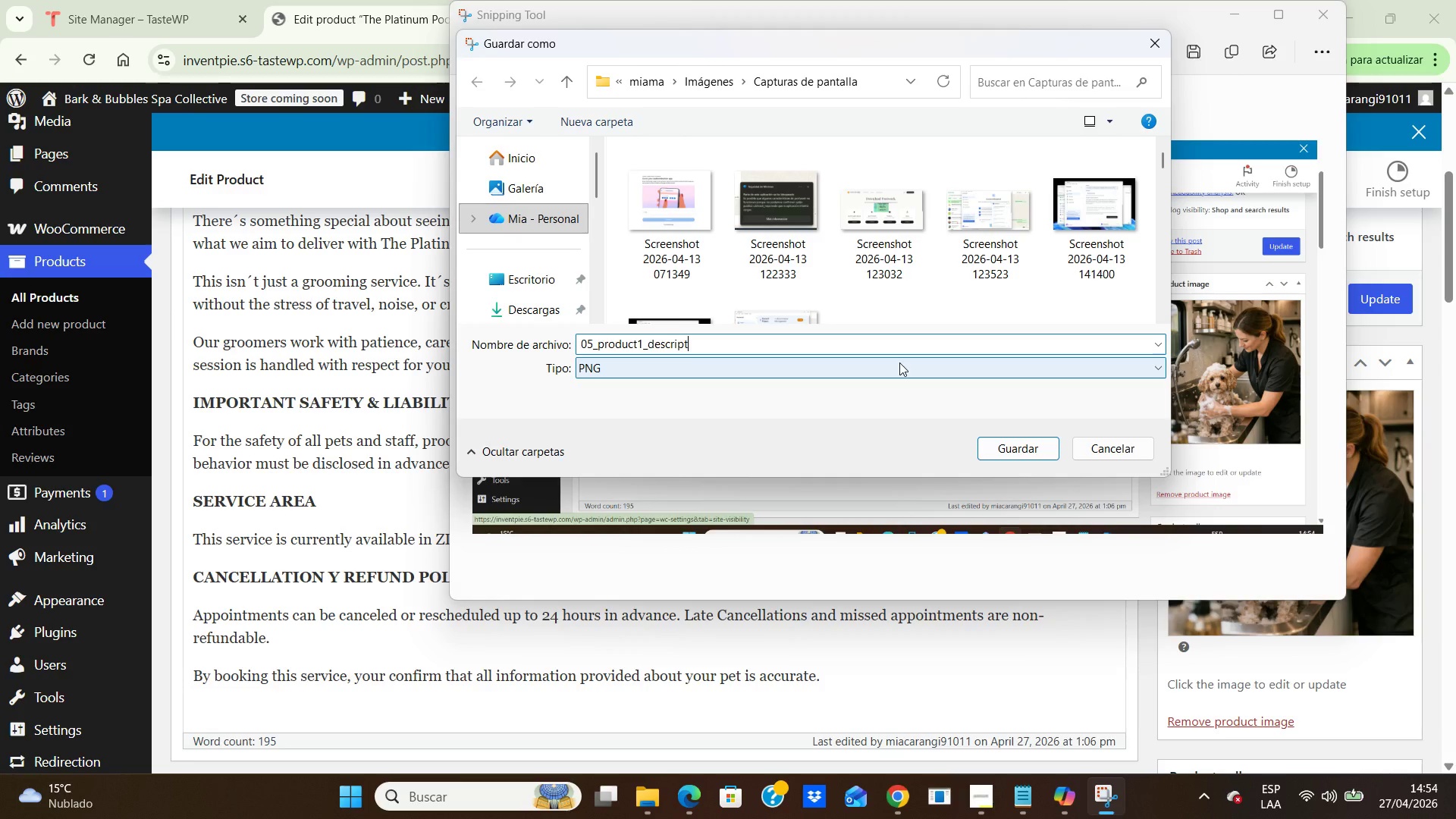 
hold_key(key=I, duration=0.31)
 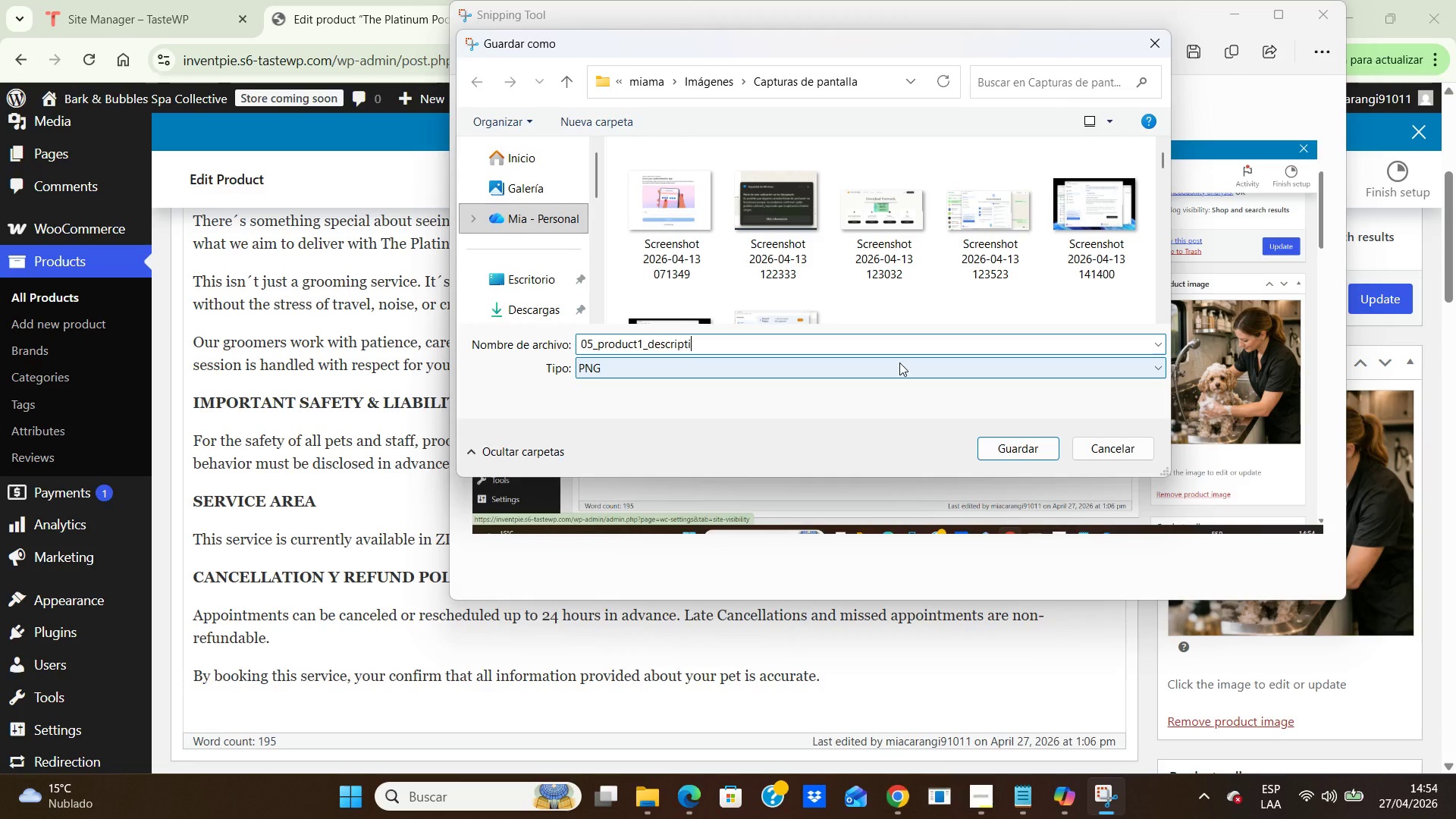 
hold_key(key=O, duration=0.31)
 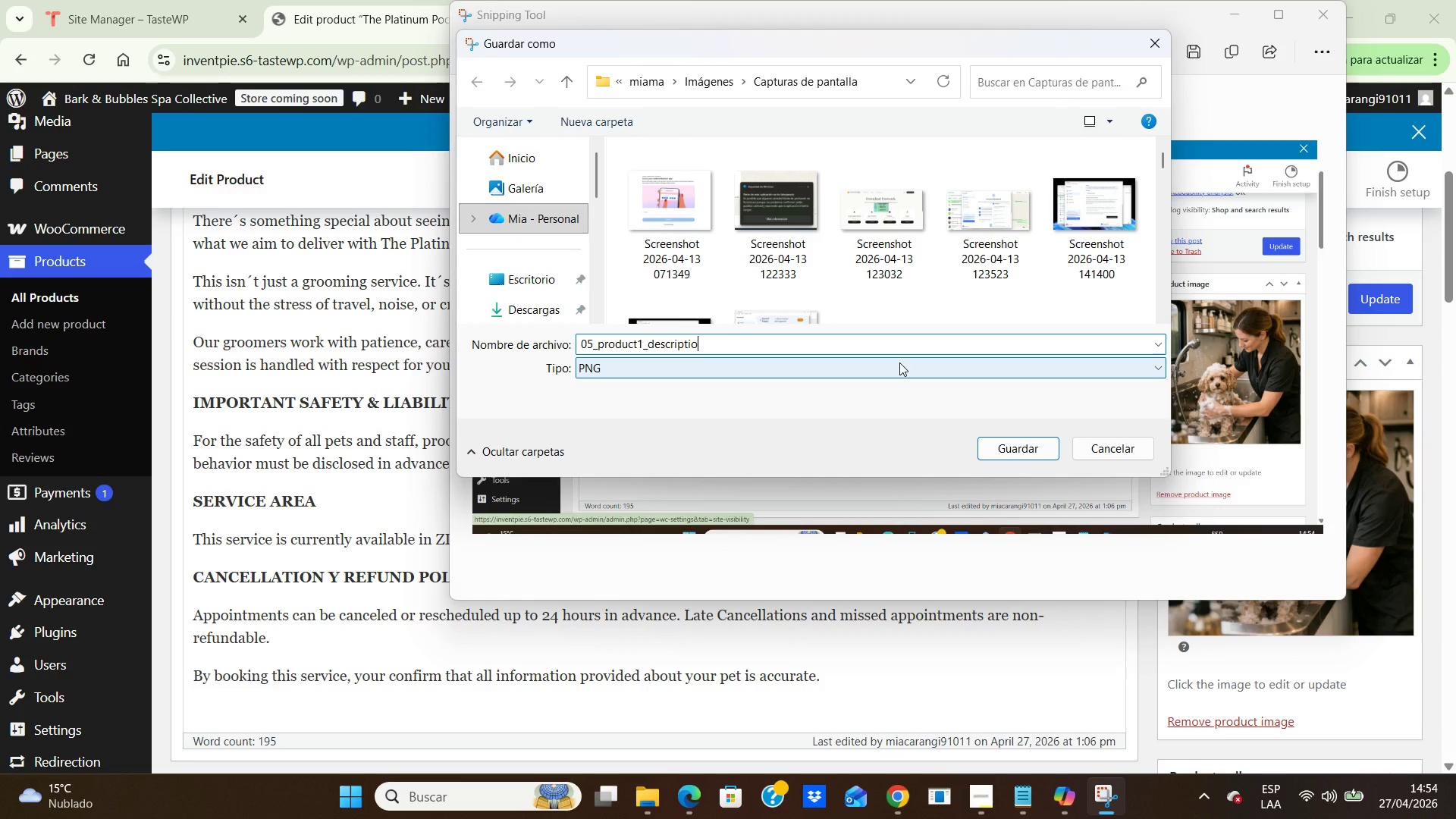 
hold_key(key=N, duration=0.33)
 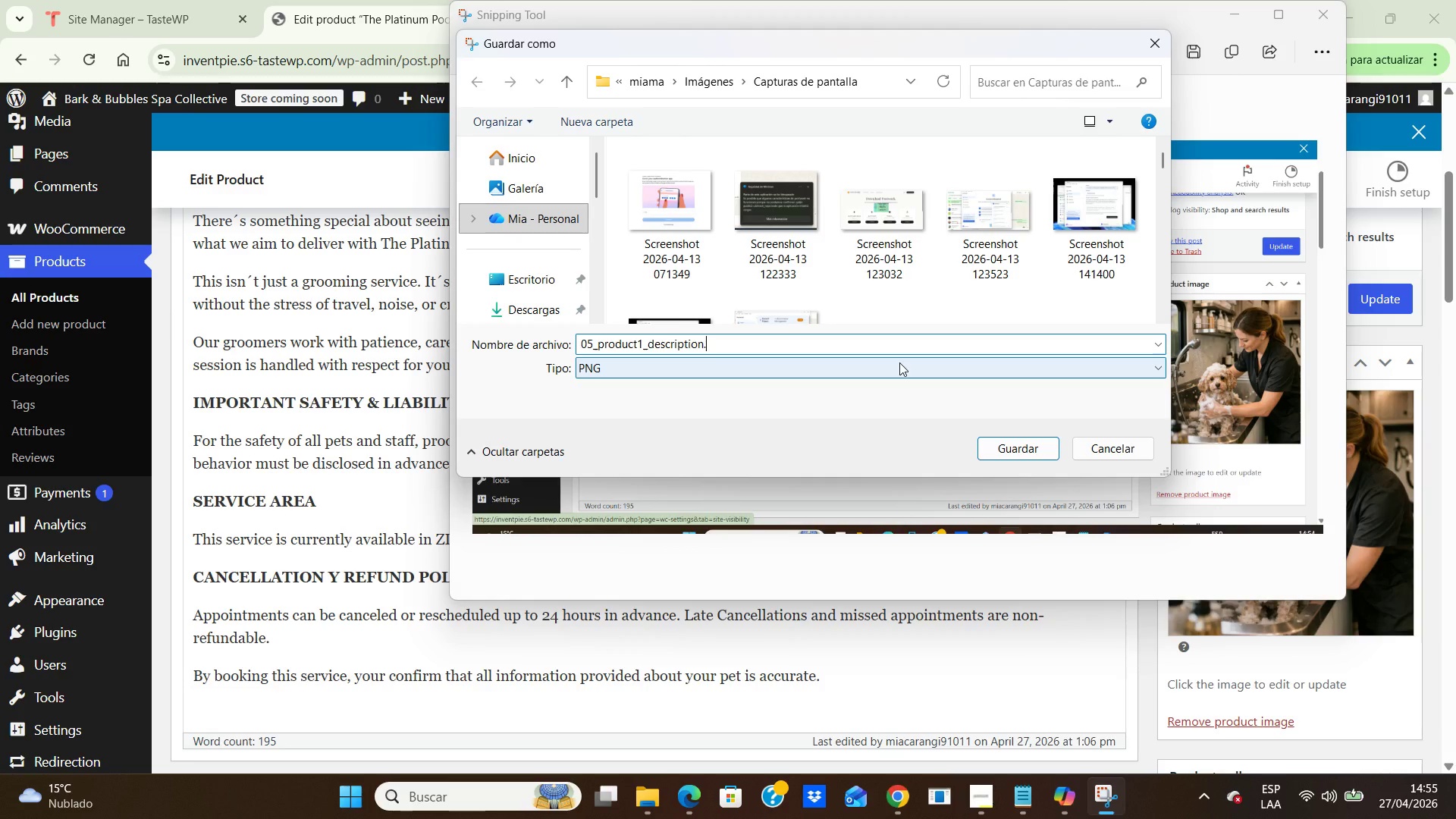 
hold_key(key=P, duration=0.31)
 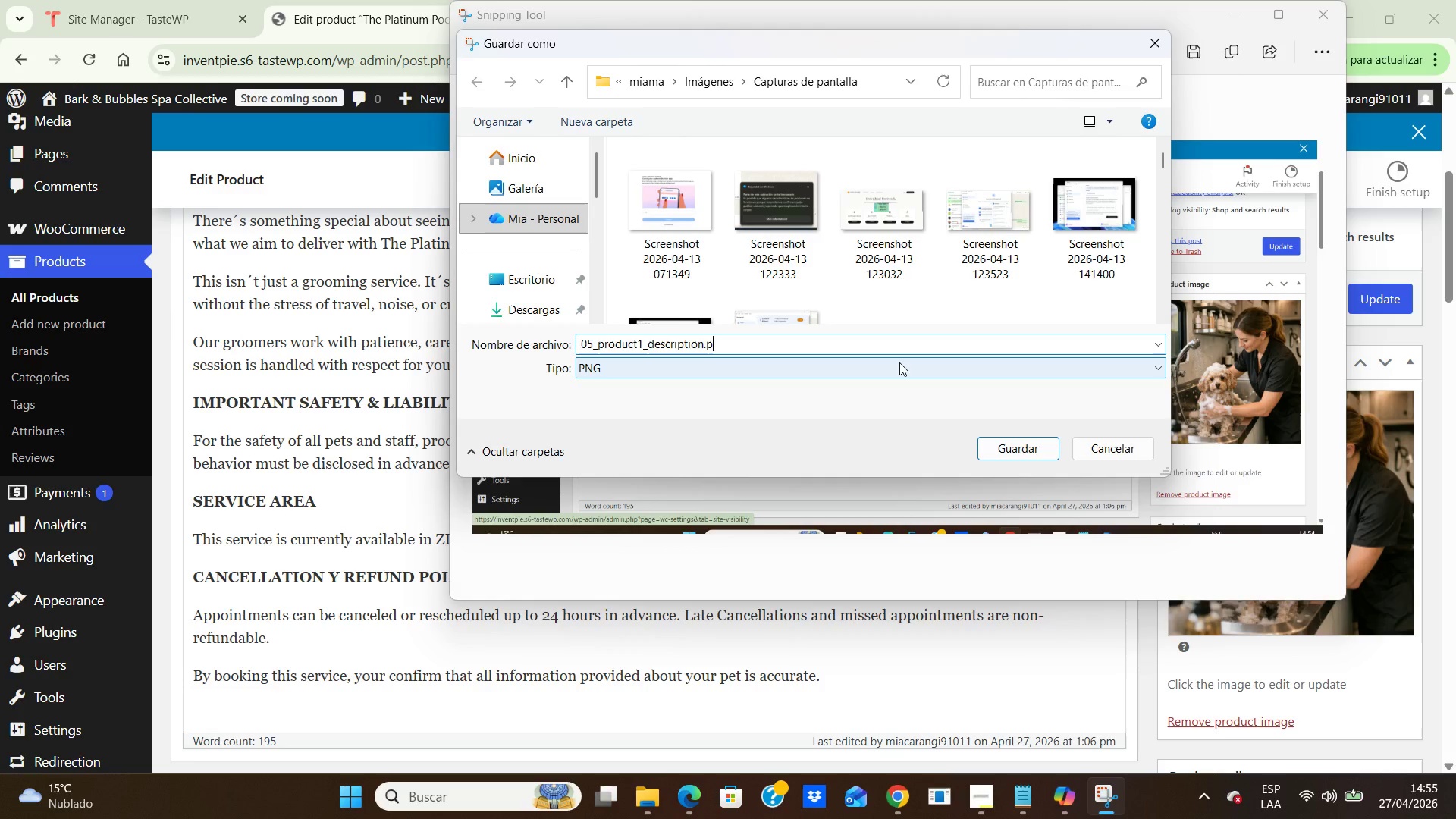 
key(N)
 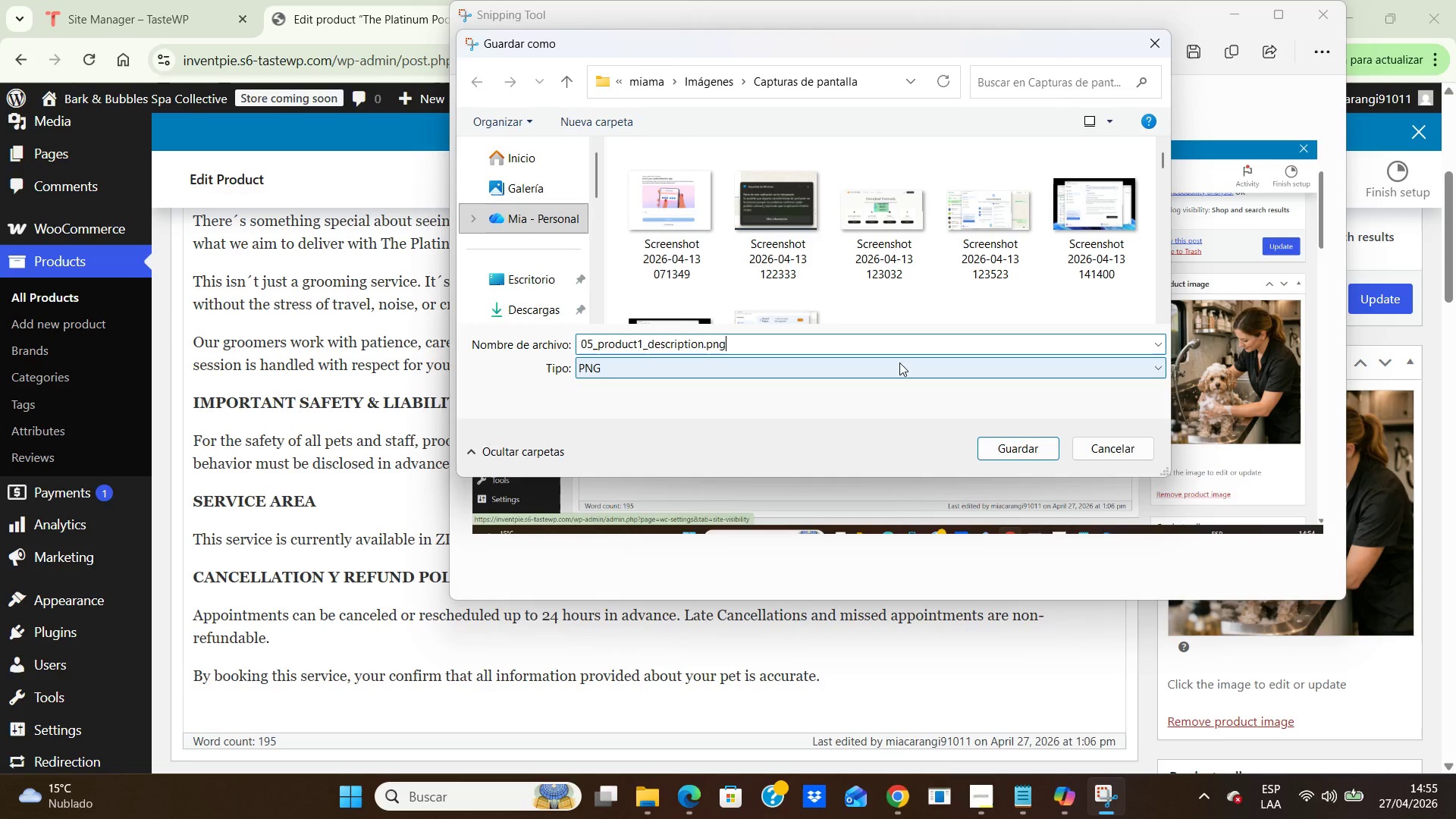 
left_click([1018, 449])
 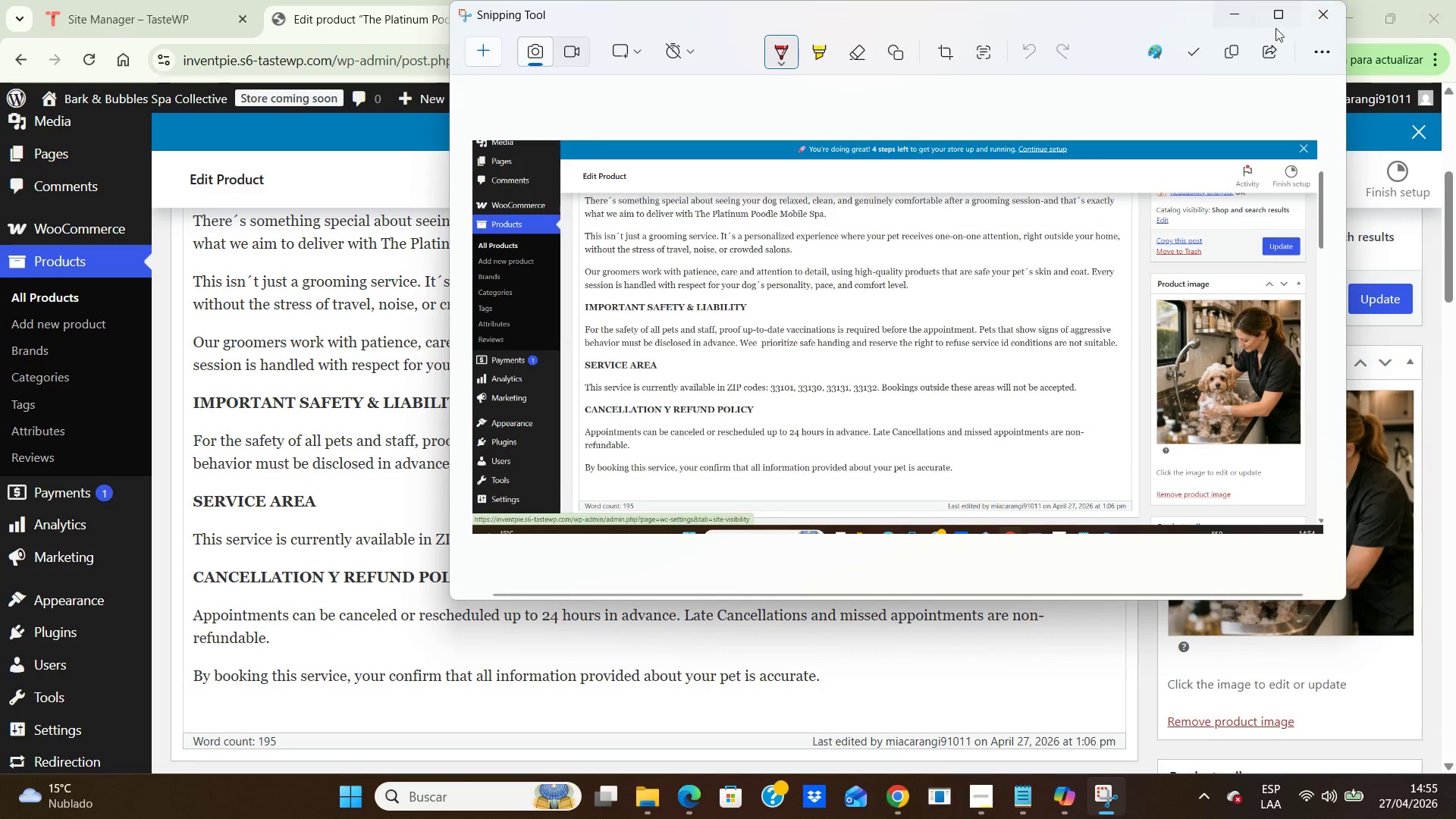 
left_click([1307, 14])
 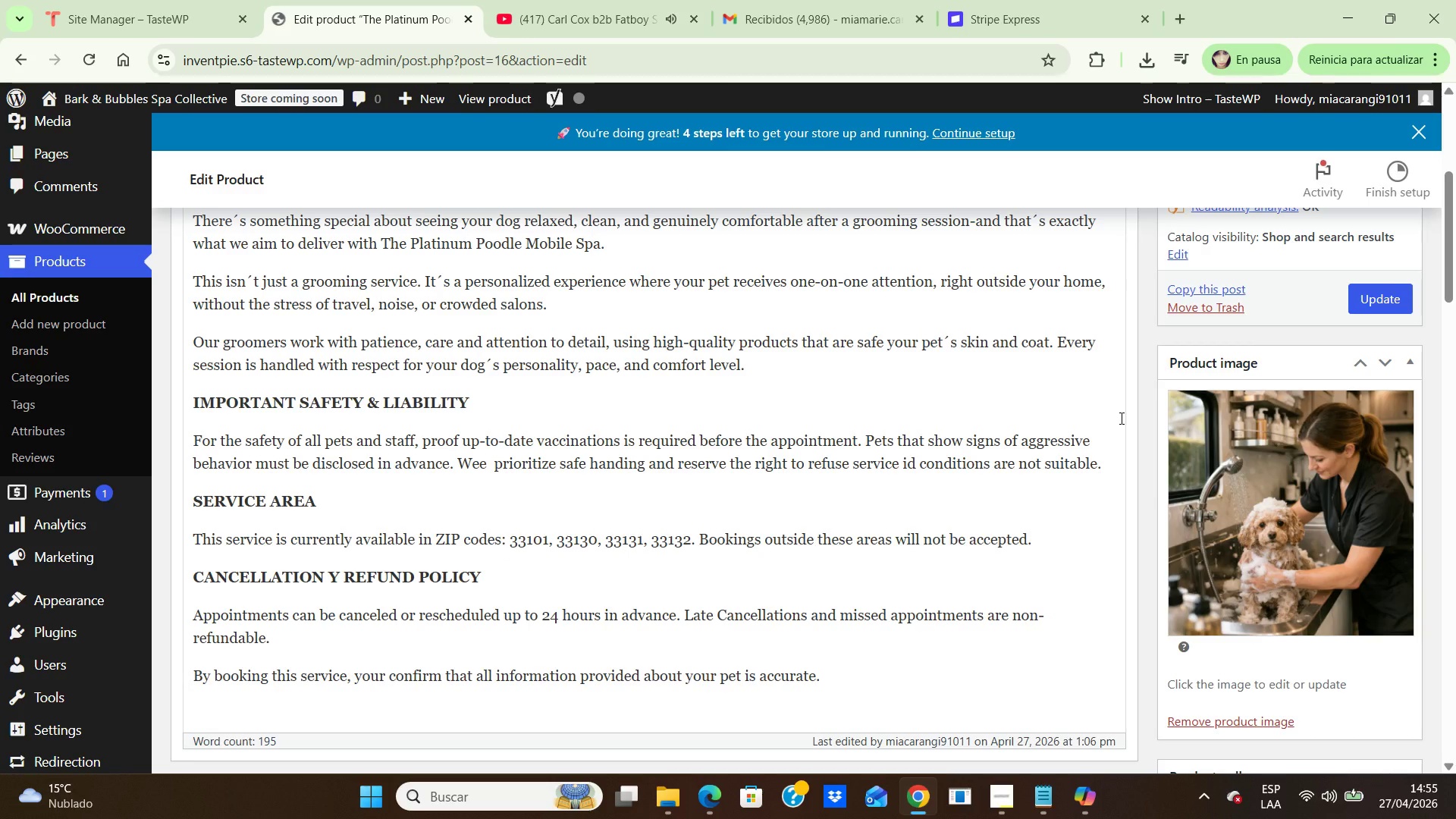 
wait(7.5)
 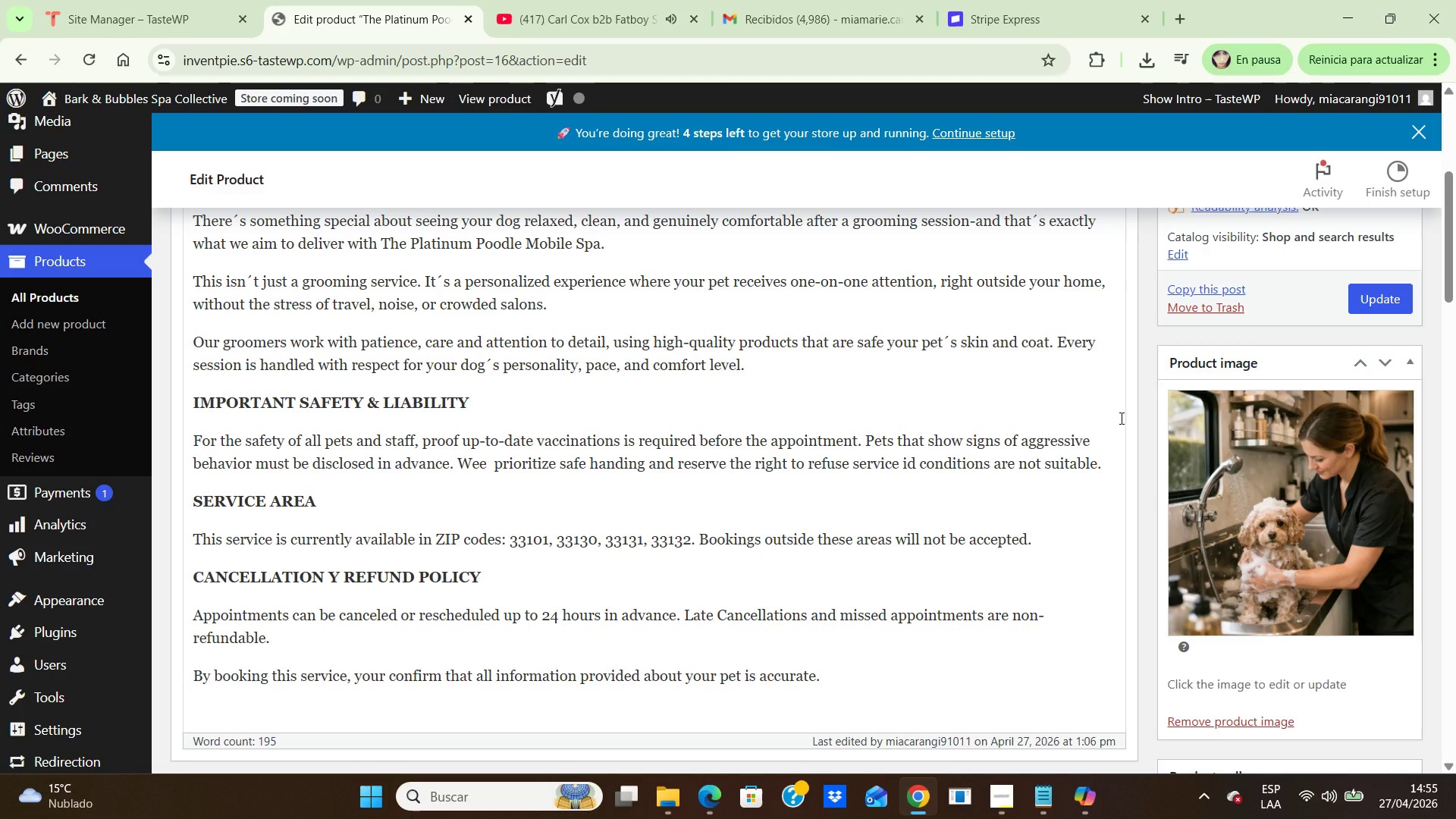 
left_click([1281, 494])
 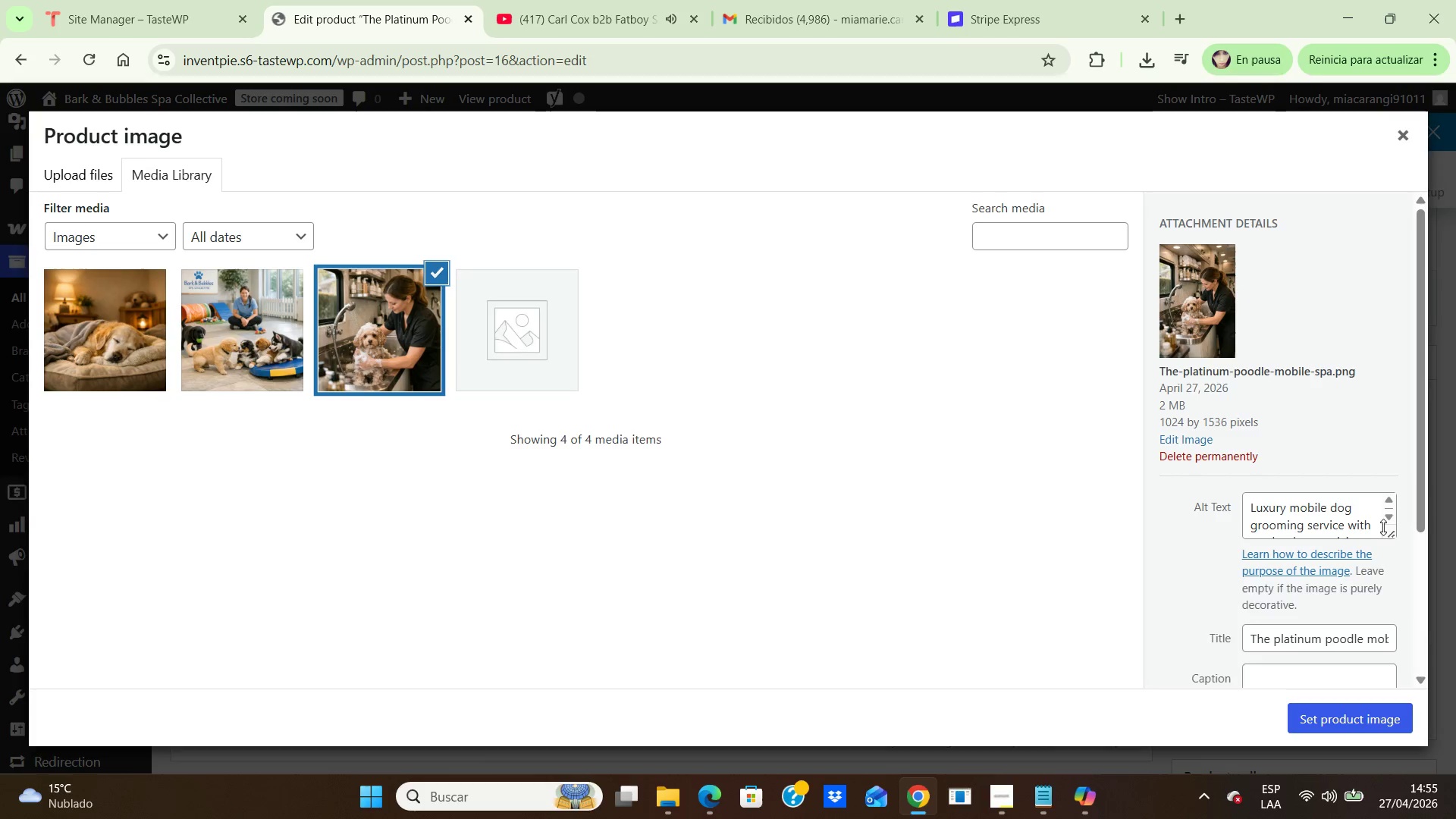 
wait(9.2)
 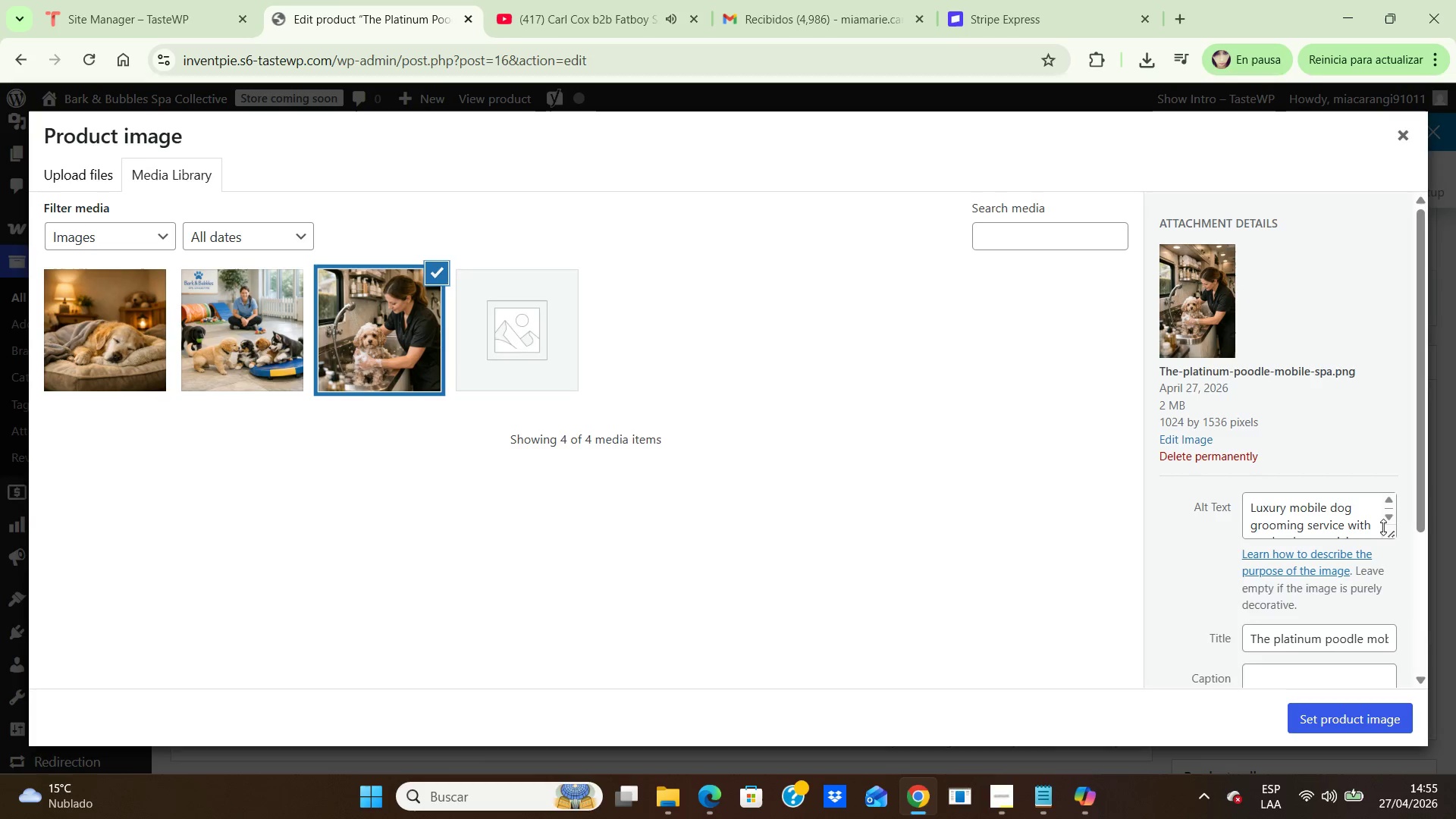 
key(PrintScreen)
 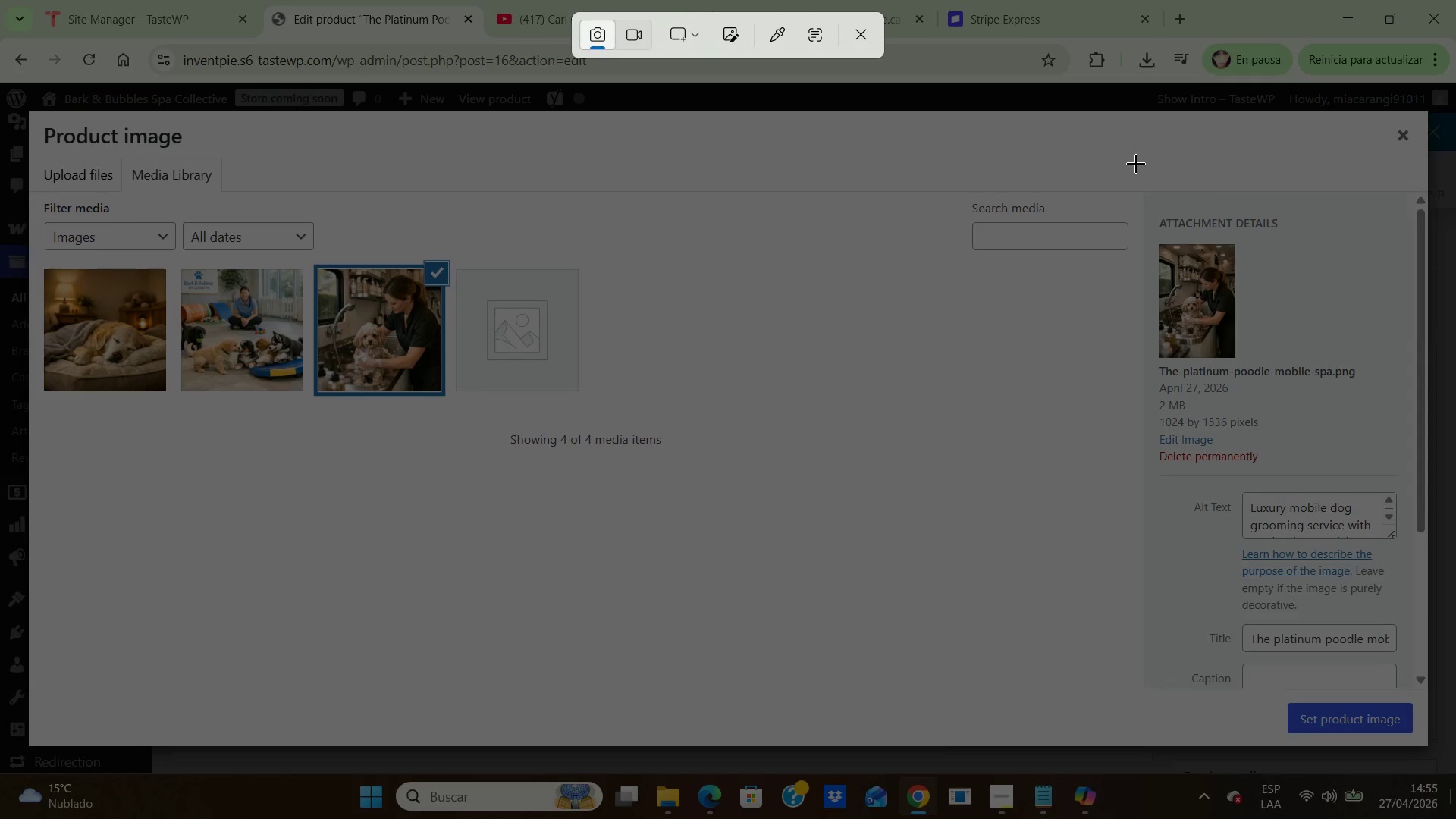 
left_click_drag(start_coordinate=[1144, 184], to_coordinate=[1418, 748])
 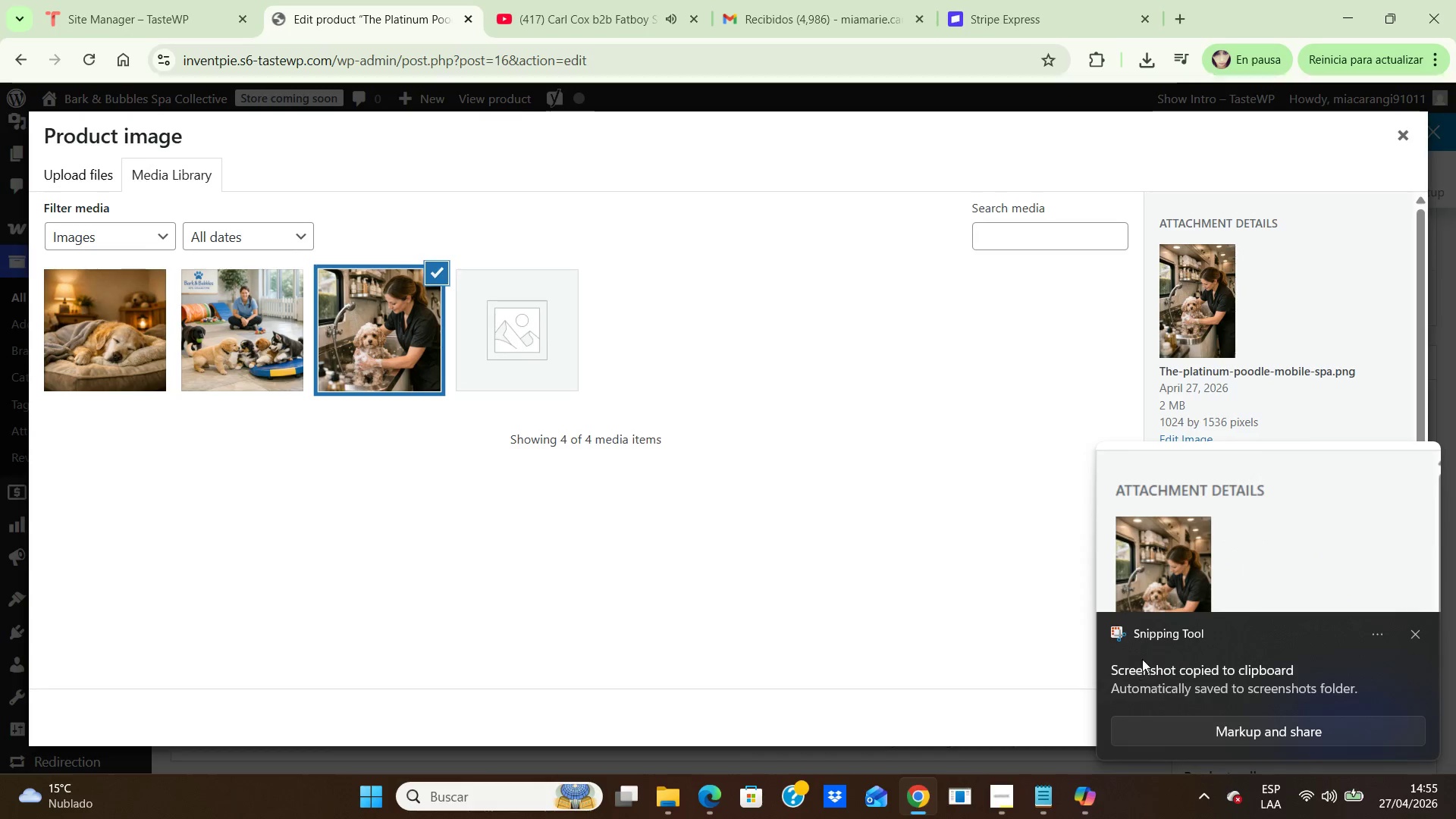 
left_click([1250, 542])
 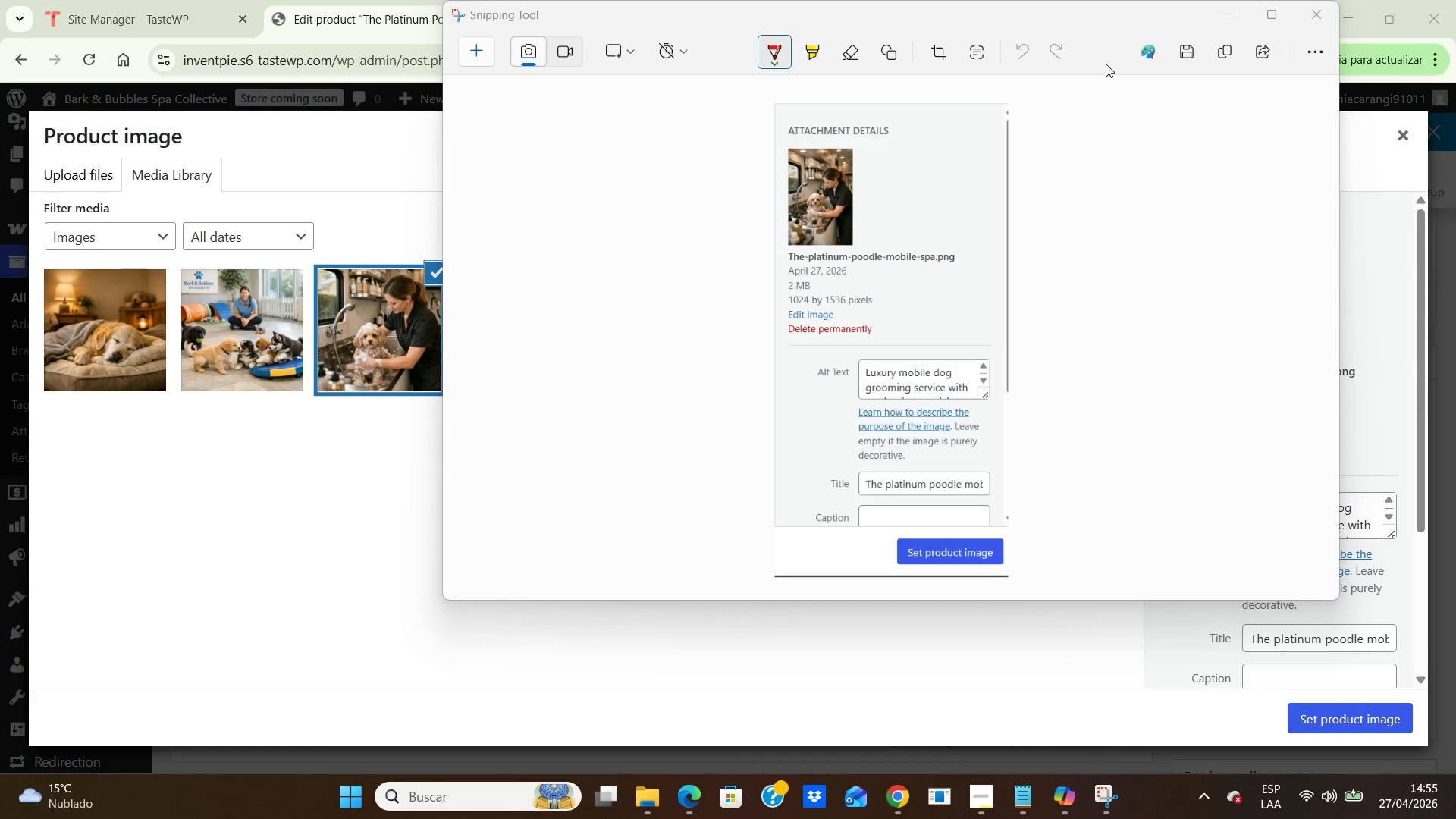 
left_click([1192, 45])
 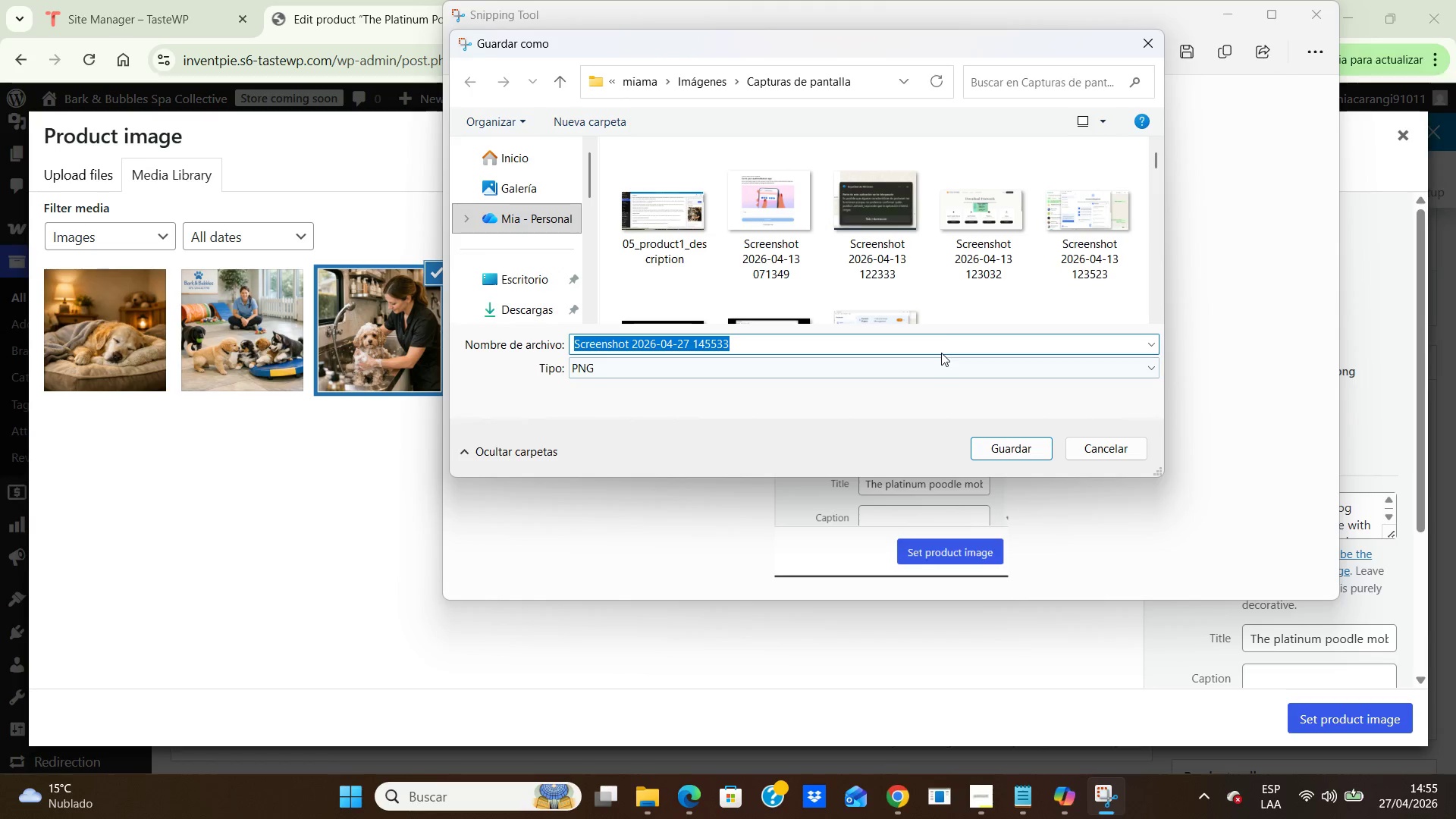 
type(06_product1_image_alt.png)
 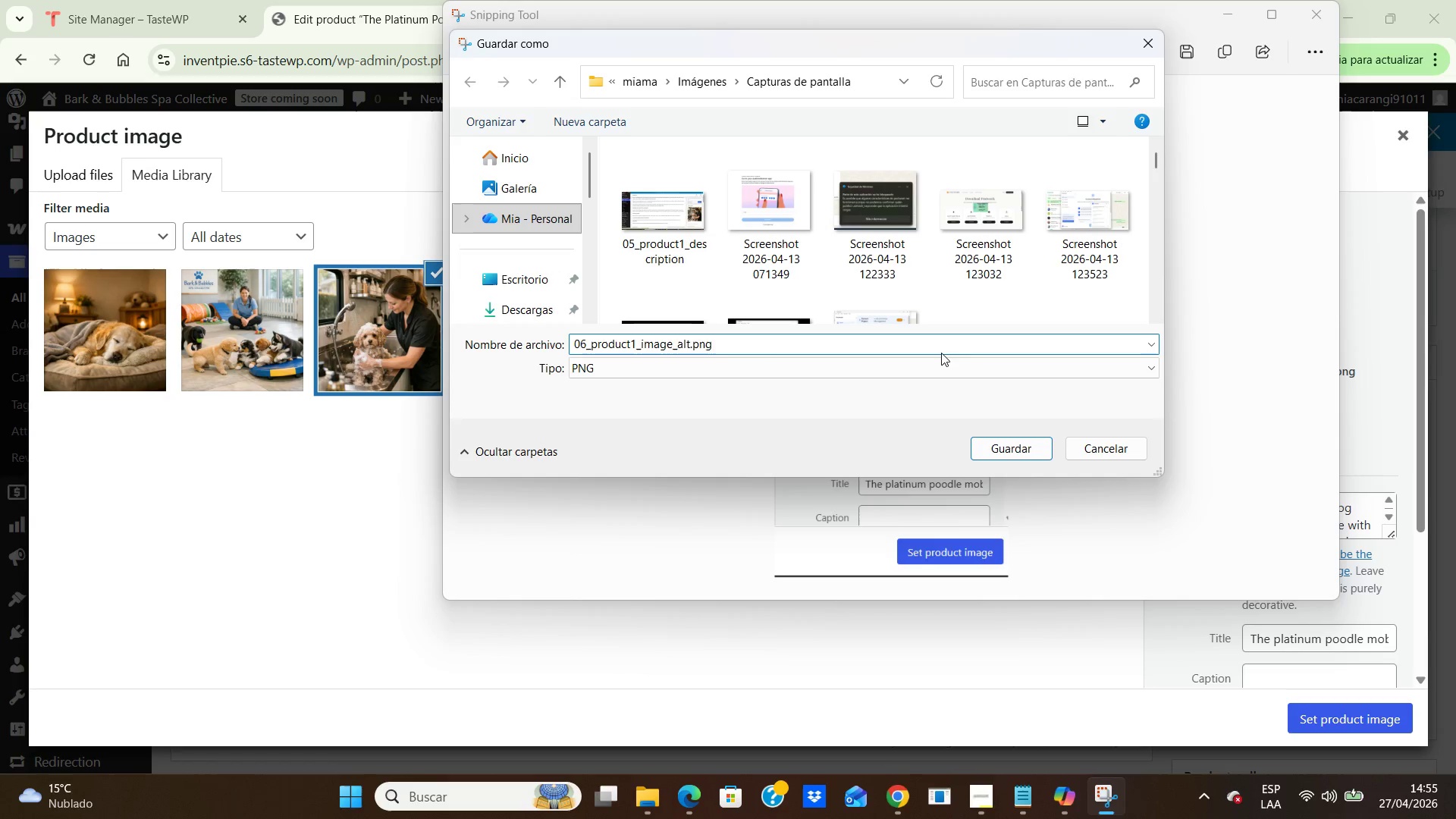 
left_click([1010, 456])
 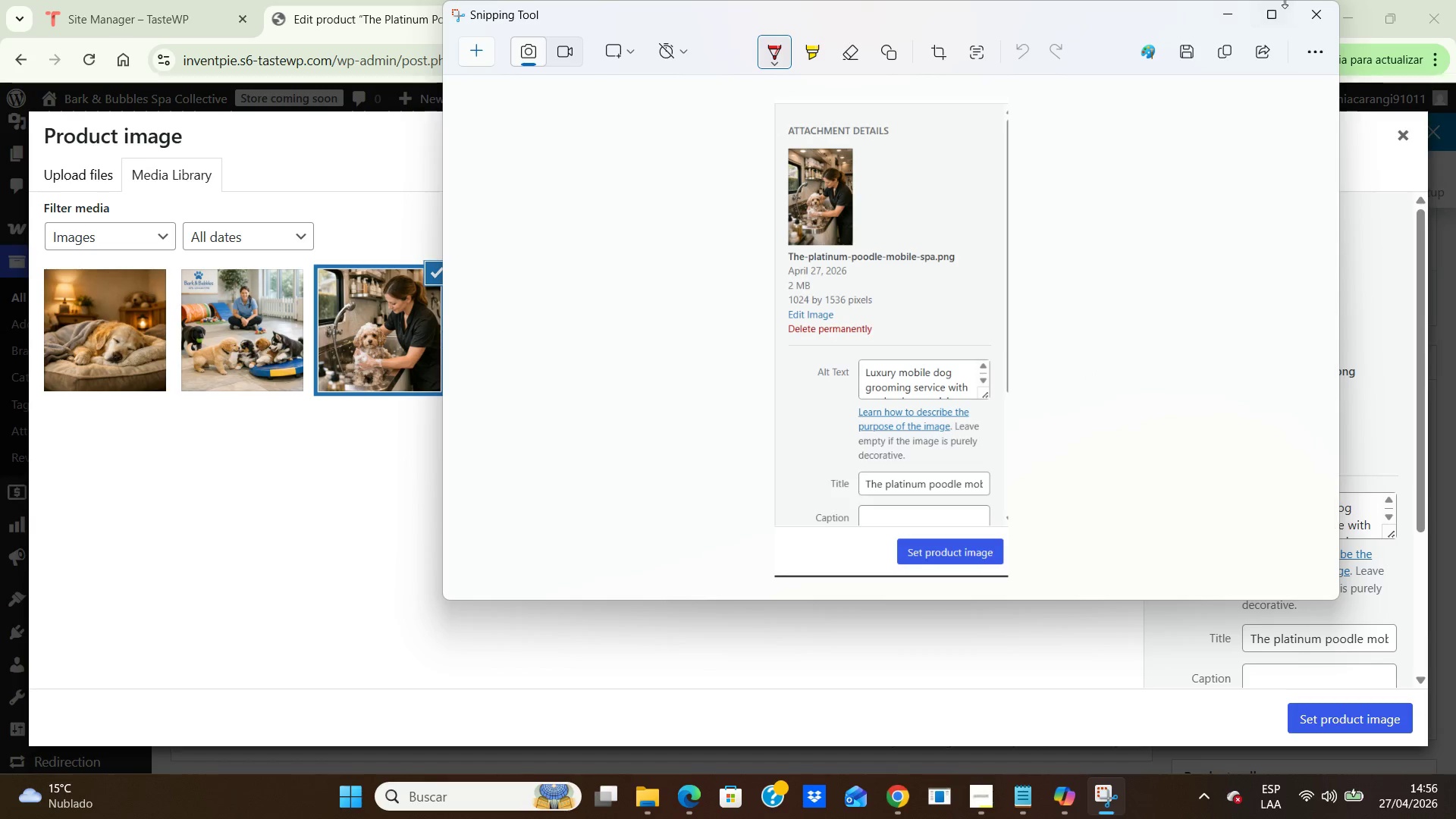 
left_click([1318, 8])
 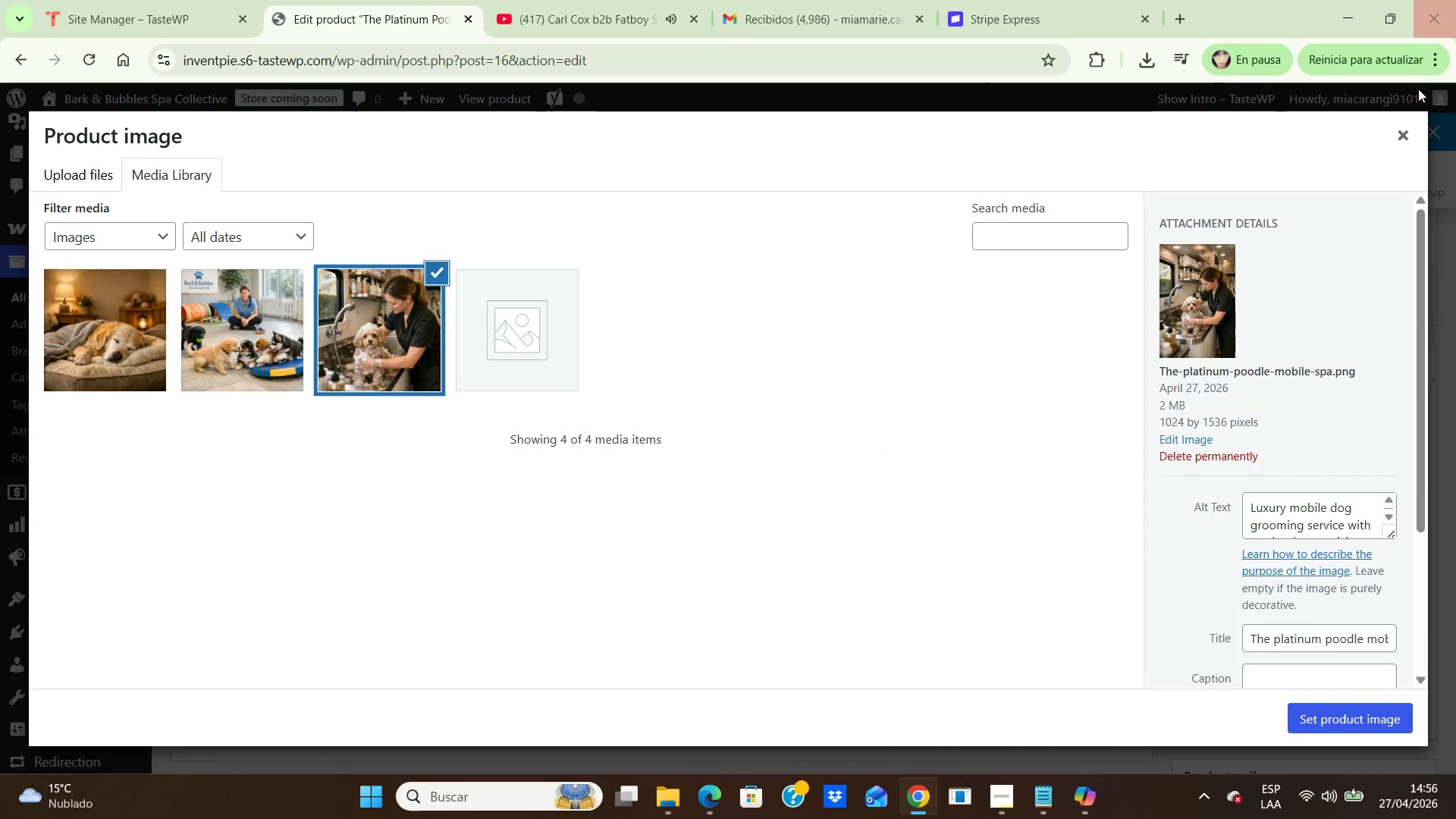 
wait(5.95)
 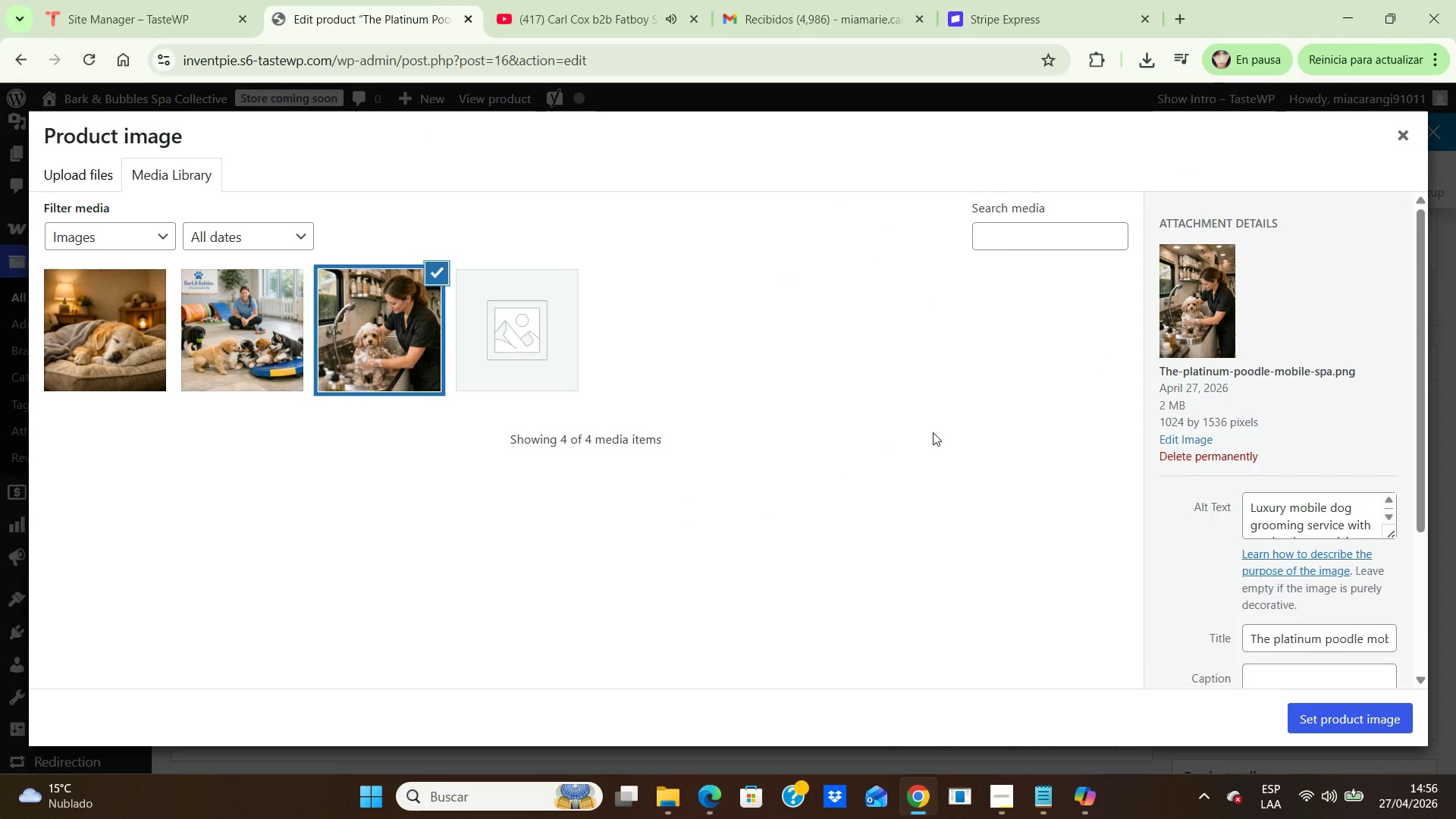 
left_click([1402, 133])
 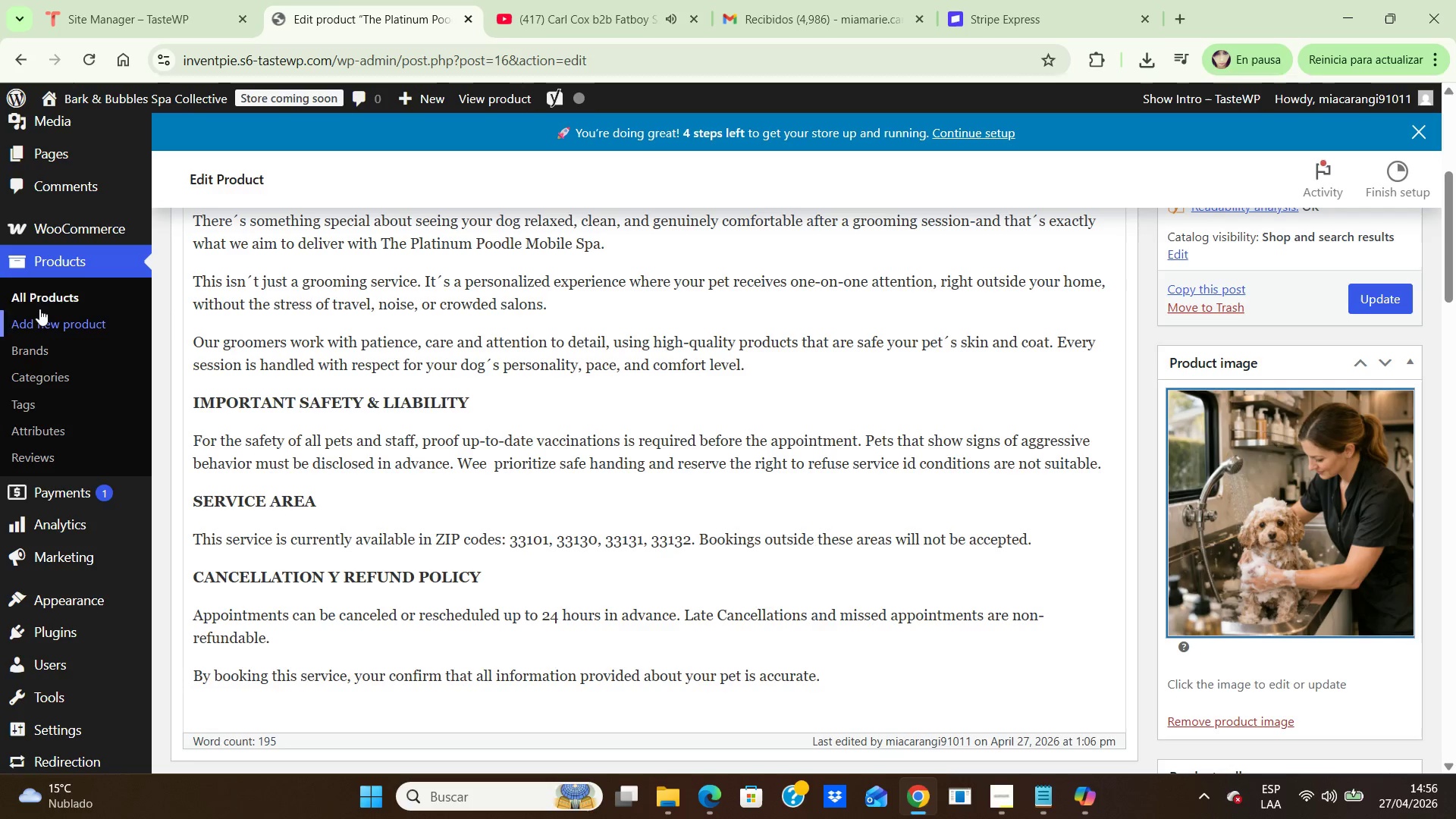 
double_click([55, 302])
 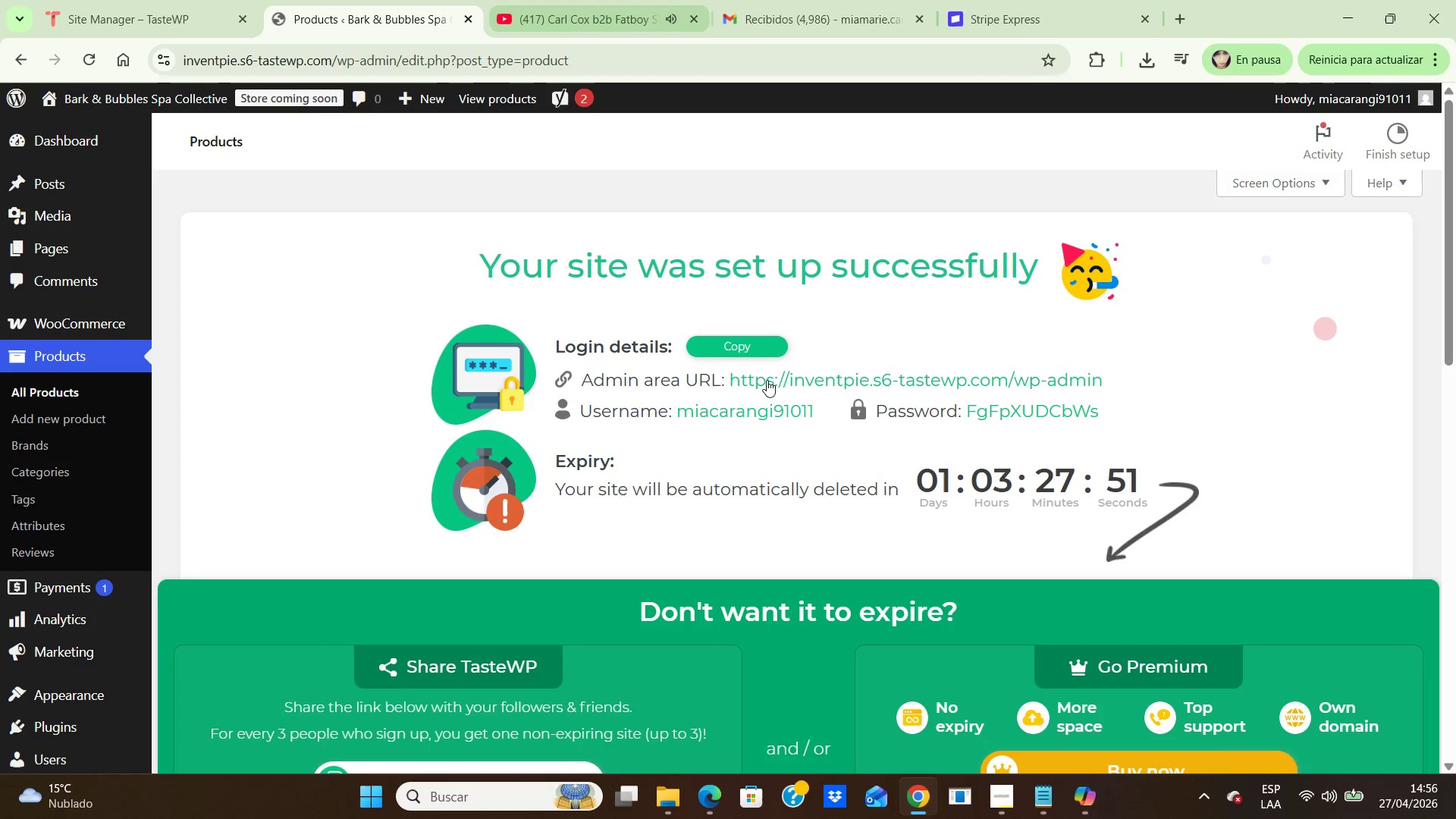 
wait(5.03)
 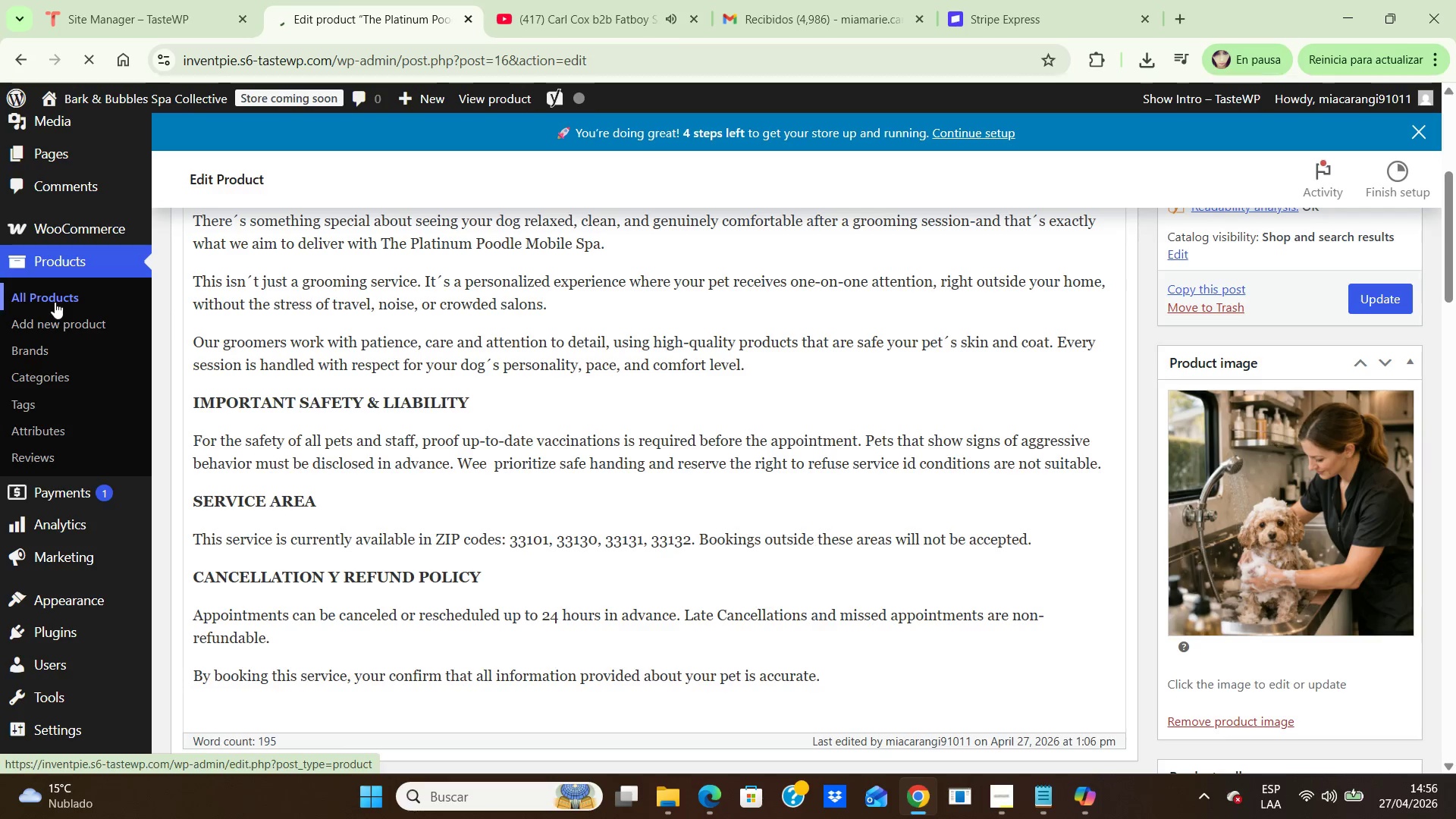 
scroll: coordinate [662, 513], scroll_direction: down, amount: 10.0
 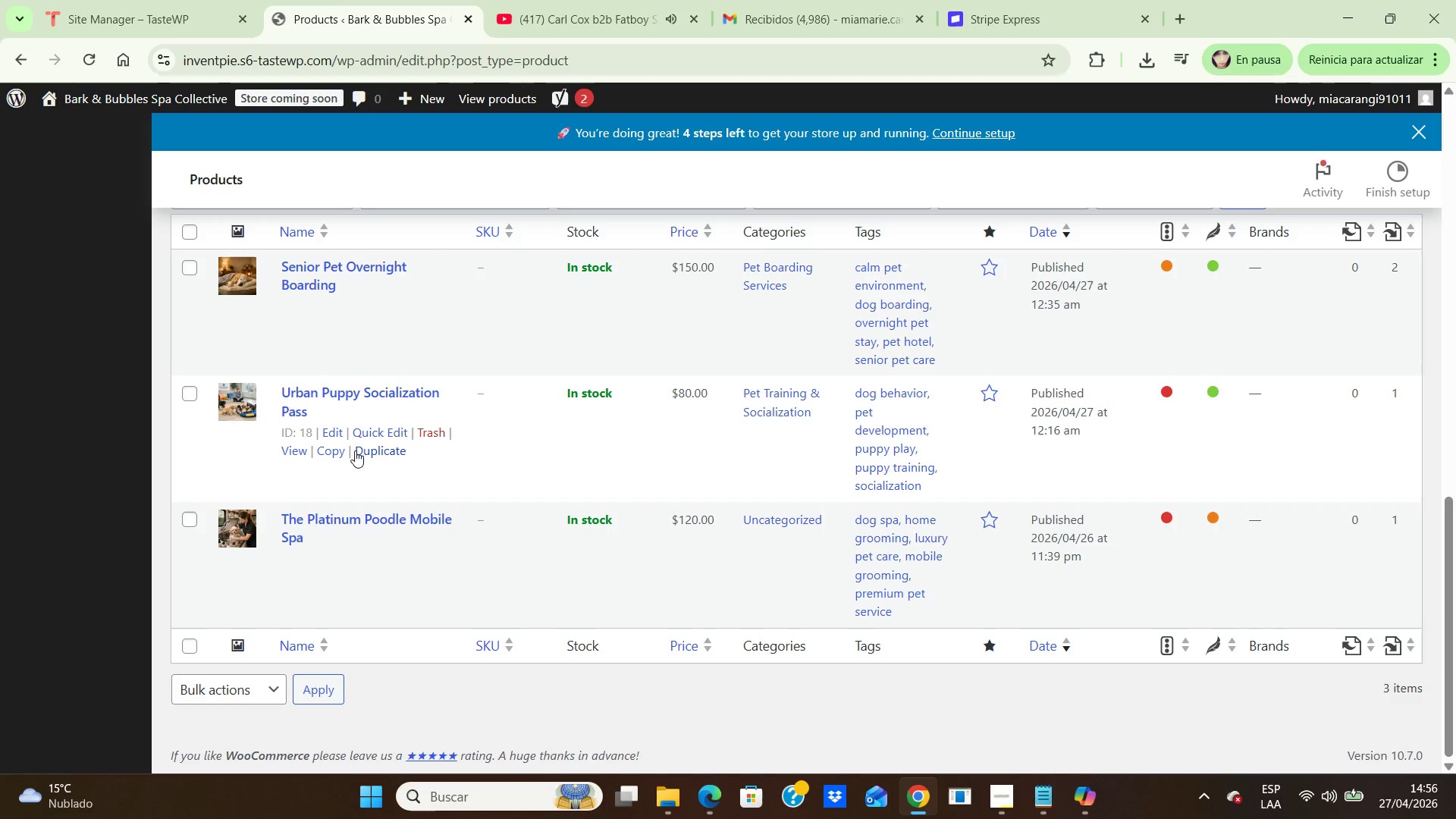 
left_click([335, 431])
 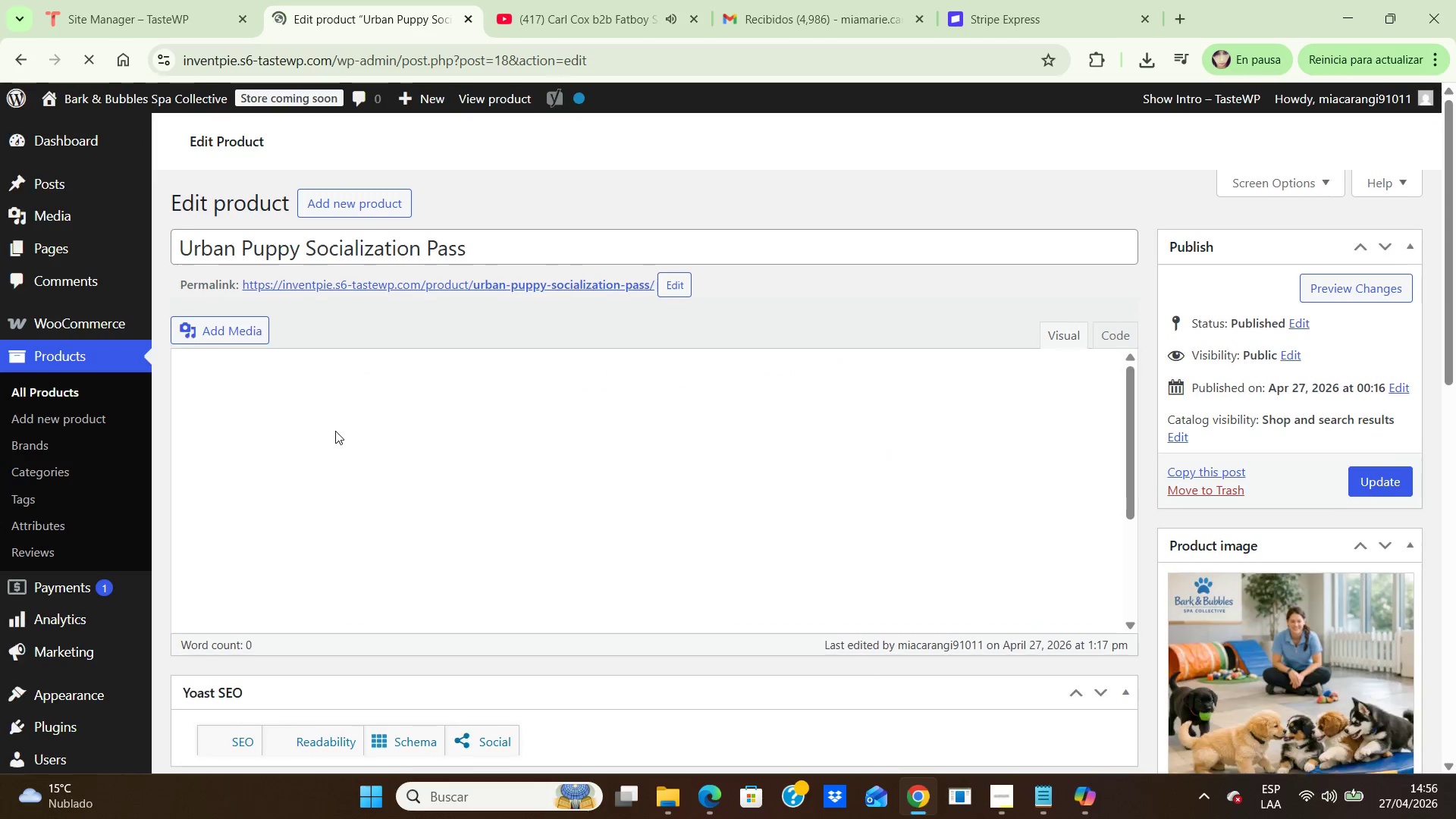 
scroll: coordinate [1307, 422], scroll_direction: down, amount: 14.0
 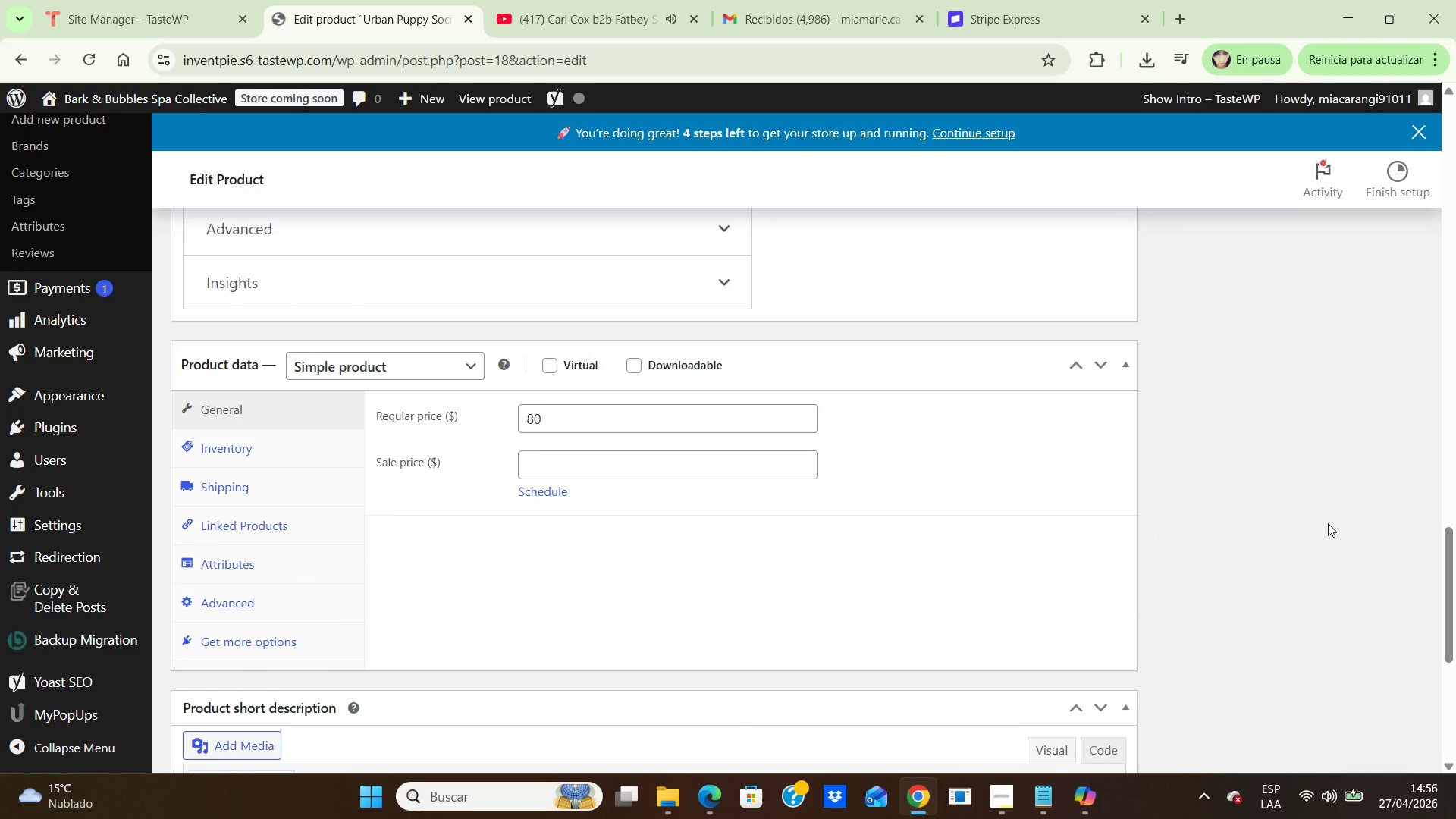 
key(PrintScreen)
 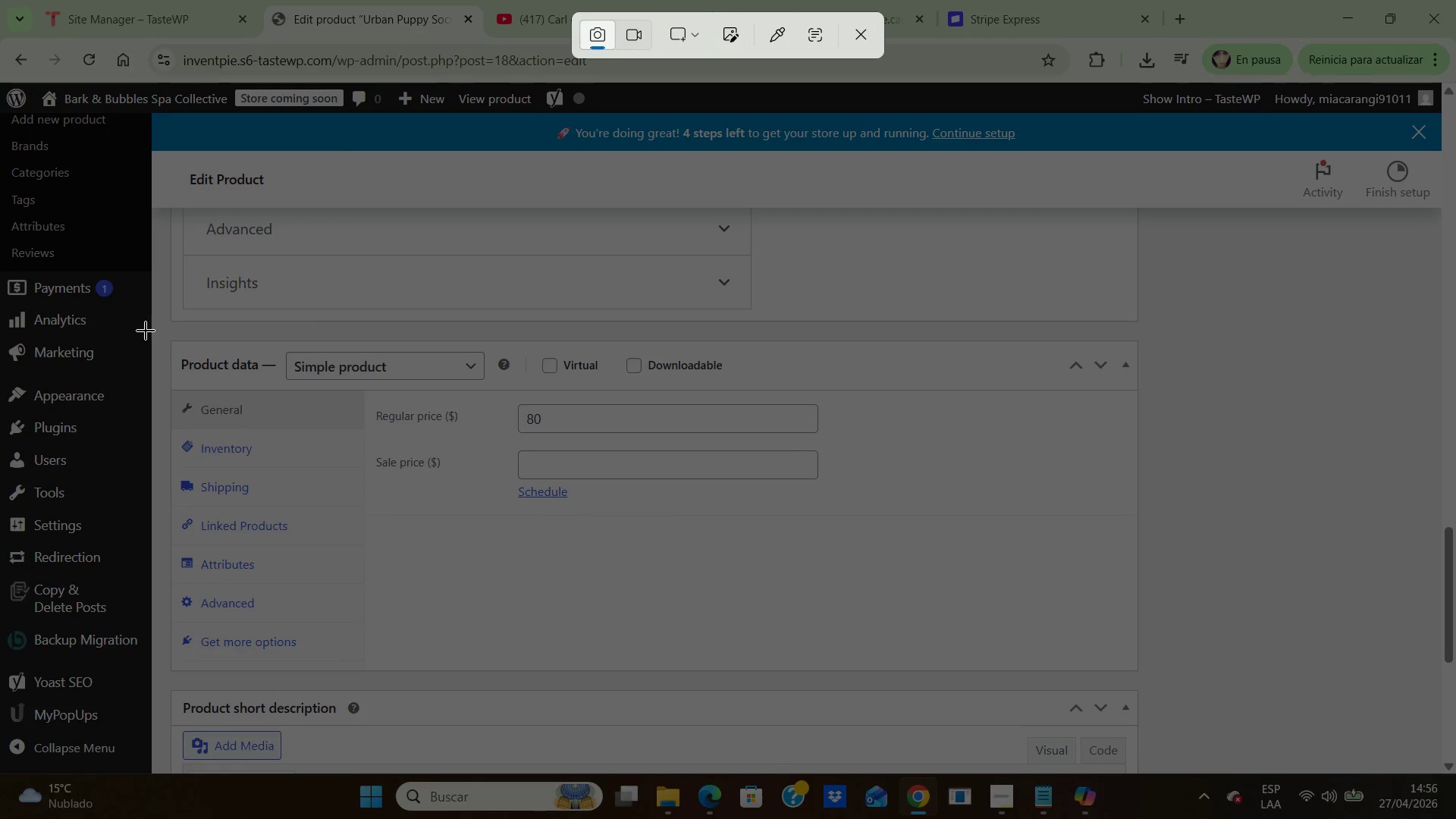 
left_click_drag(start_coordinate=[161, 333], to_coordinate=[1188, 682])
 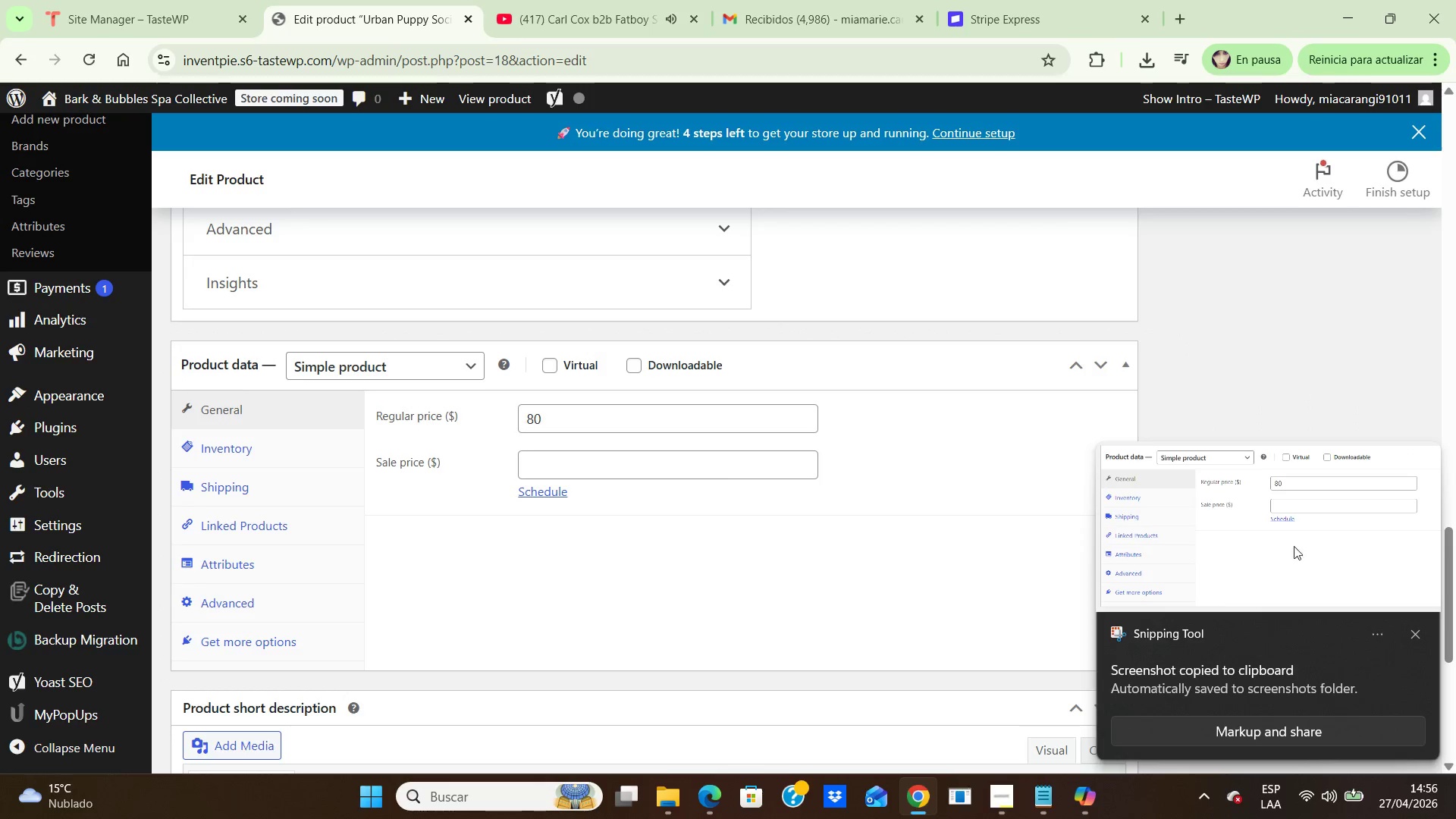 
double_click([1257, 546])
 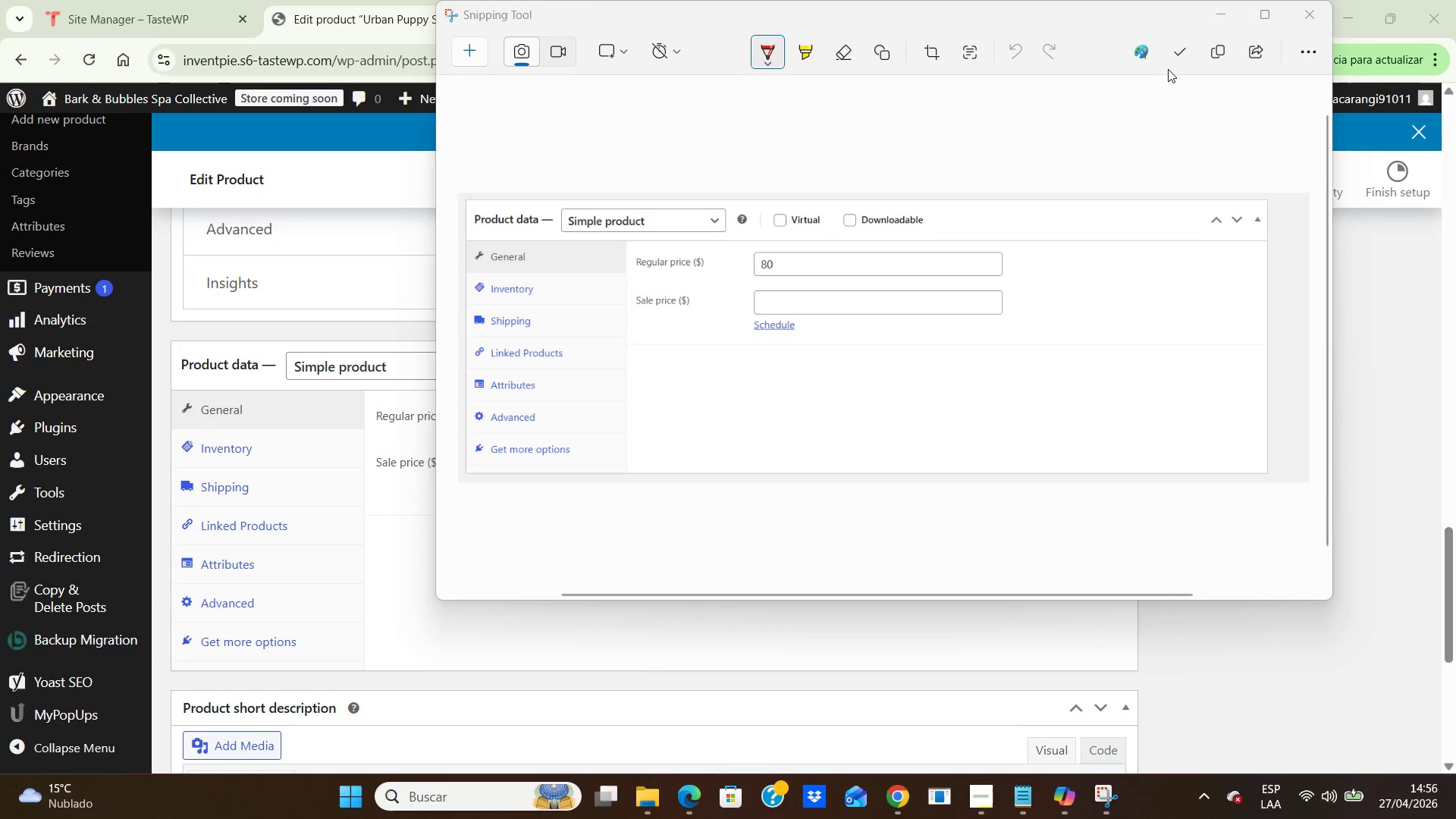 
mouse_move([1164, 63])
 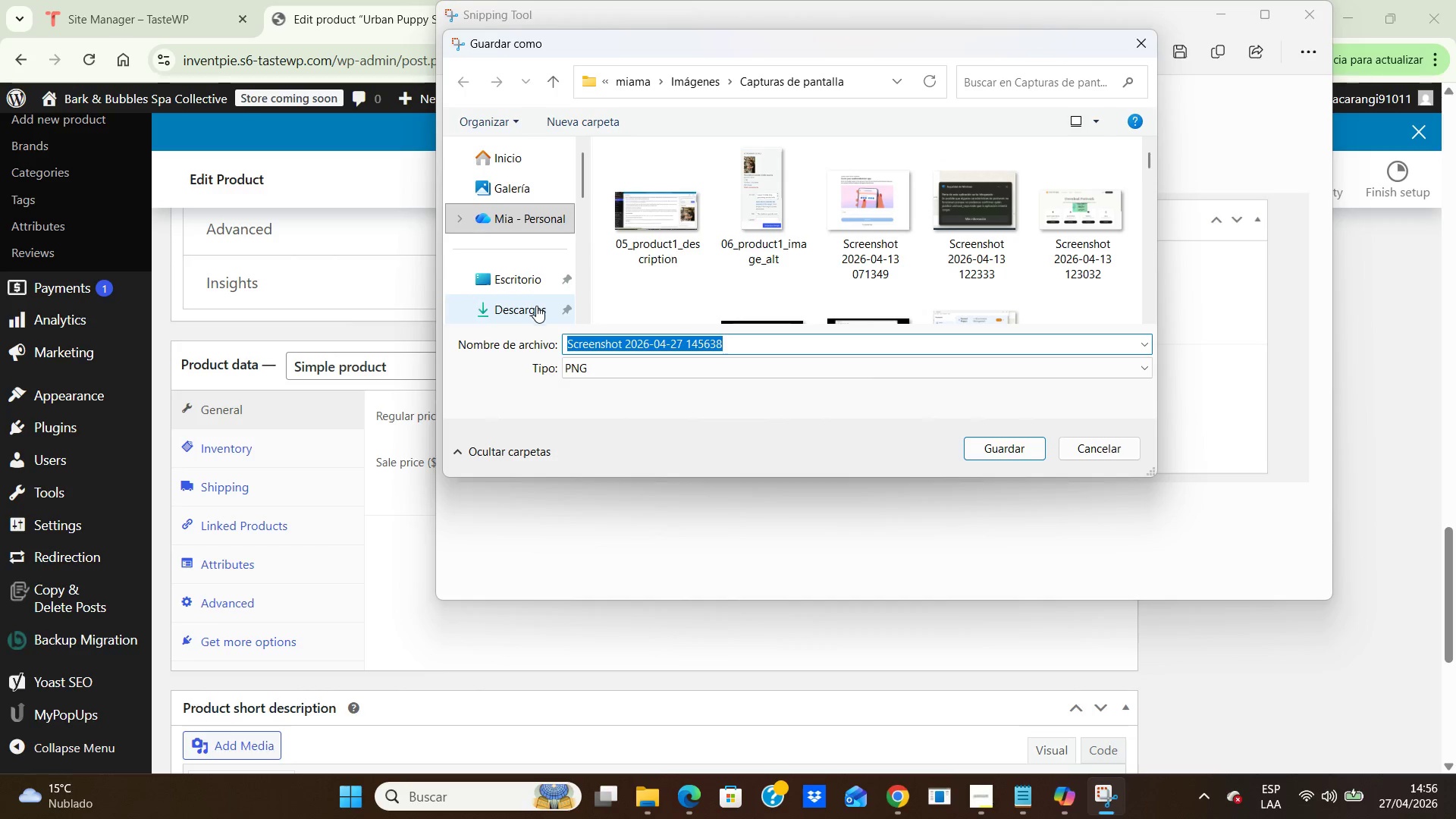 
double_click([536, 306])
 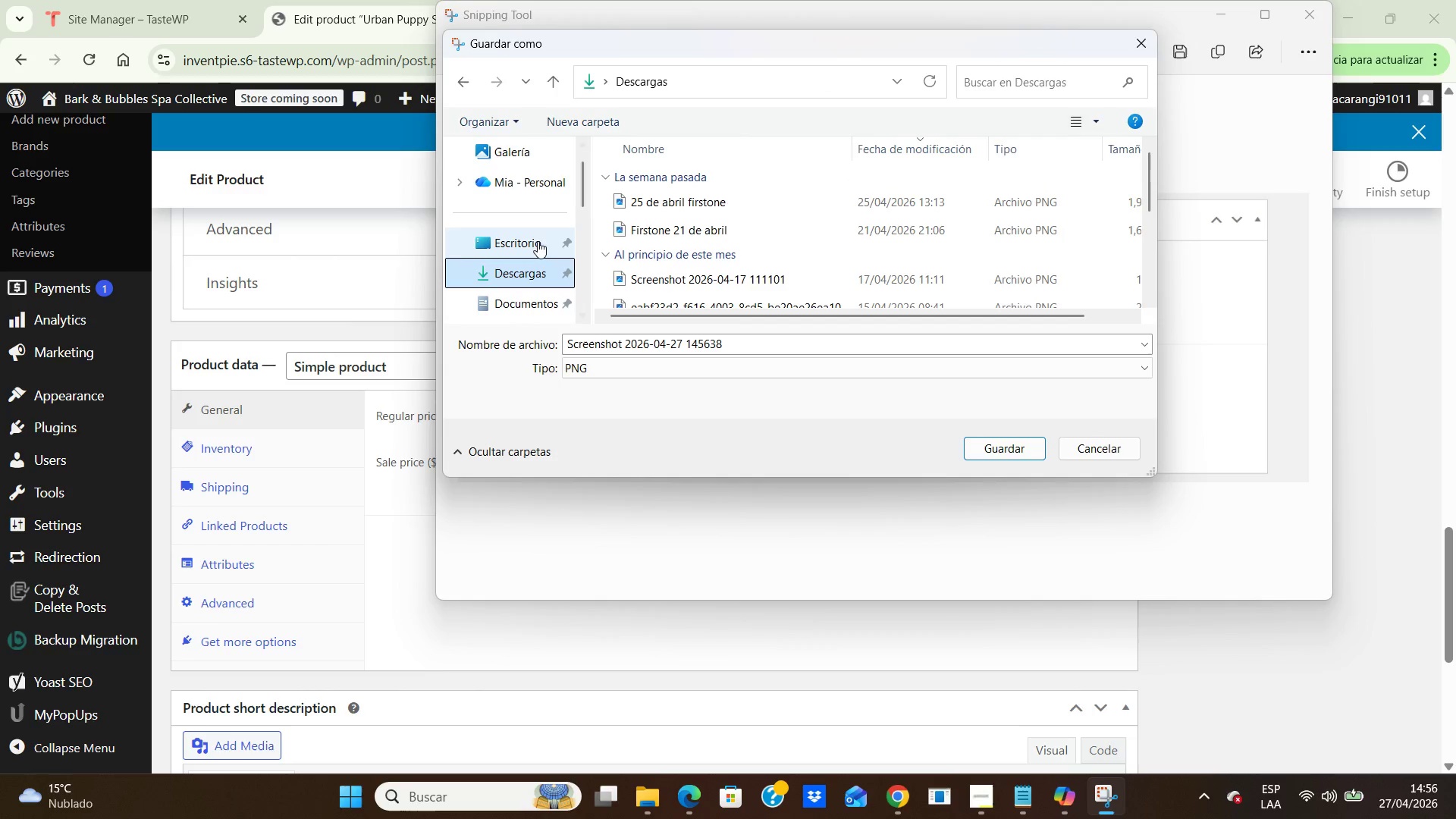 
double_click([535, 240])
 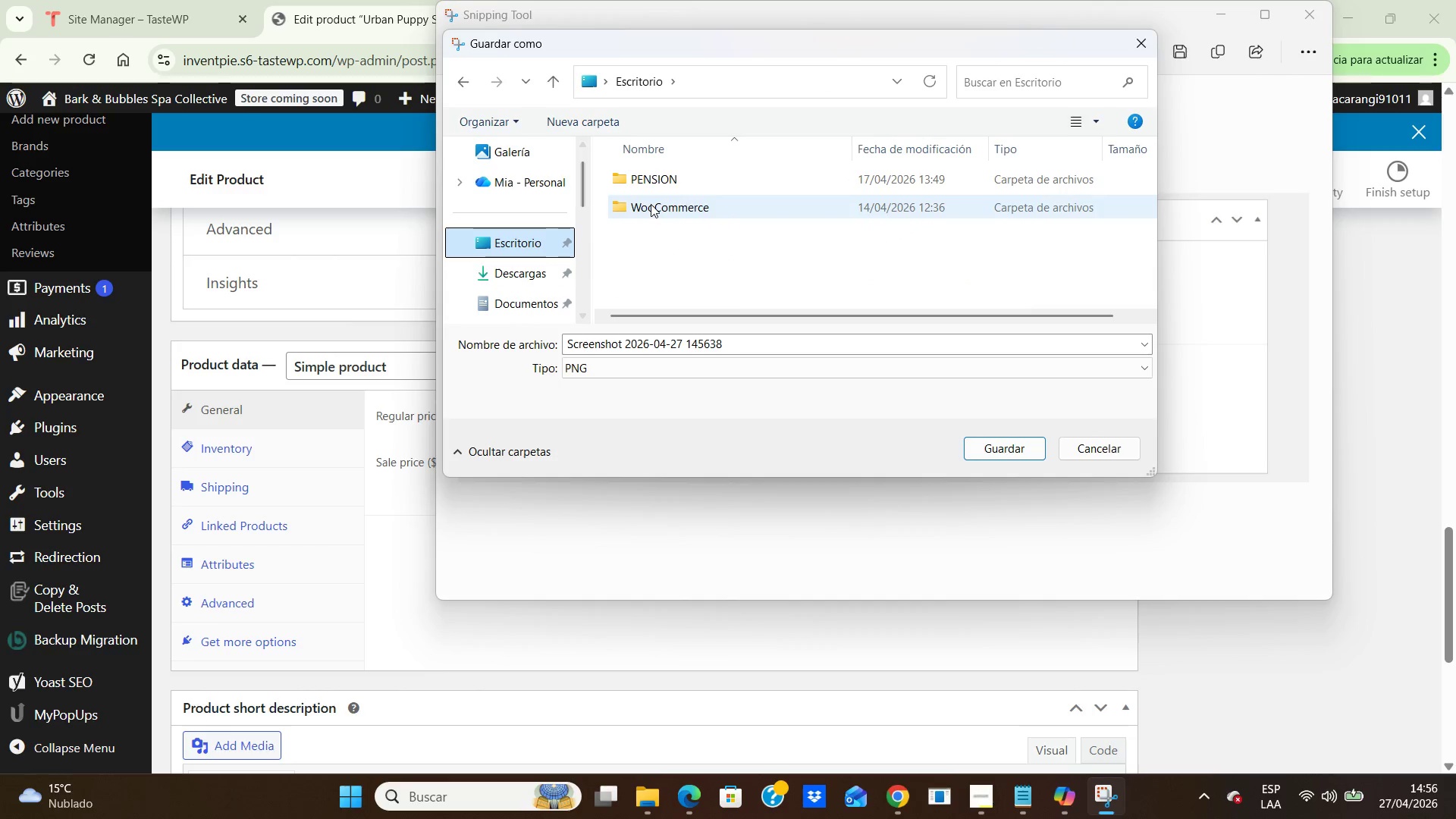 
double_click([651, 204])
 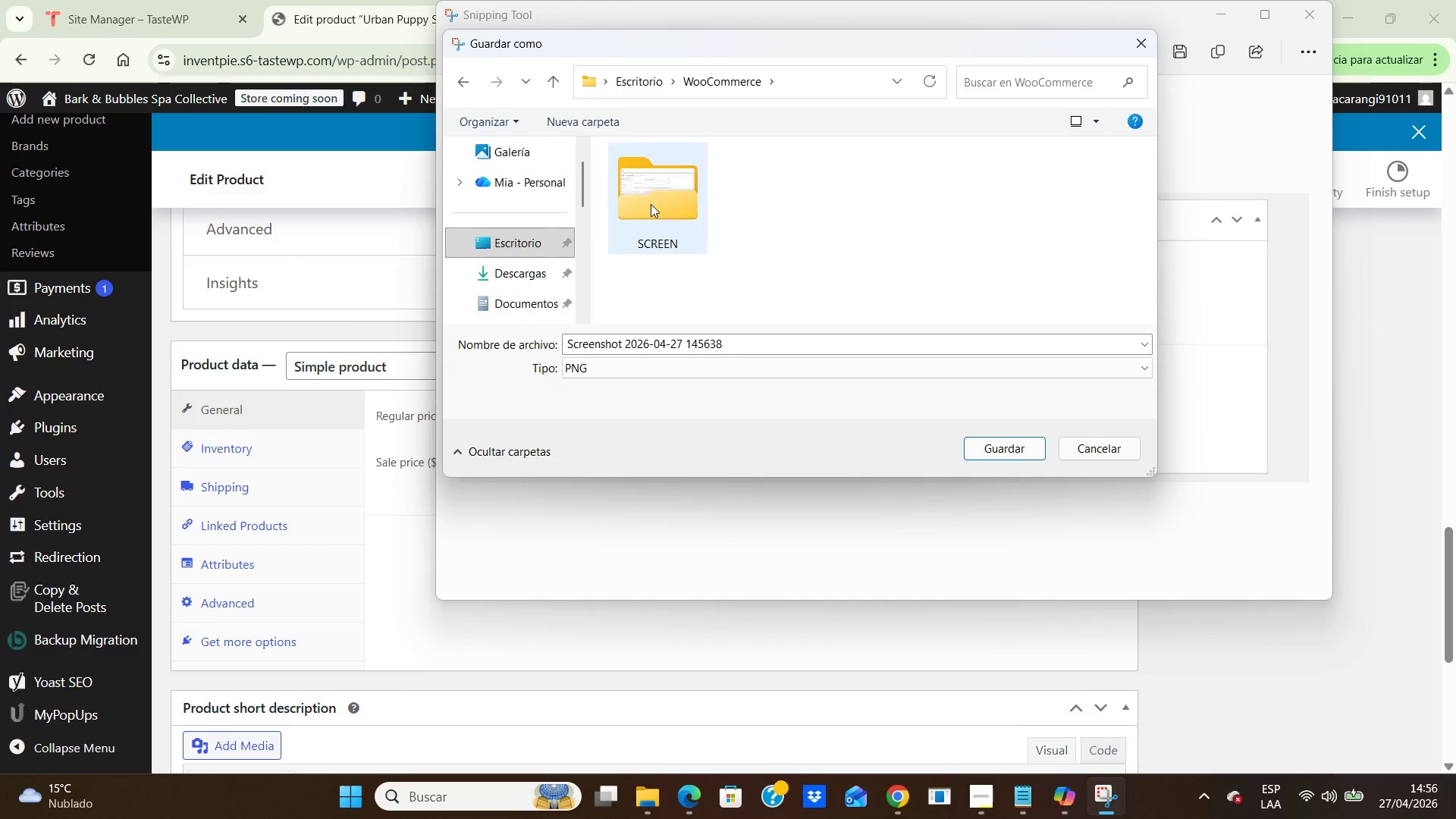 
double_click([651, 204])
 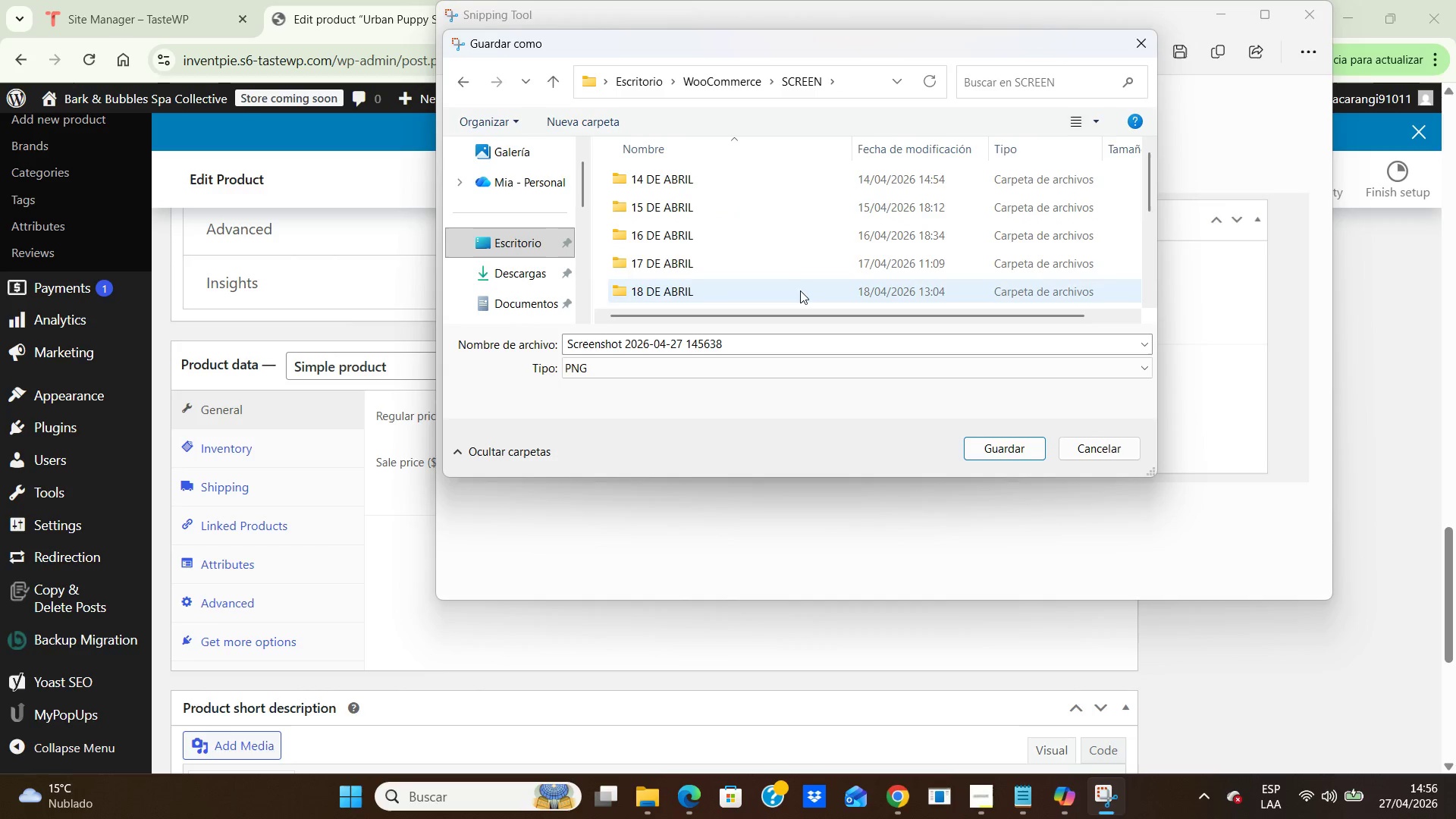 
scroll: coordinate [800, 290], scroll_direction: down, amount: 5.0
 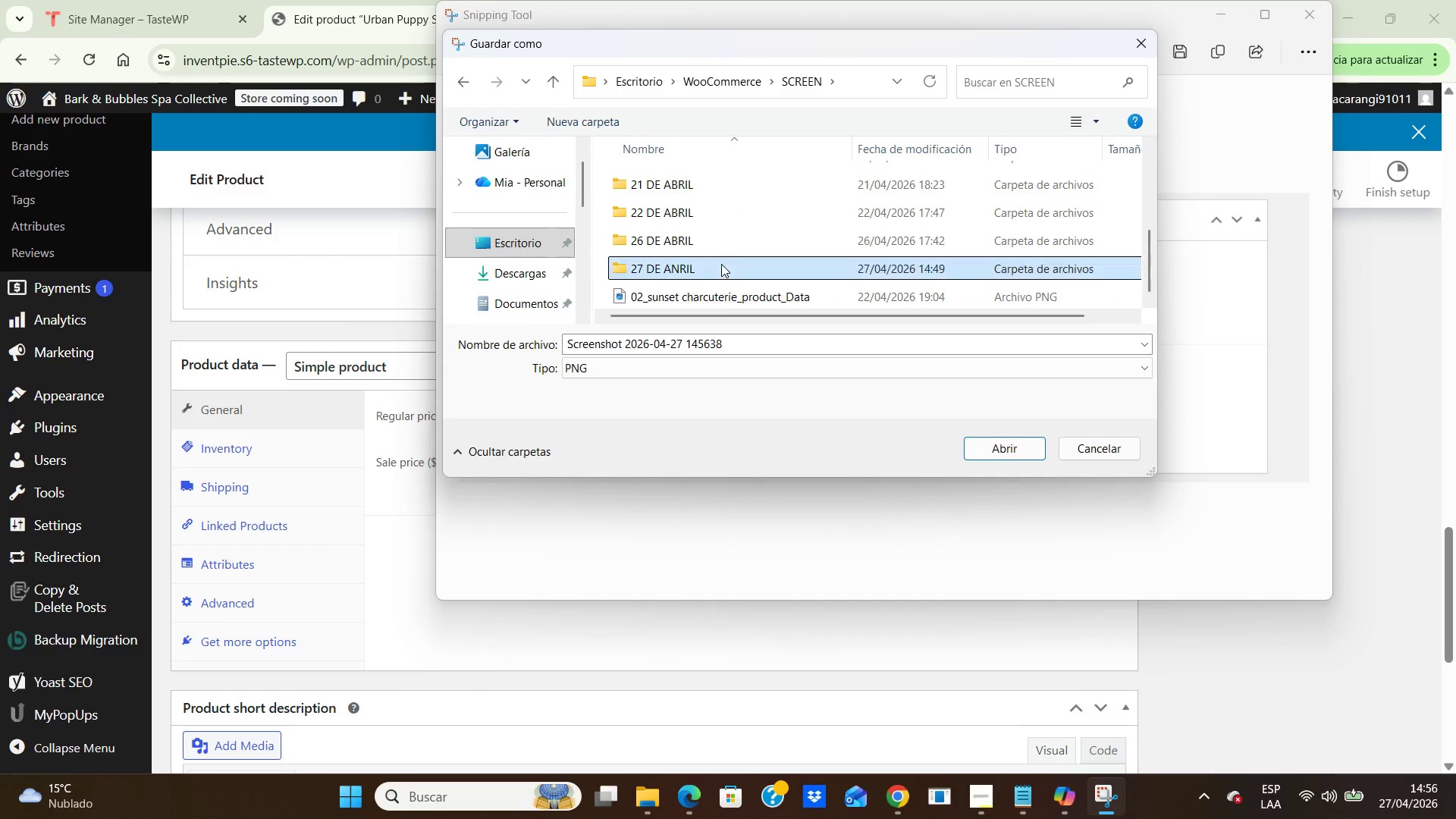 
double_click([721, 264])
 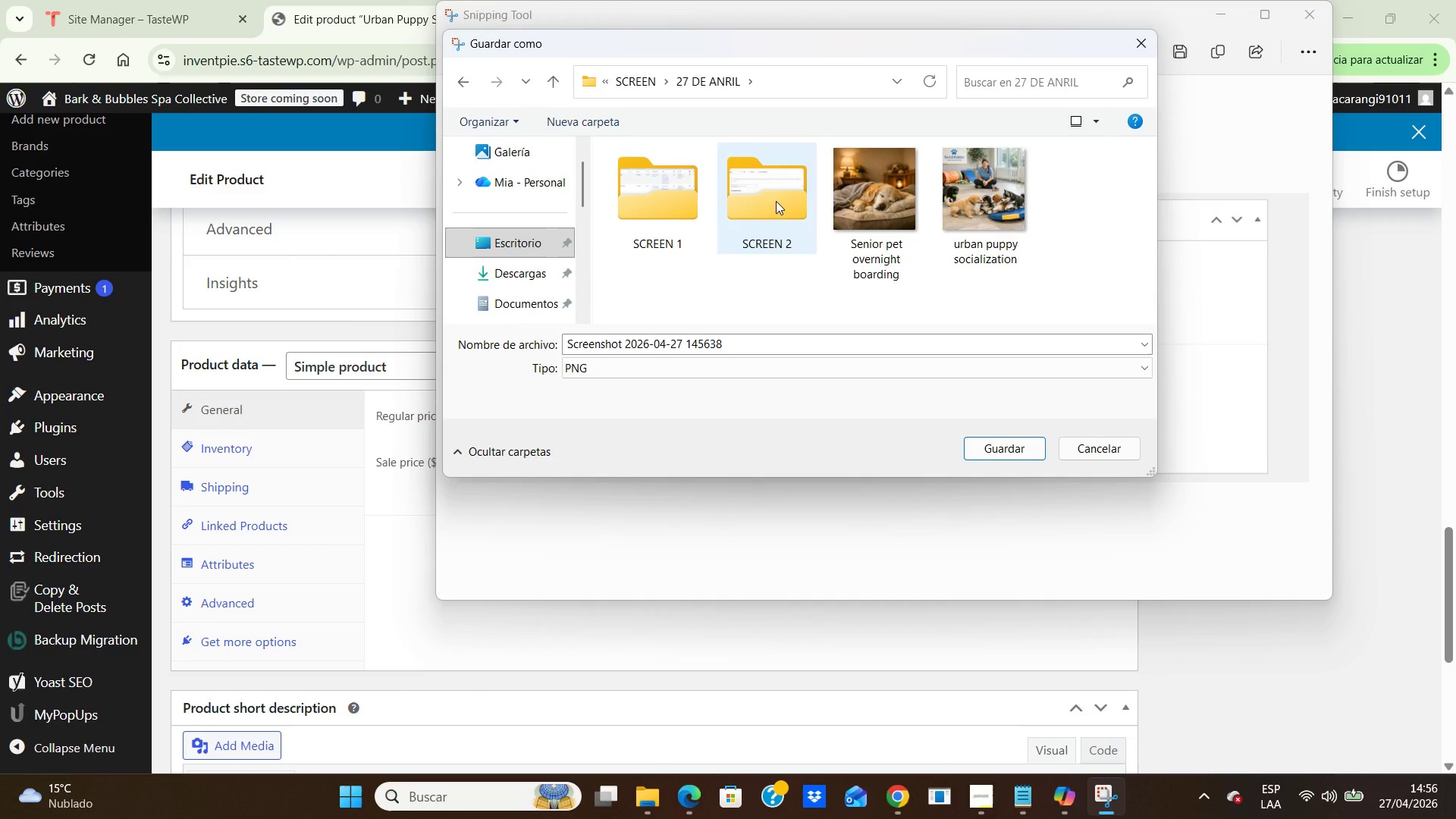 
double_click([754, 205])
 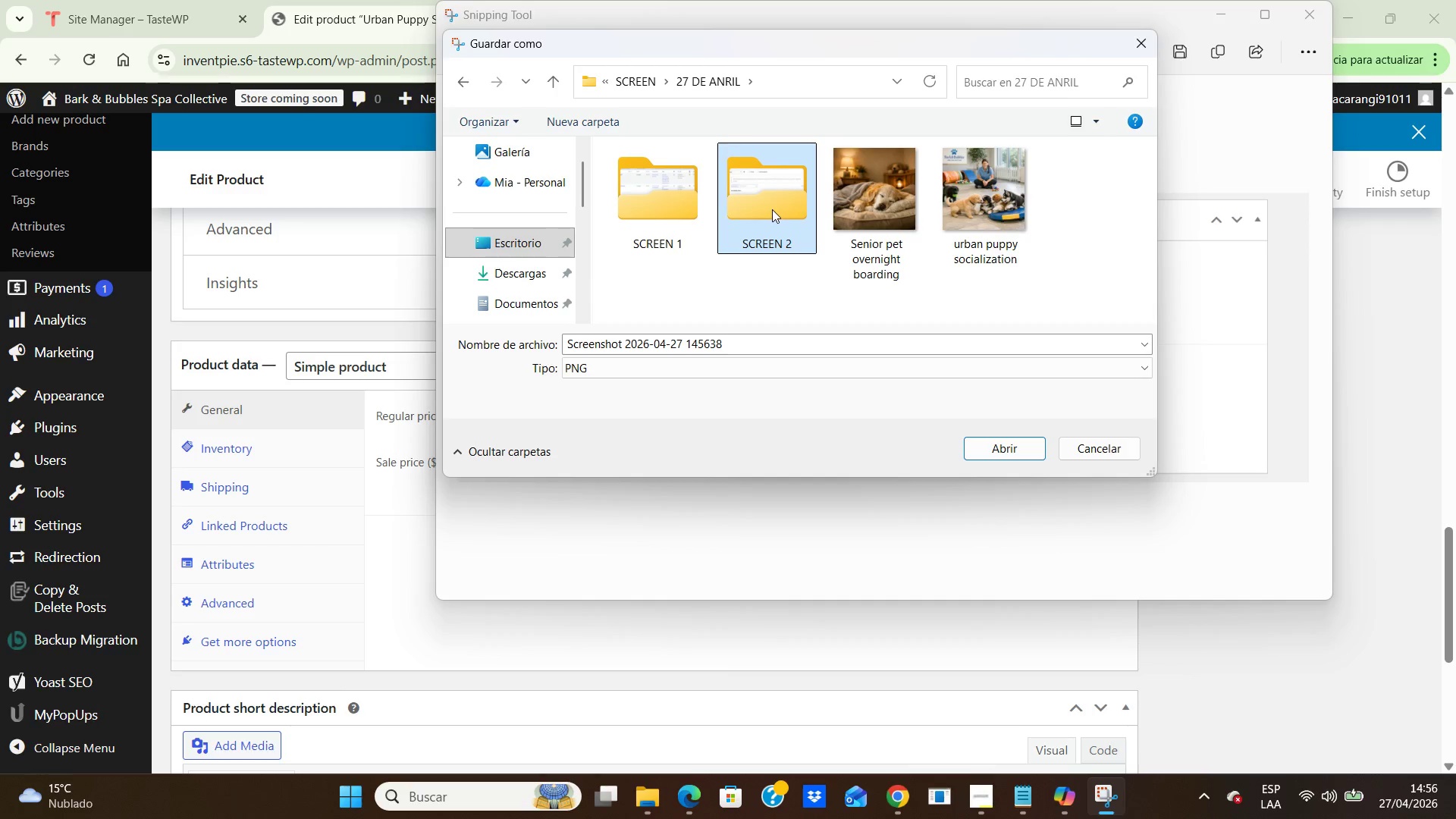 
double_click([772, 209])
 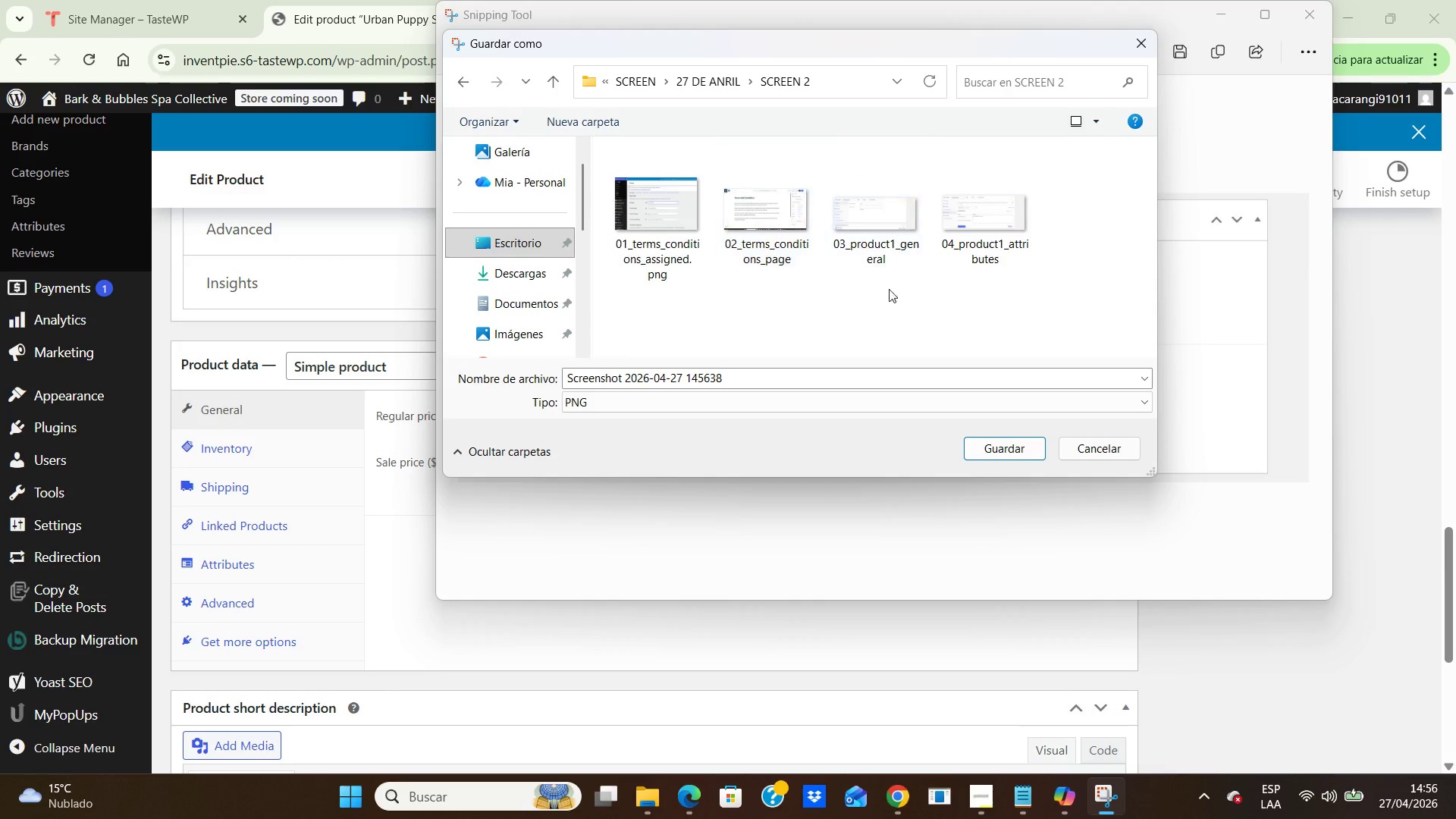 
scroll: coordinate [911, 305], scroll_direction: down, amount: 2.0
 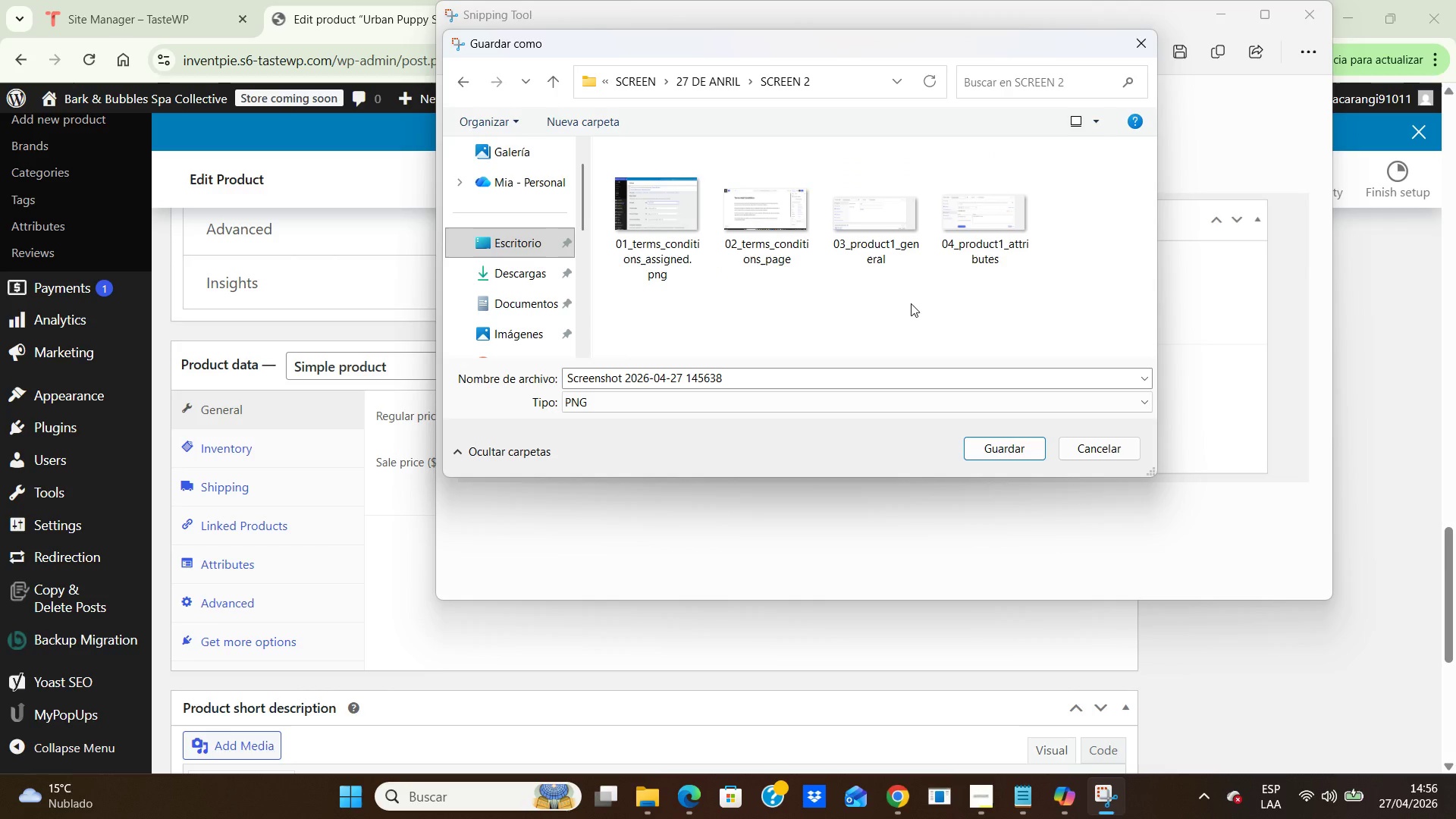 
scroll: coordinate [911, 303], scroll_direction: up, amount: 2.0
 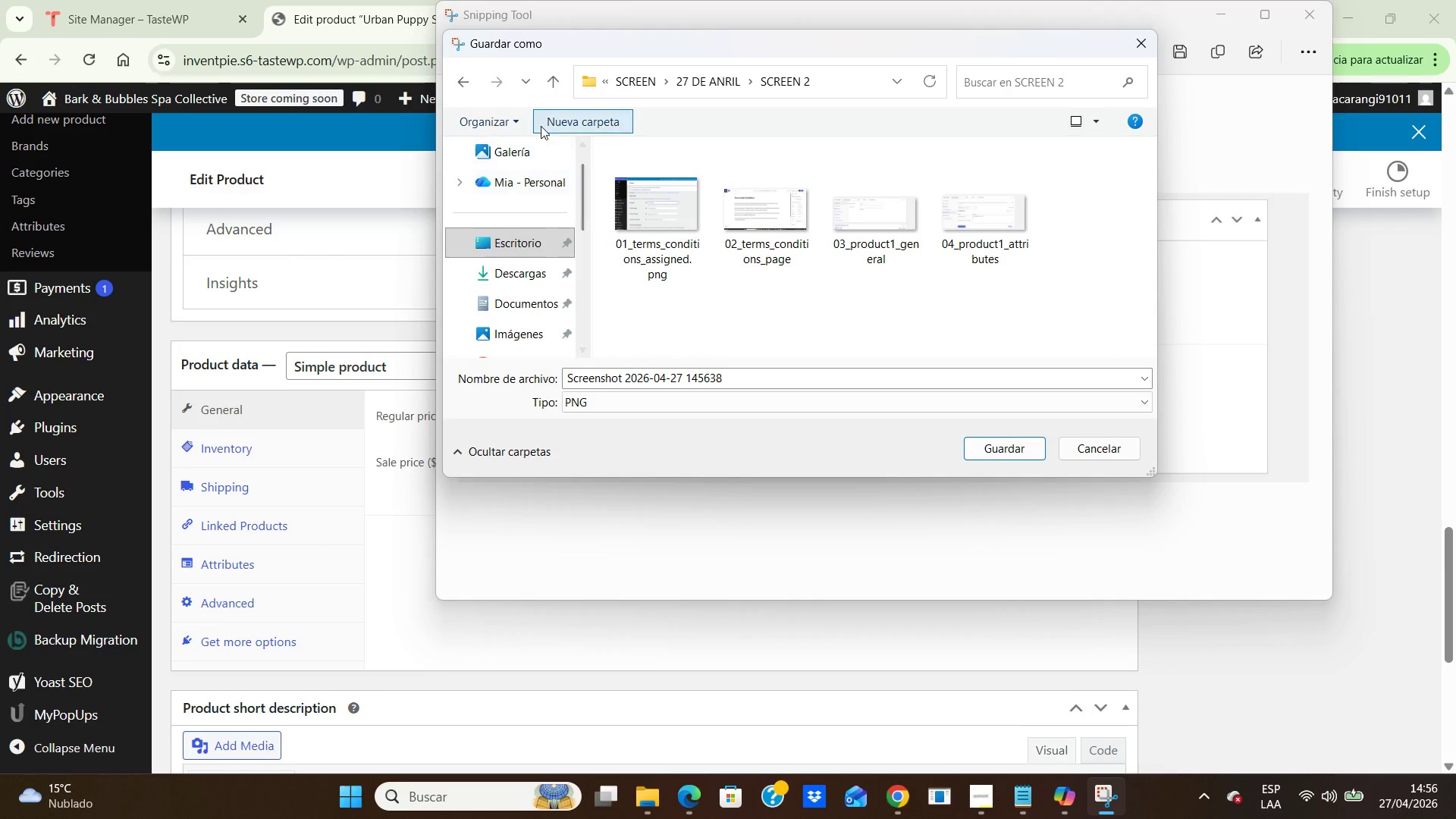 
left_click([552, 88])
 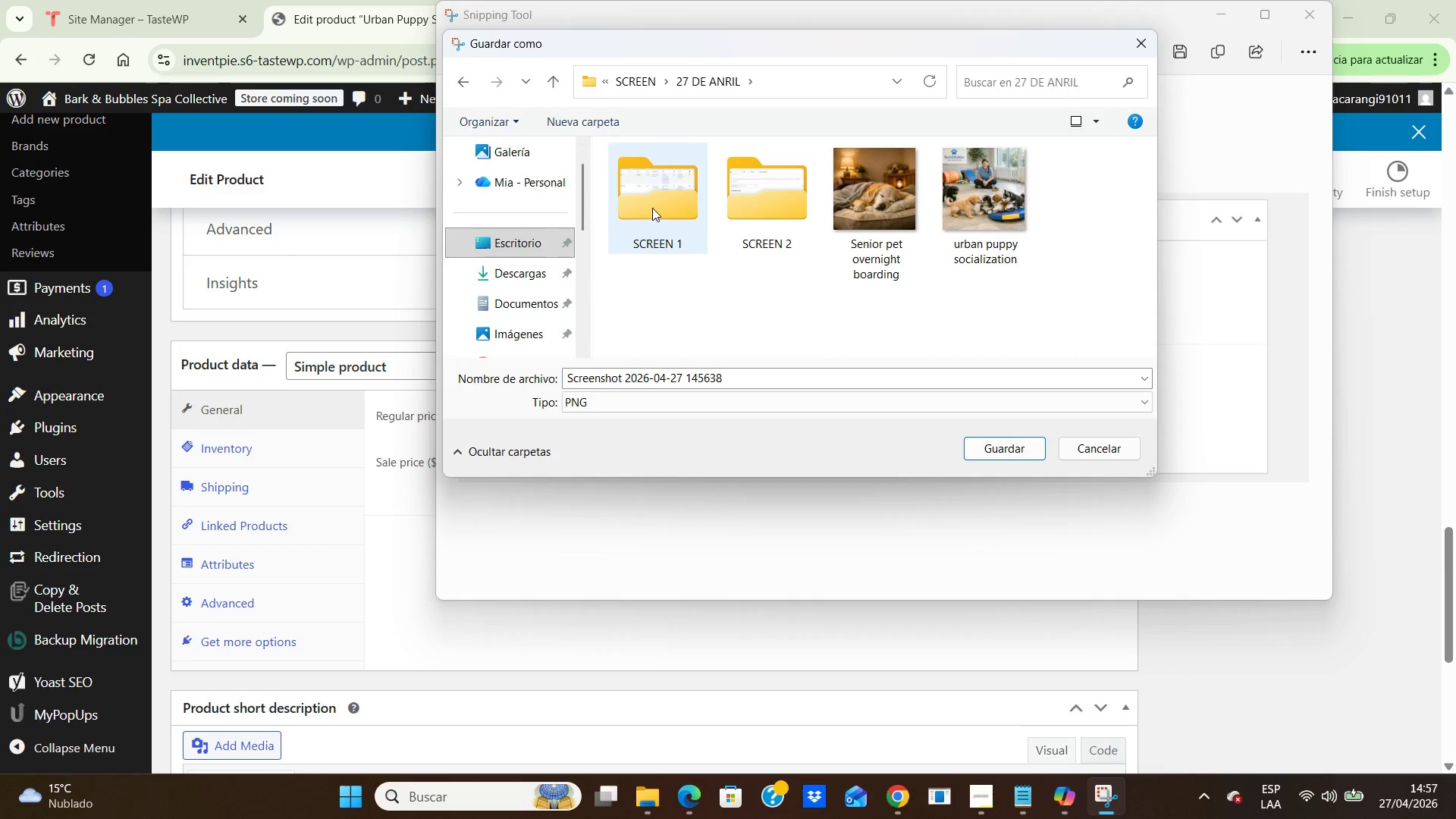 
double_click([652, 208])
 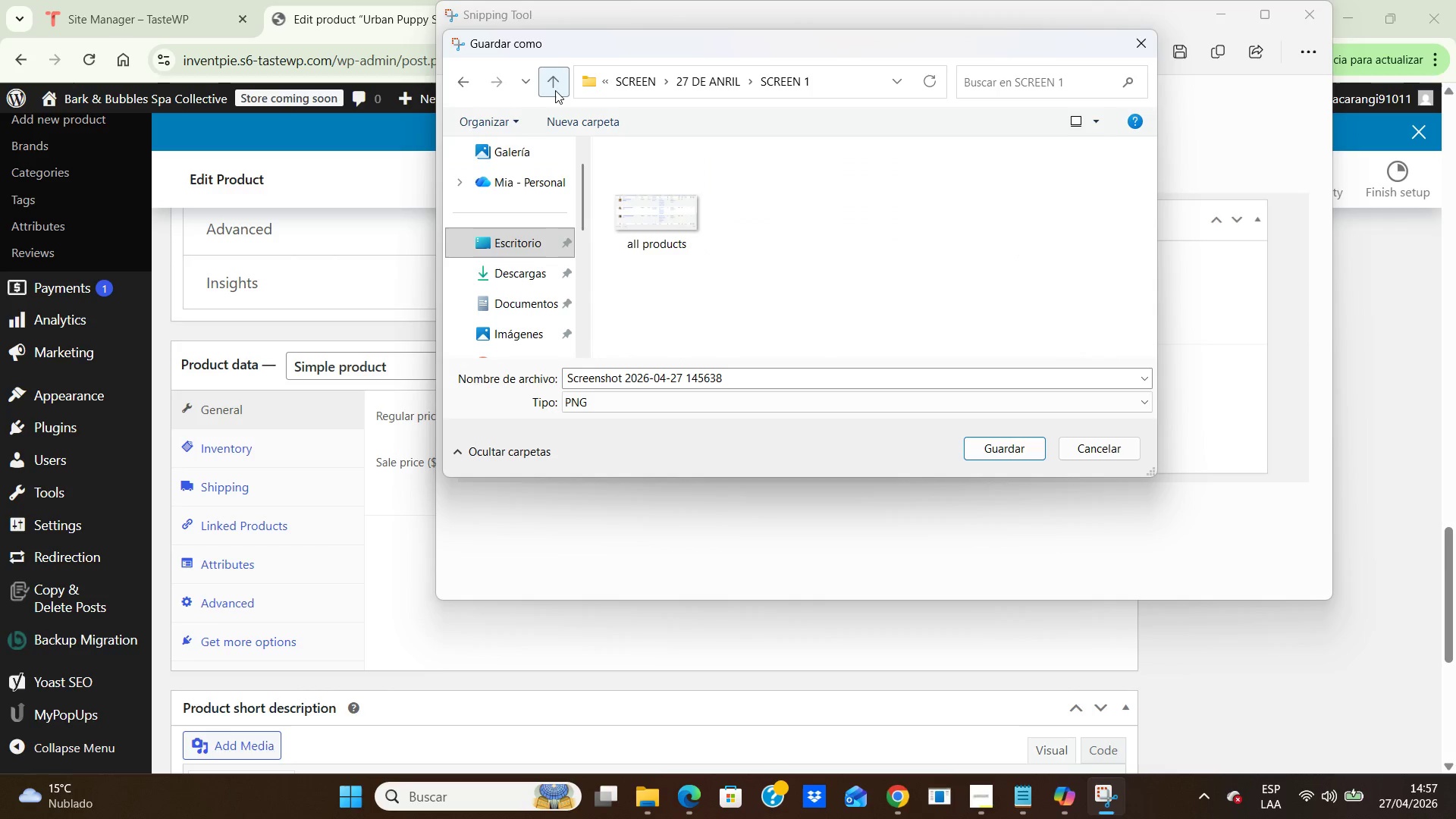 
left_click([560, 89])
 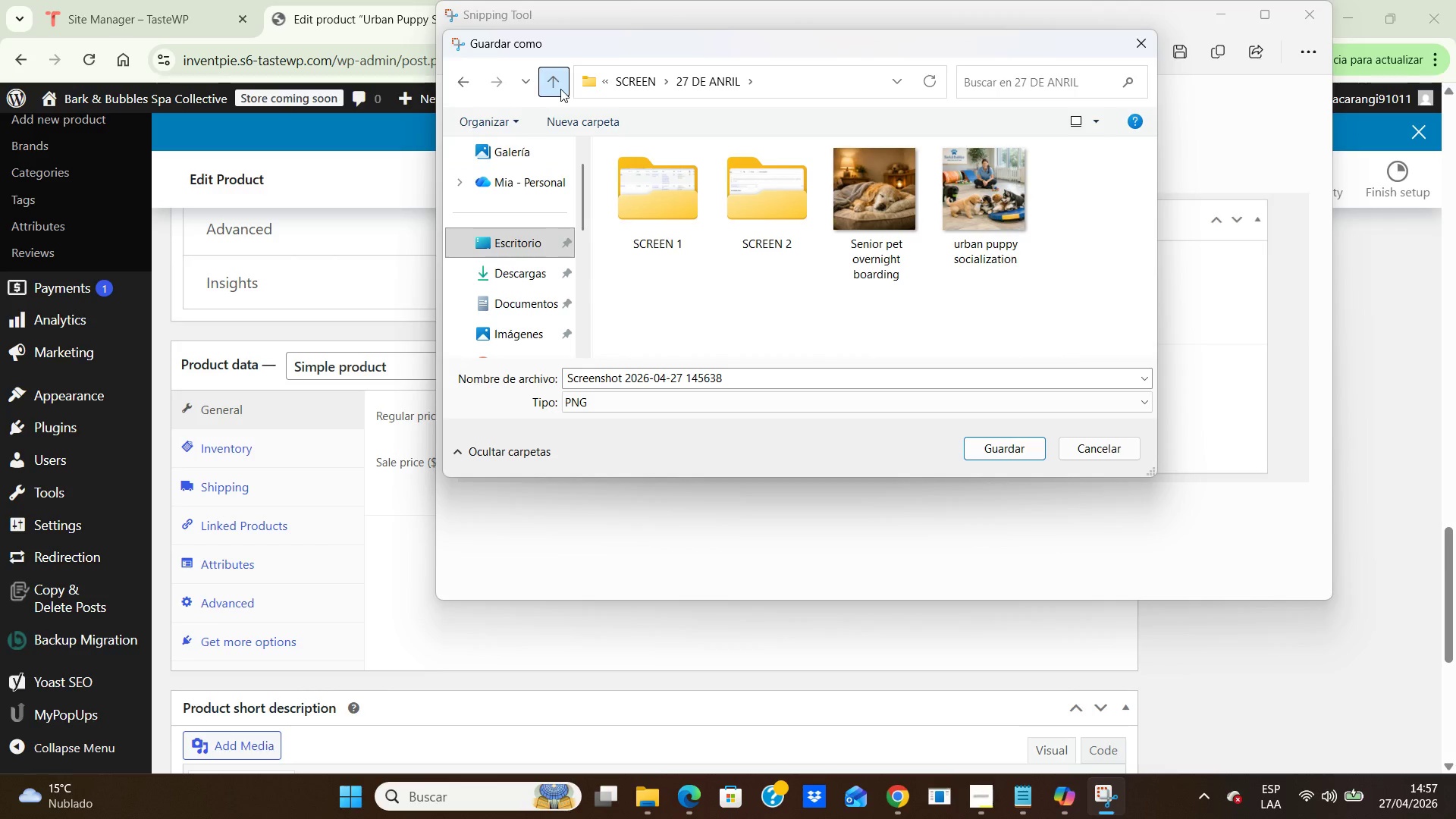 
left_click([560, 89])
 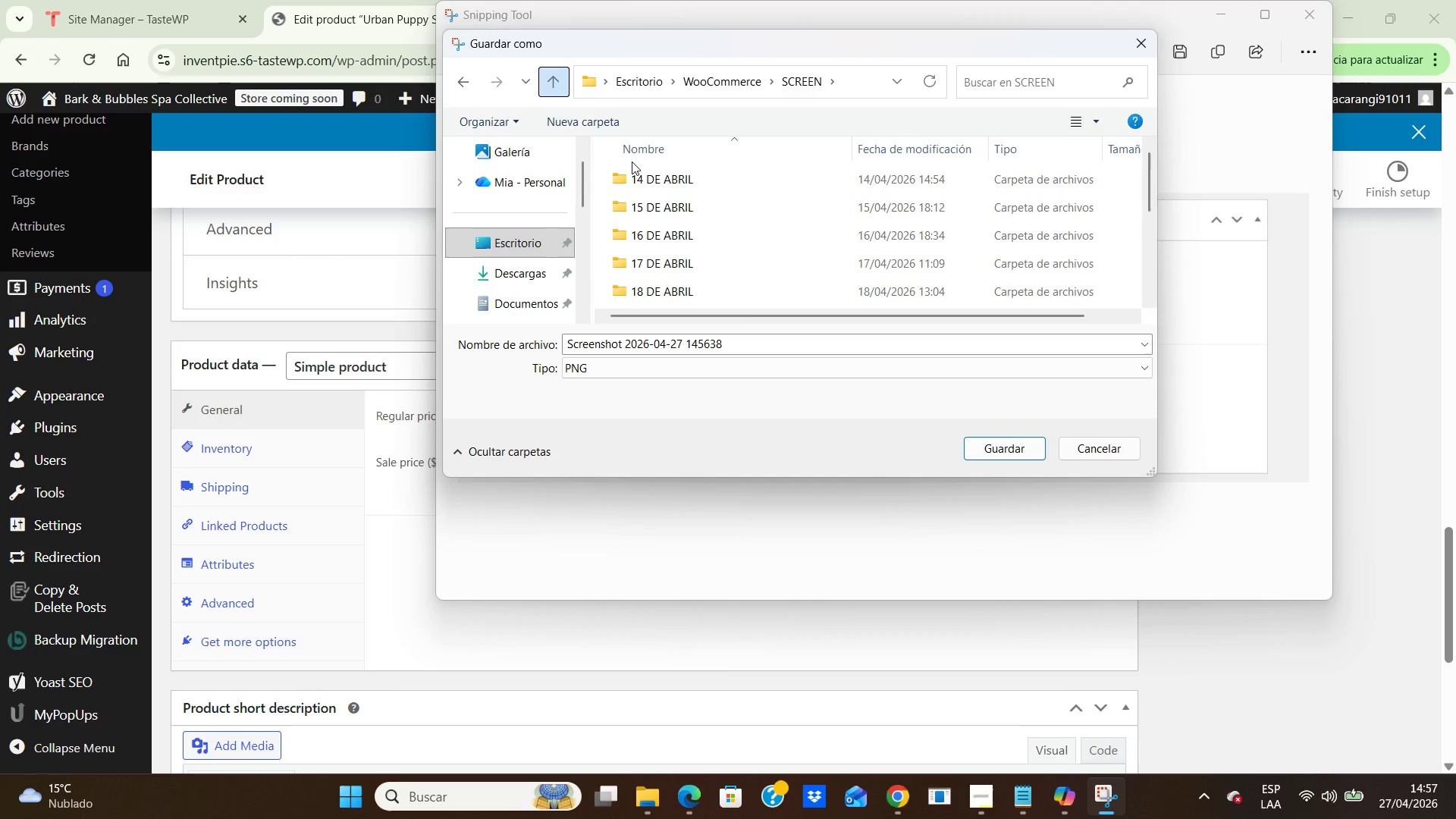 
scroll: coordinate [780, 229], scroll_direction: down, amount: 9.0
 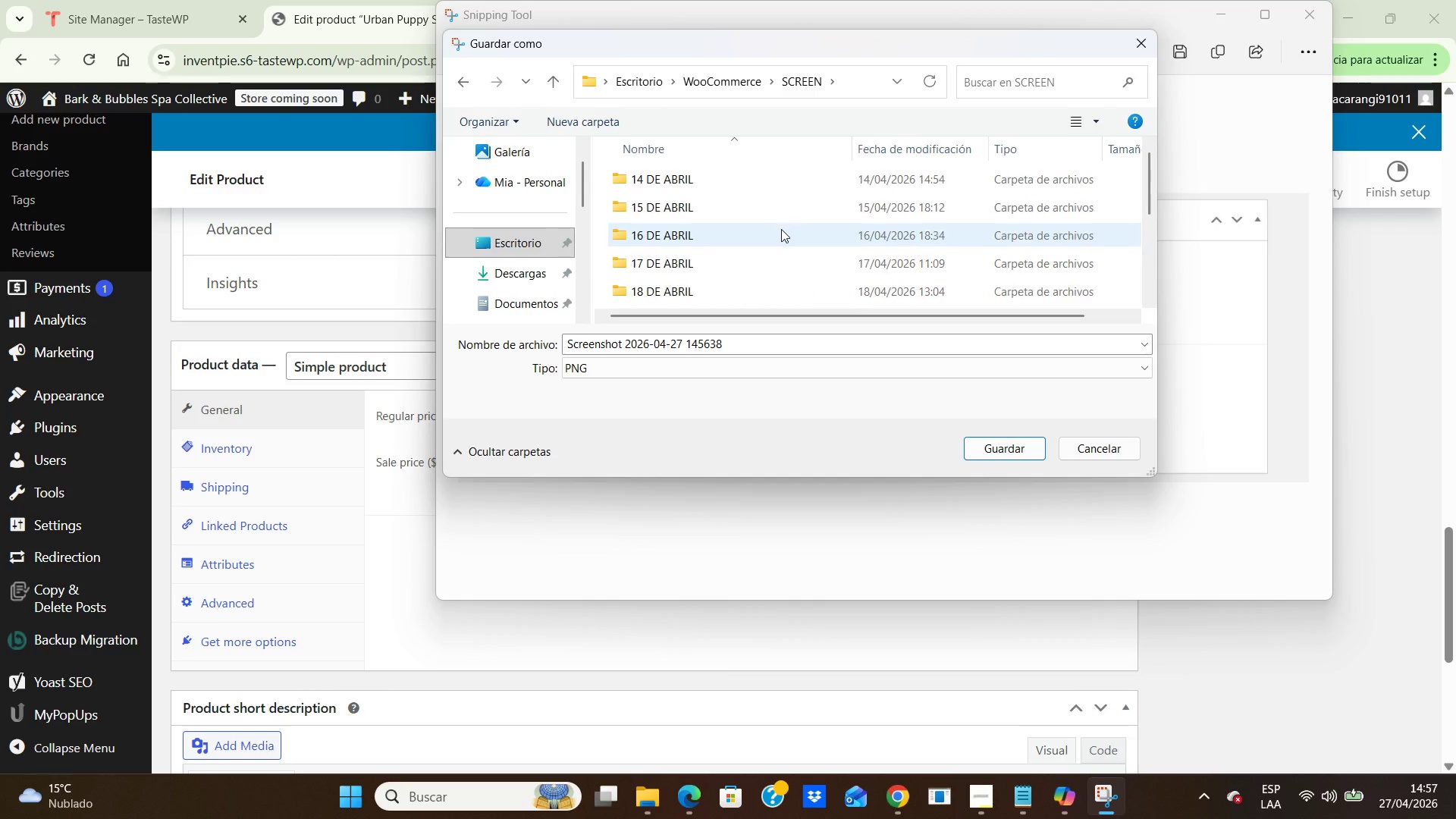 
scroll: coordinate [781, 229], scroll_direction: up, amount: 3.0
 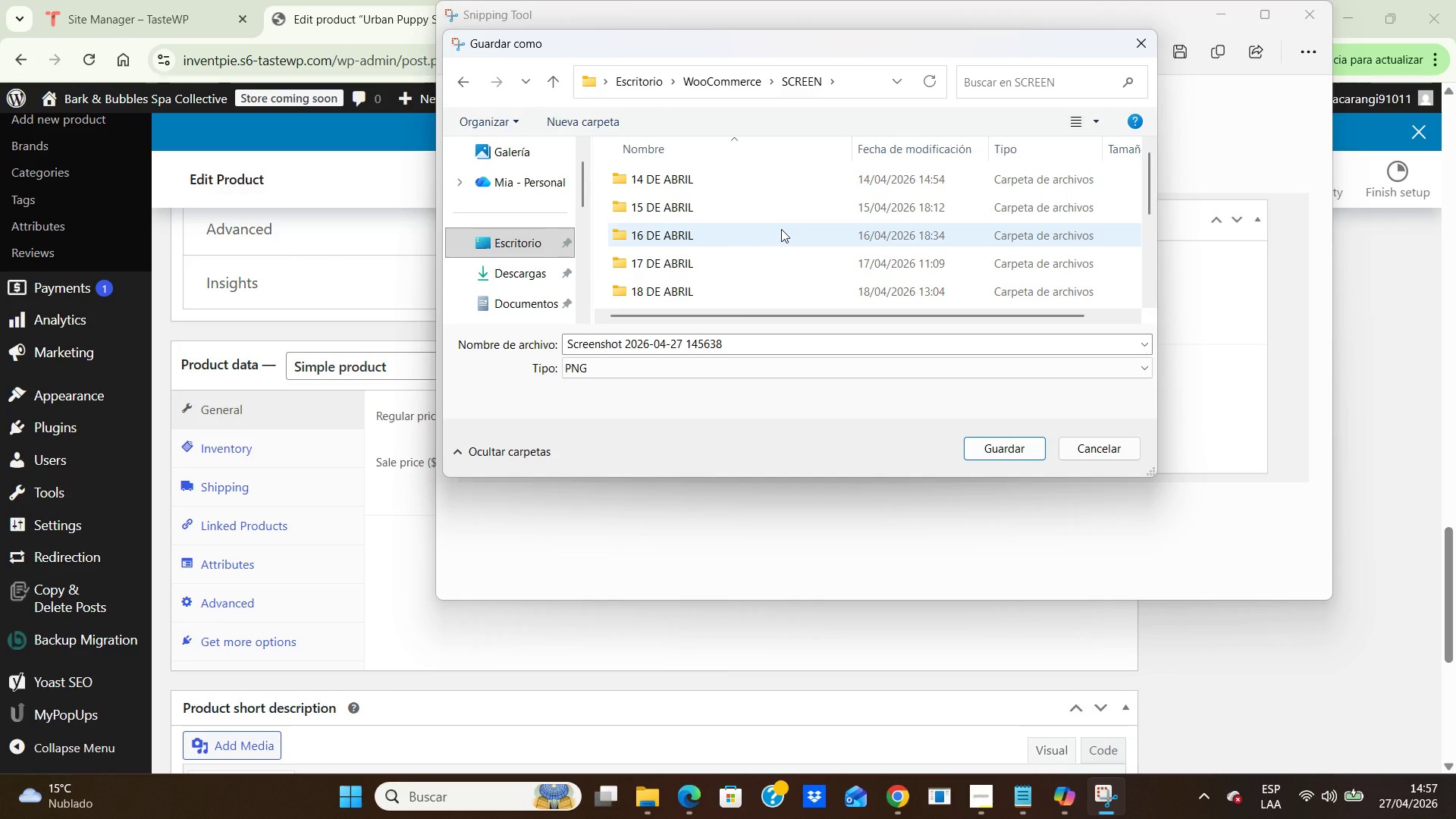 
scroll: coordinate [737, 266], scroll_direction: down, amount: 6.0
 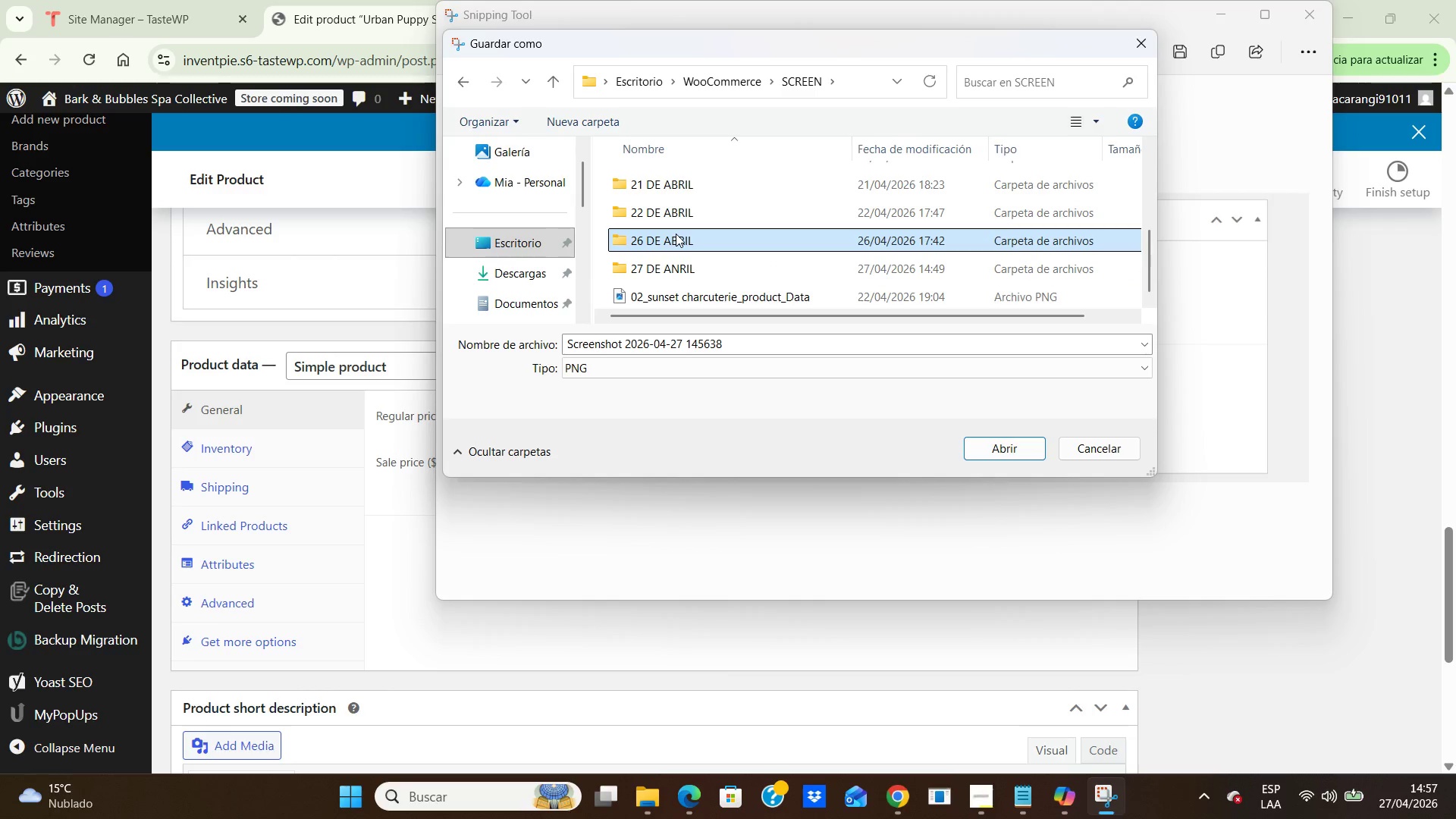 
double_click([675, 233])
 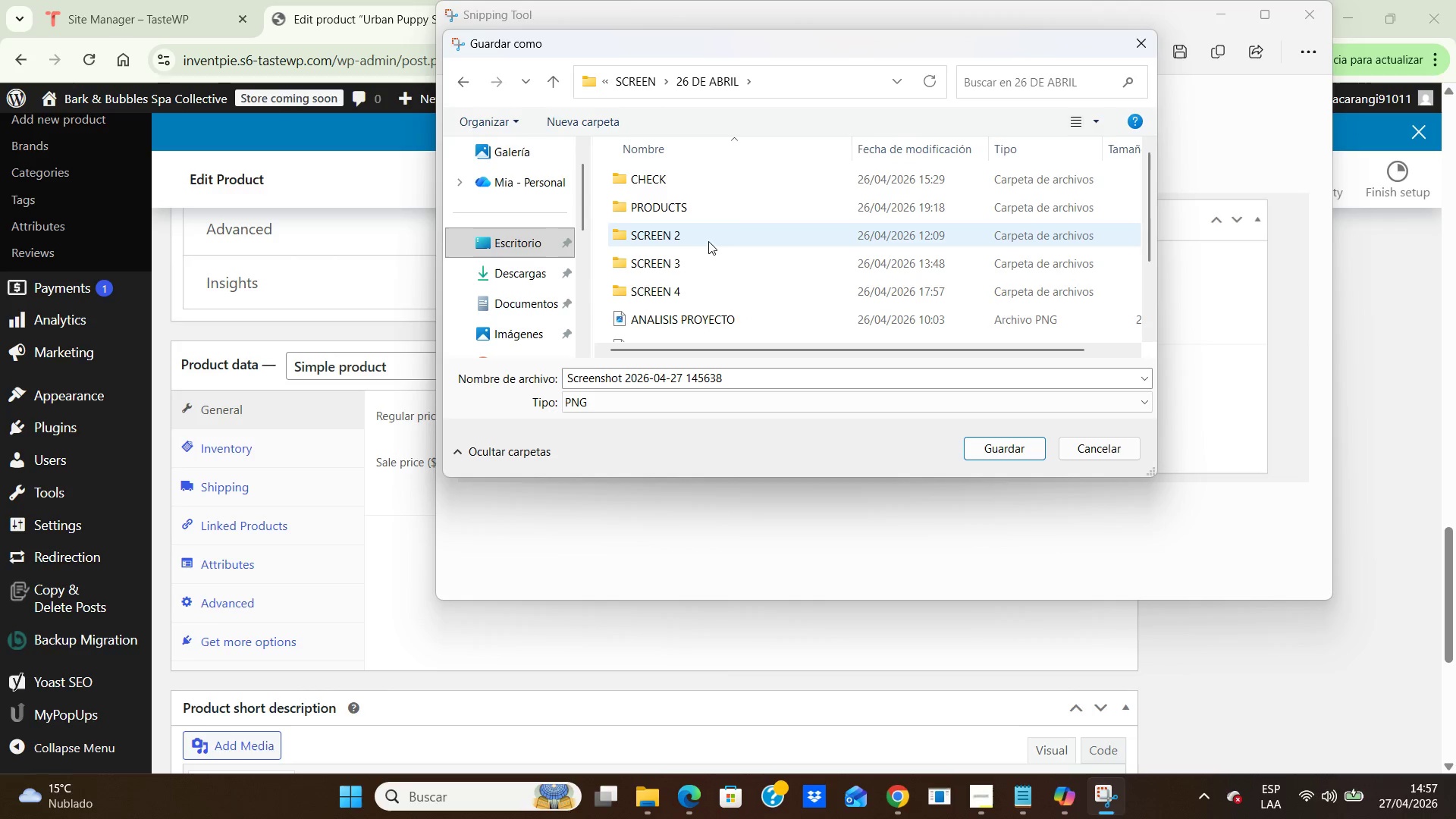 
double_click([705, 239])
 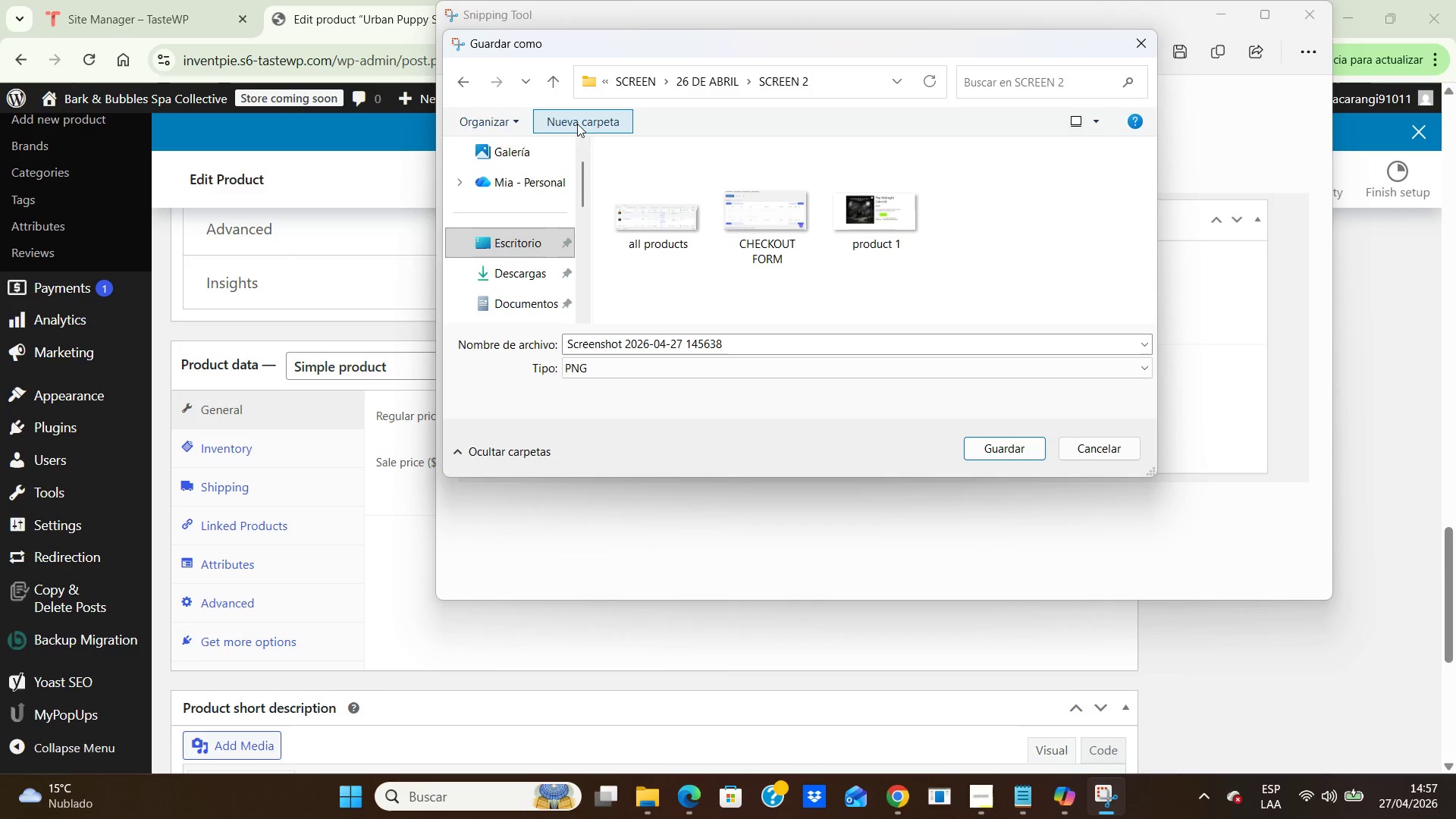 
left_click([558, 78])
 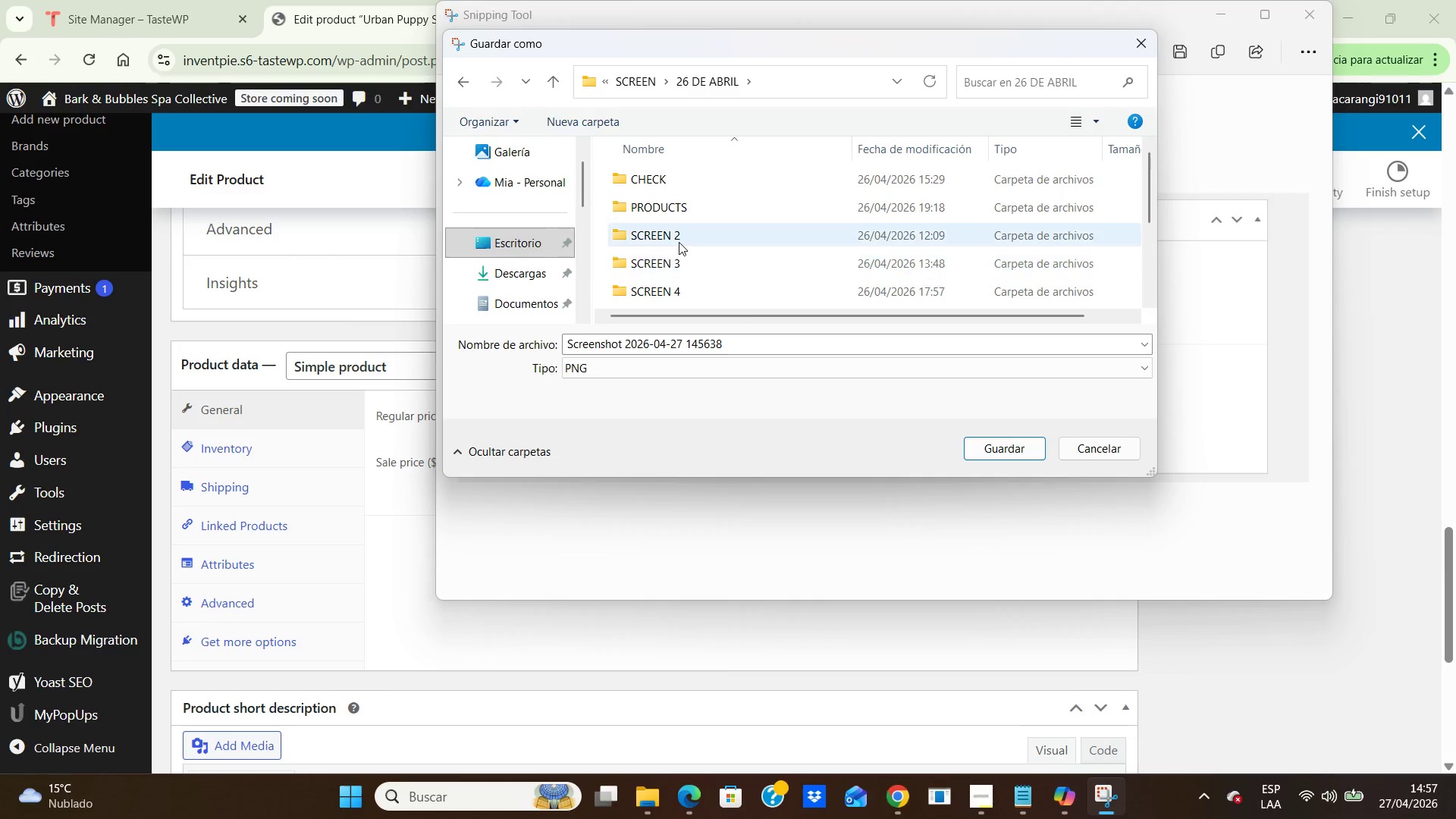 
double_click([679, 234])
 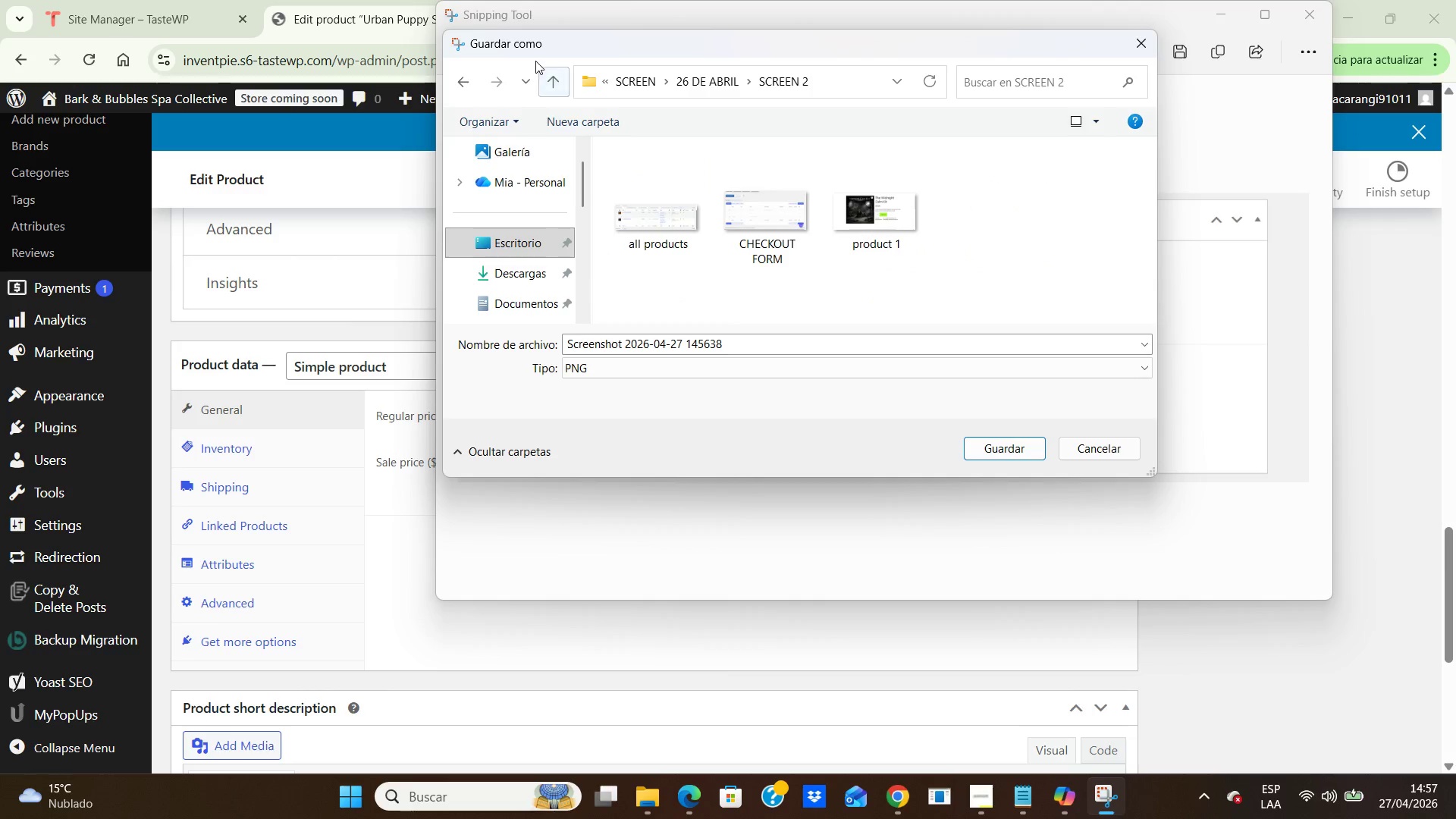 
left_click([548, 70])
 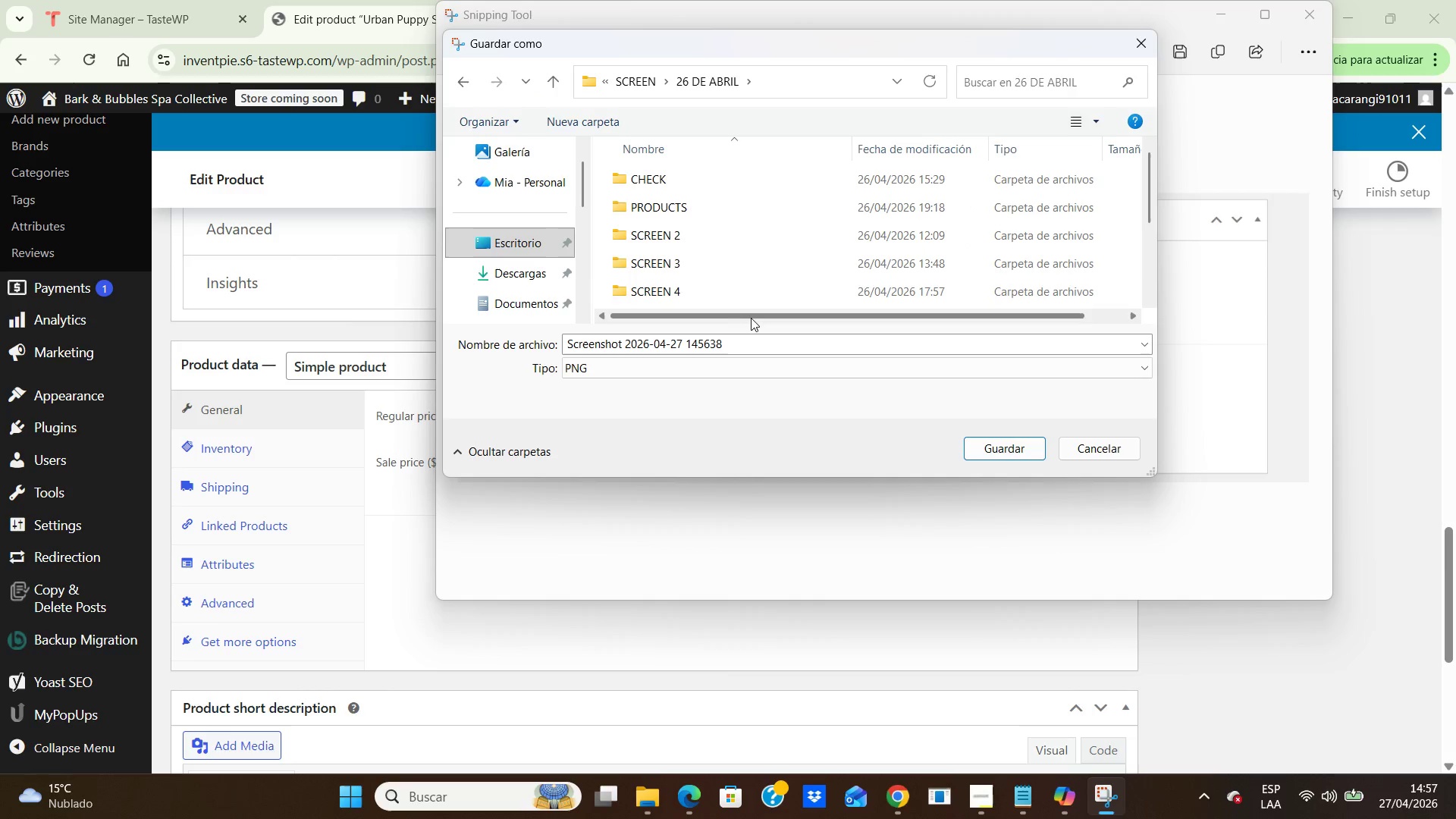 
scroll: coordinate [760, 269], scroll_direction: down, amount: 6.0
 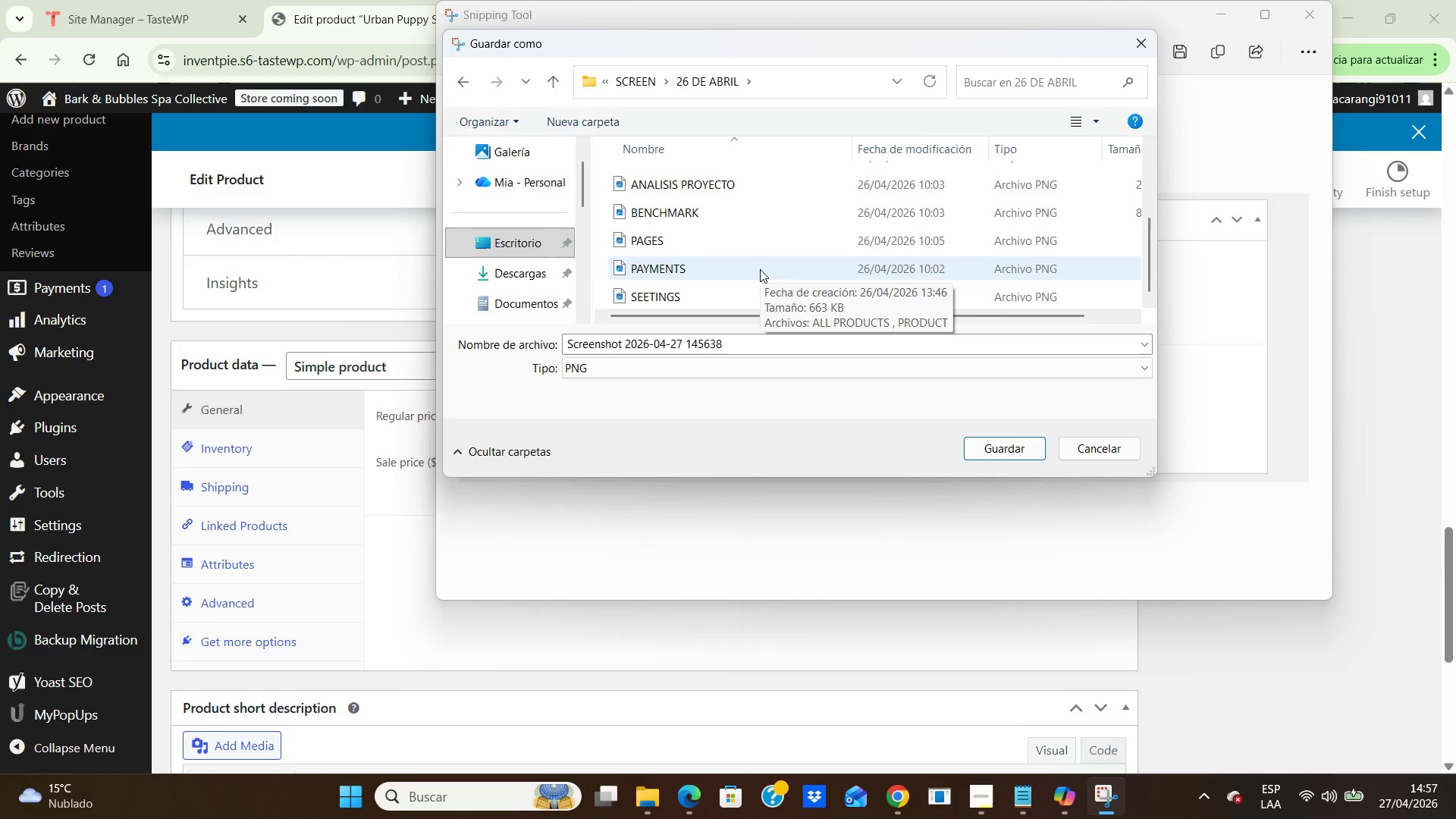 
scroll: coordinate [760, 269], scroll_direction: up, amount: 1.0
 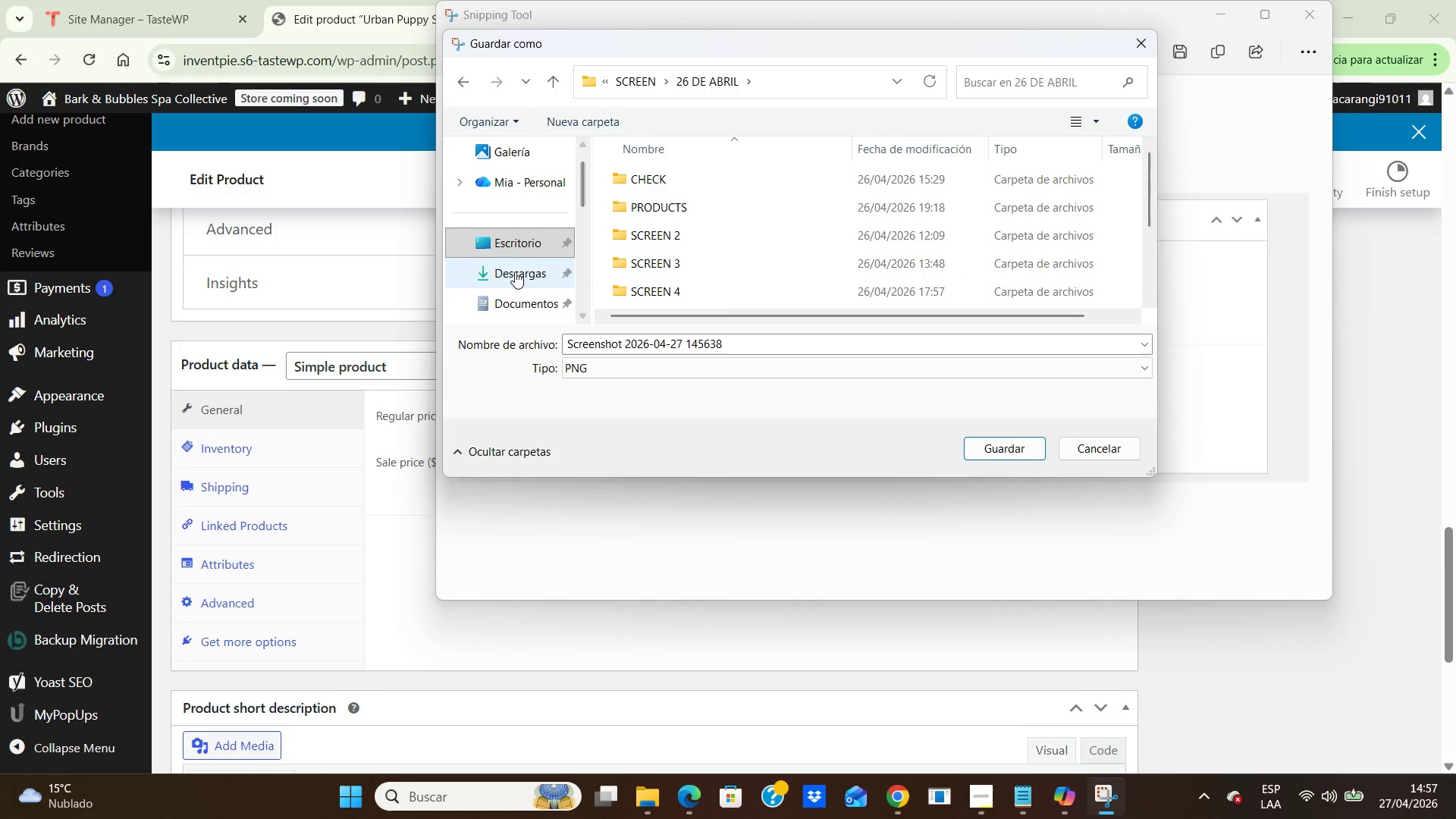 
double_click([475, 287])
 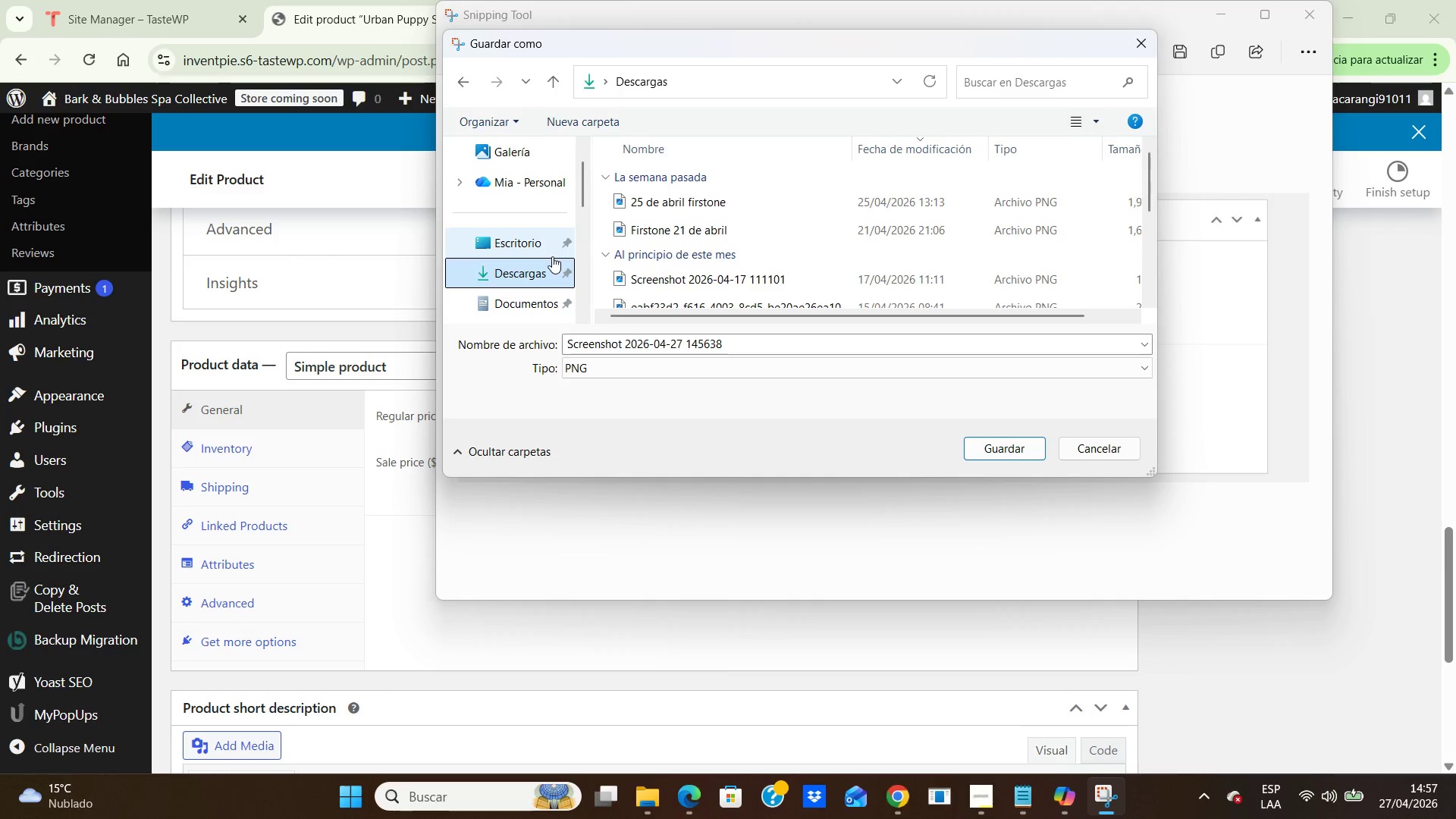 
scroll: coordinate [660, 234], scroll_direction: up, amount: 1.0
 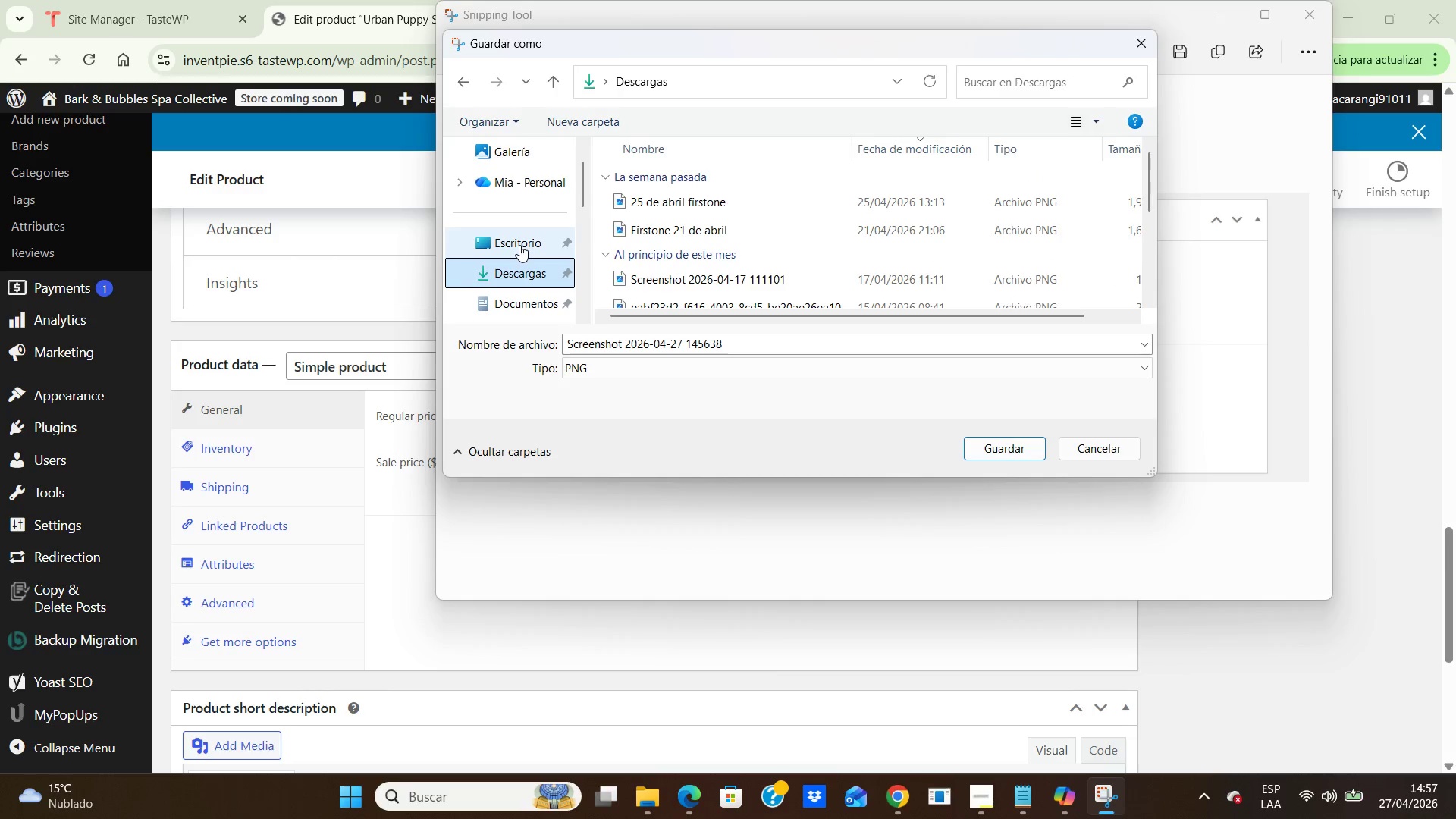 
double_click([517, 241])
 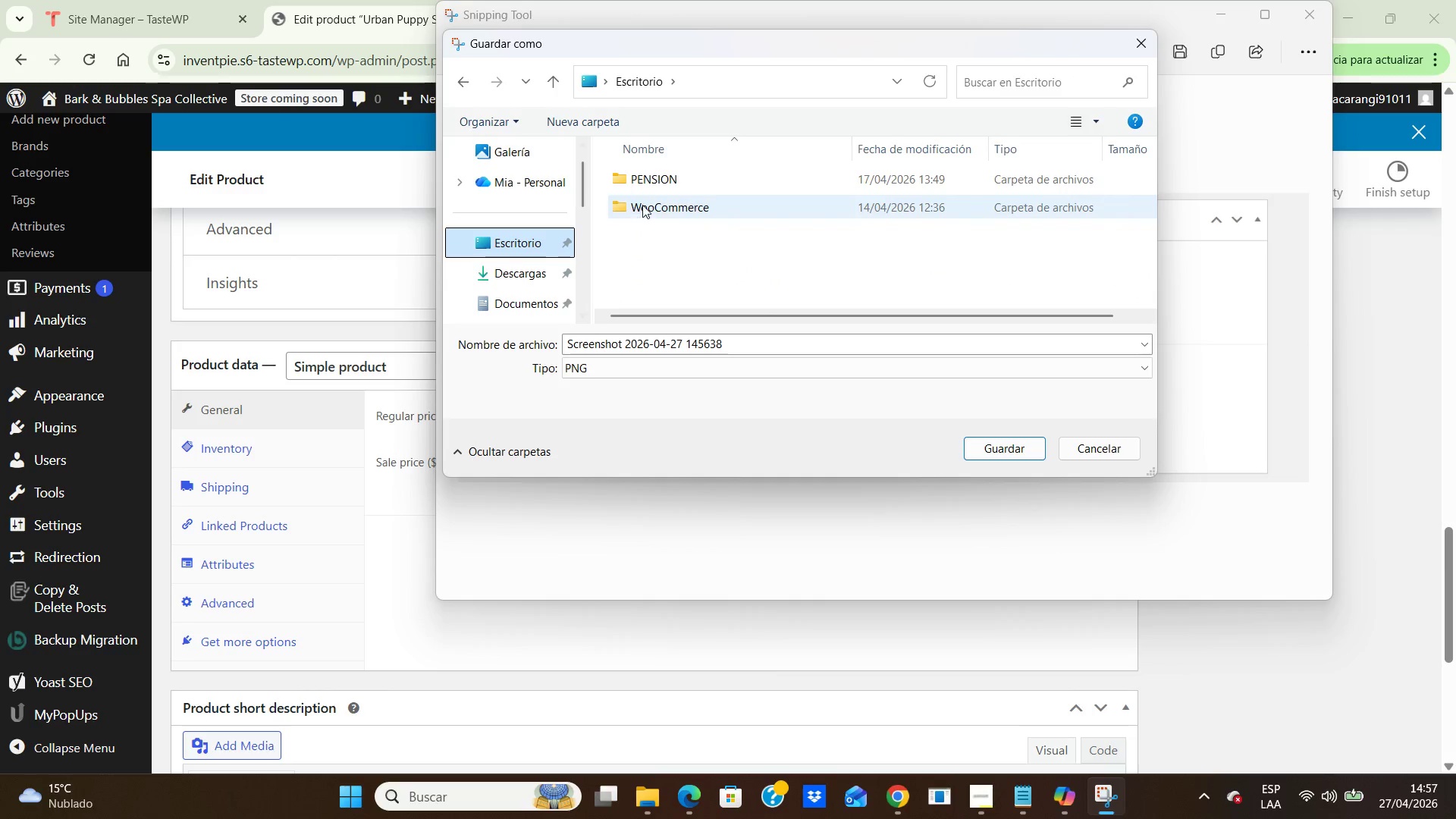 
double_click([642, 205])
 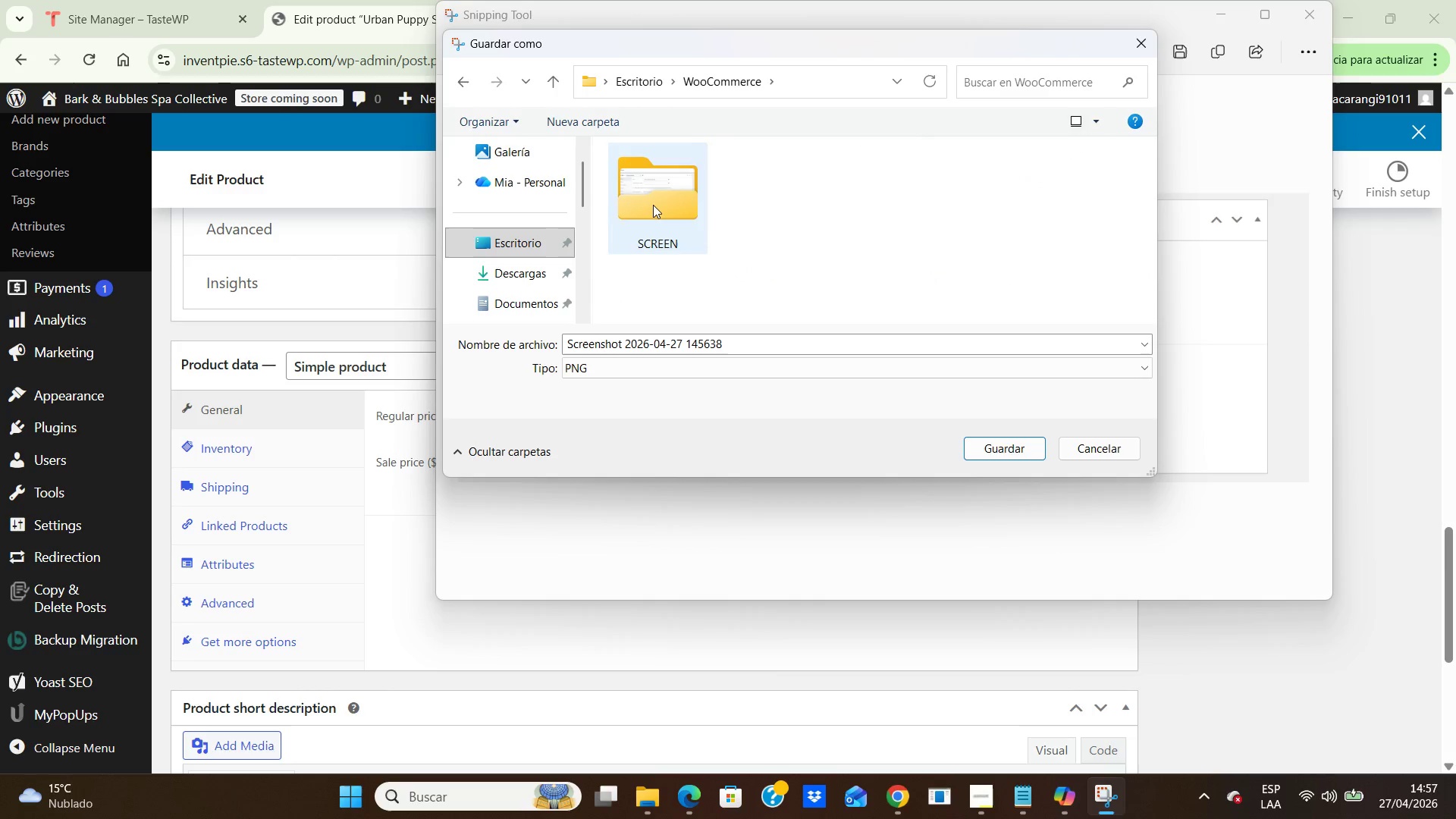 
double_click([653, 205])
 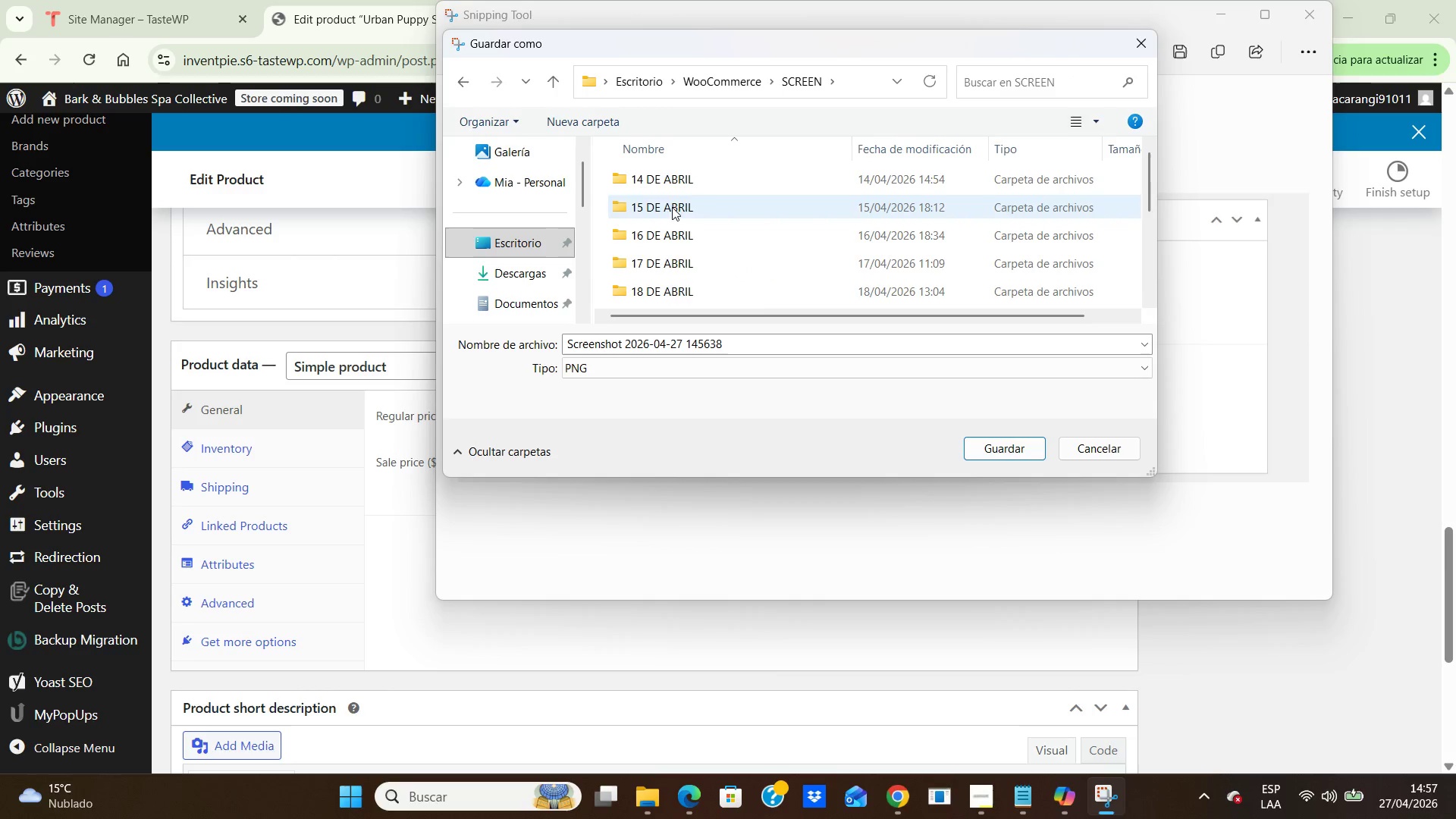 
scroll: coordinate [700, 212], scroll_direction: down, amount: 7.0
 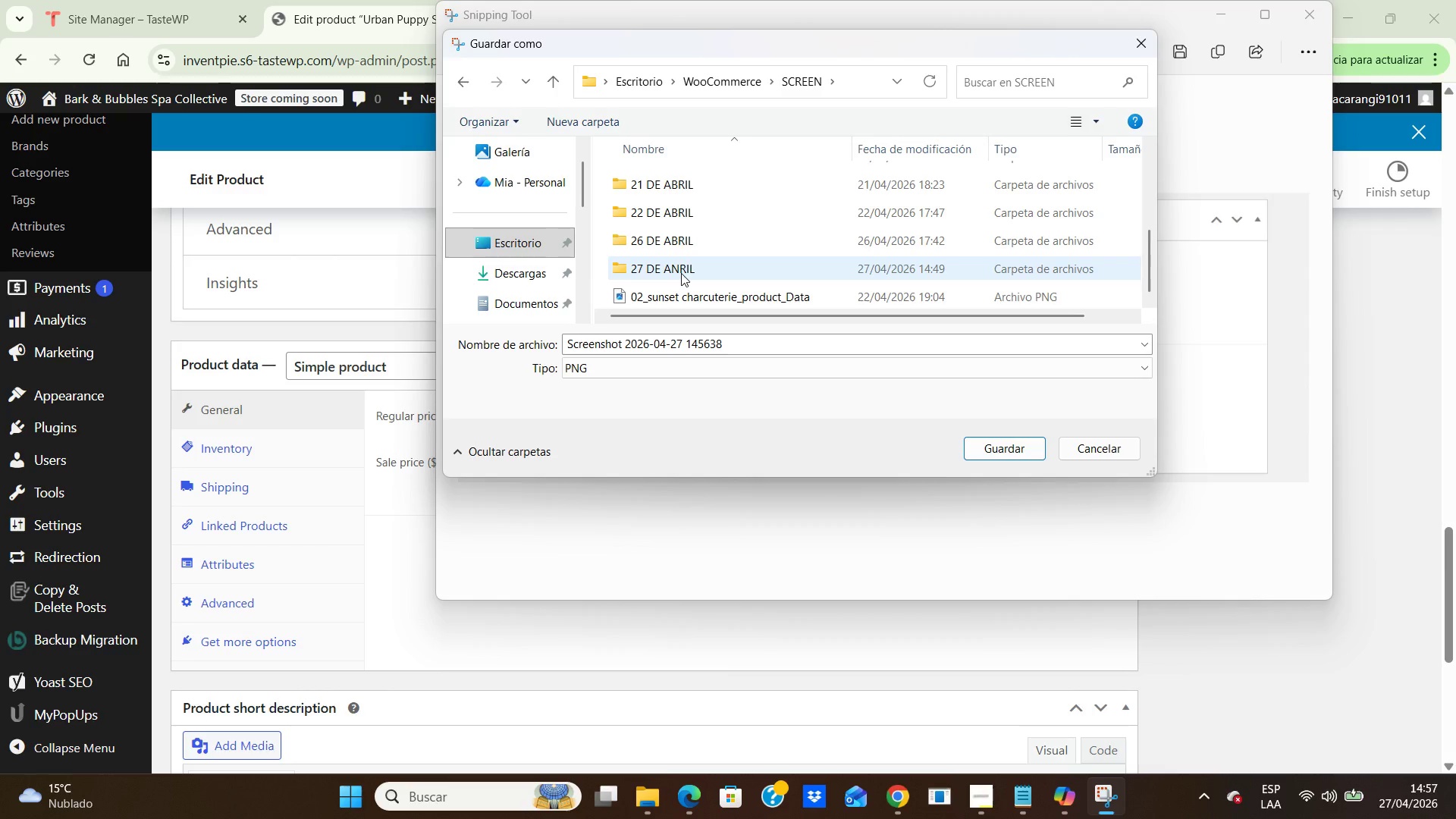 
left_click([681, 268])
 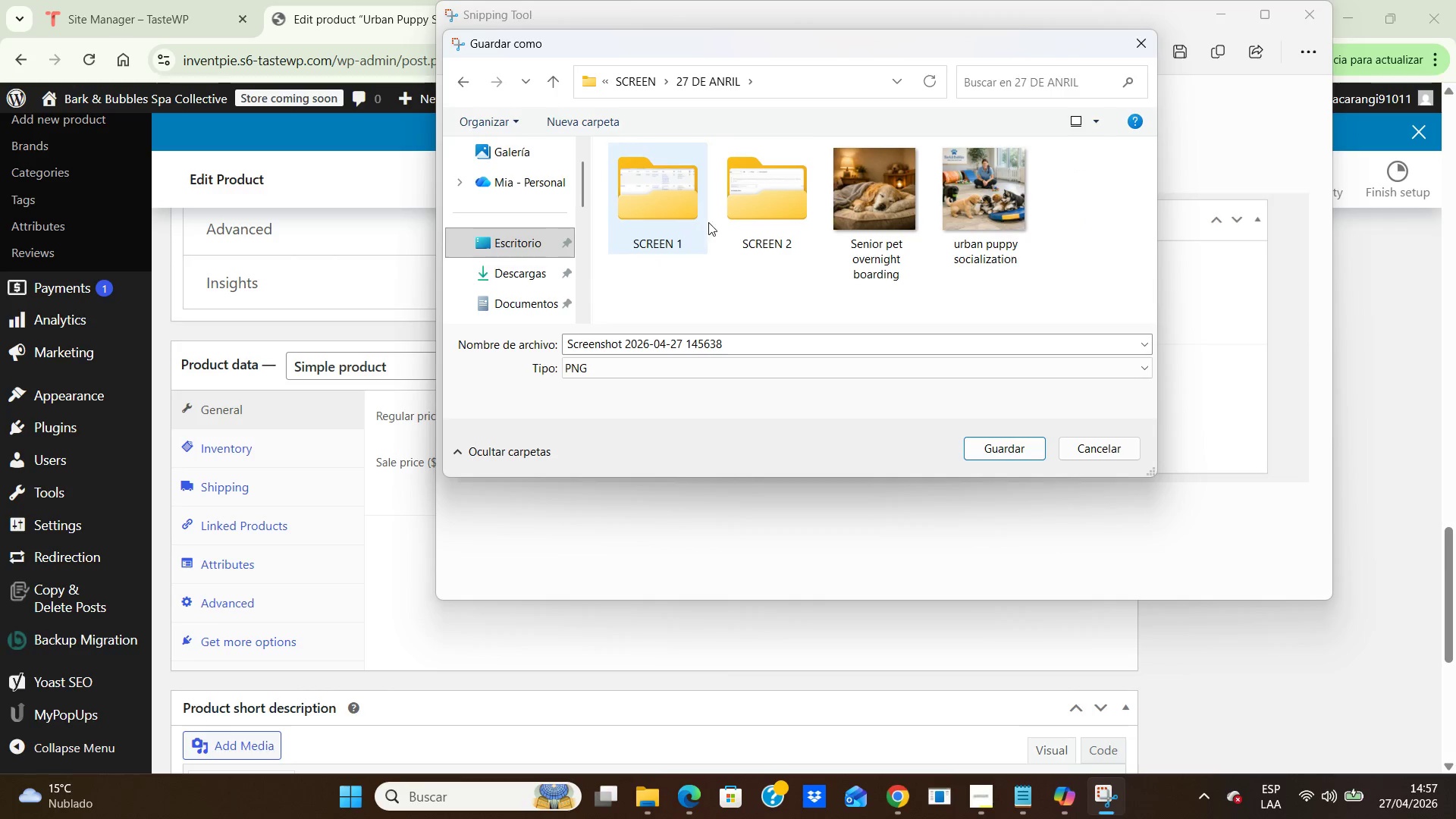 
double_click([742, 214])
 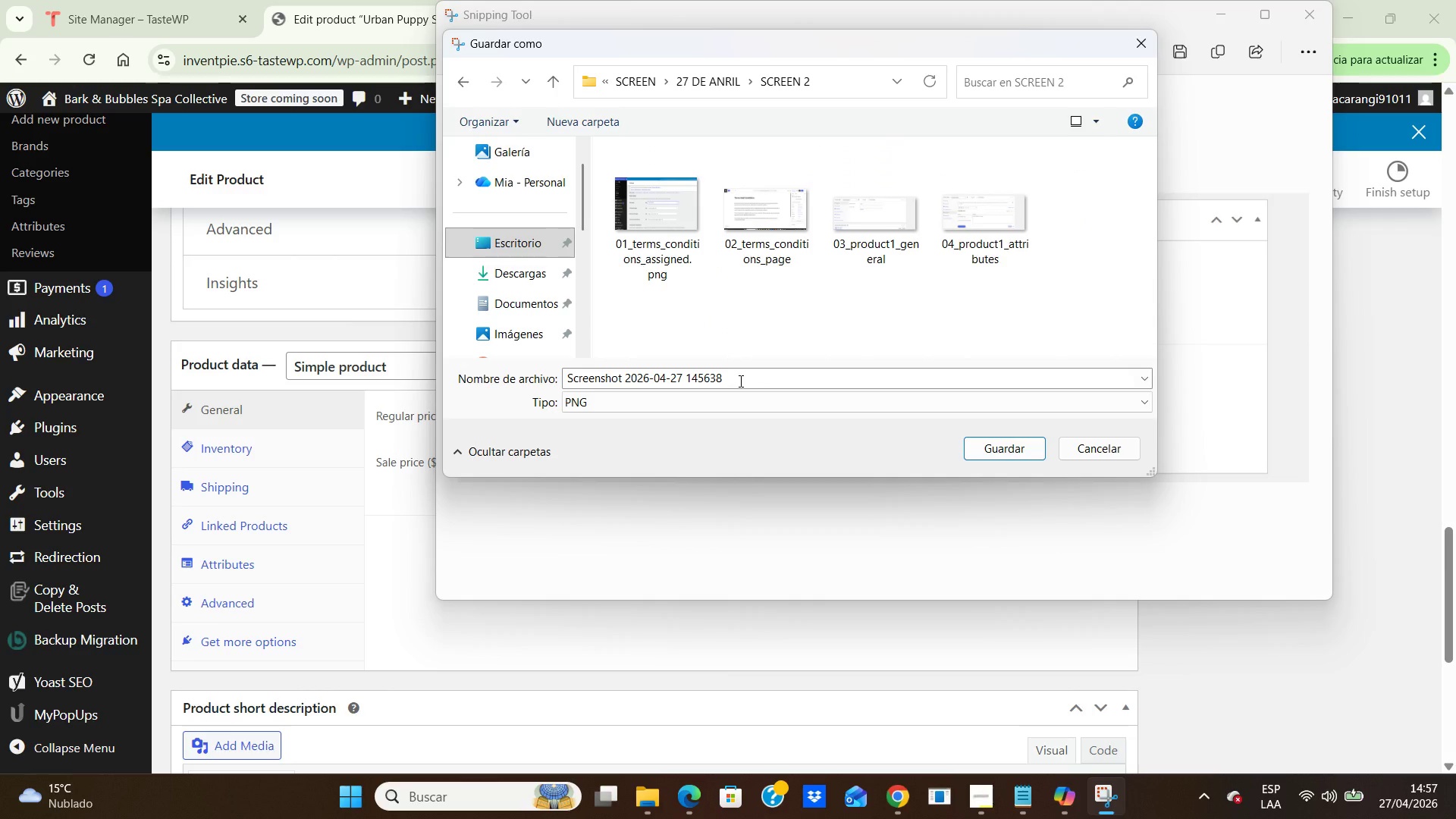 
left_click([739, 381])
 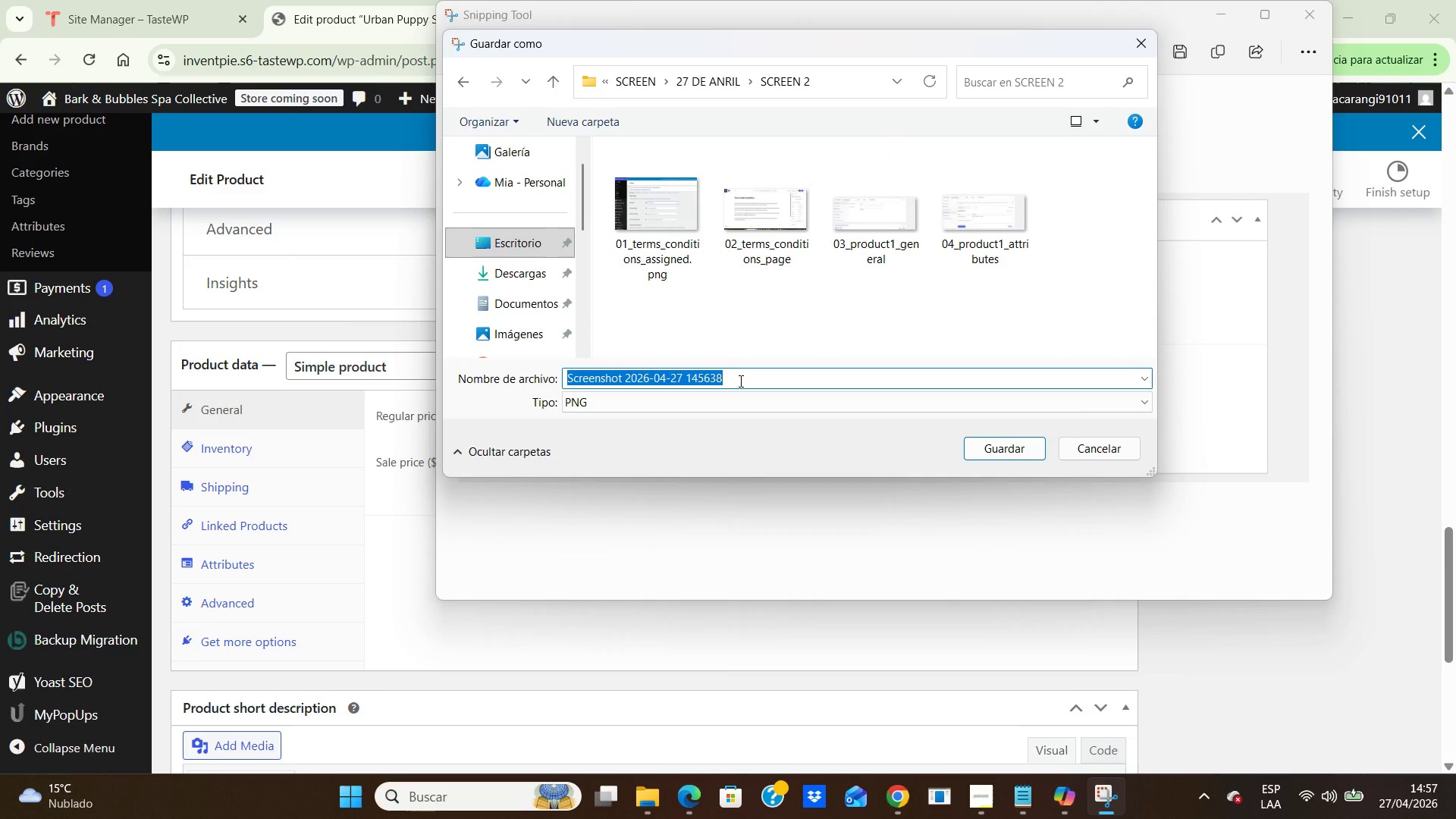 
type(07_product2_general.png)
 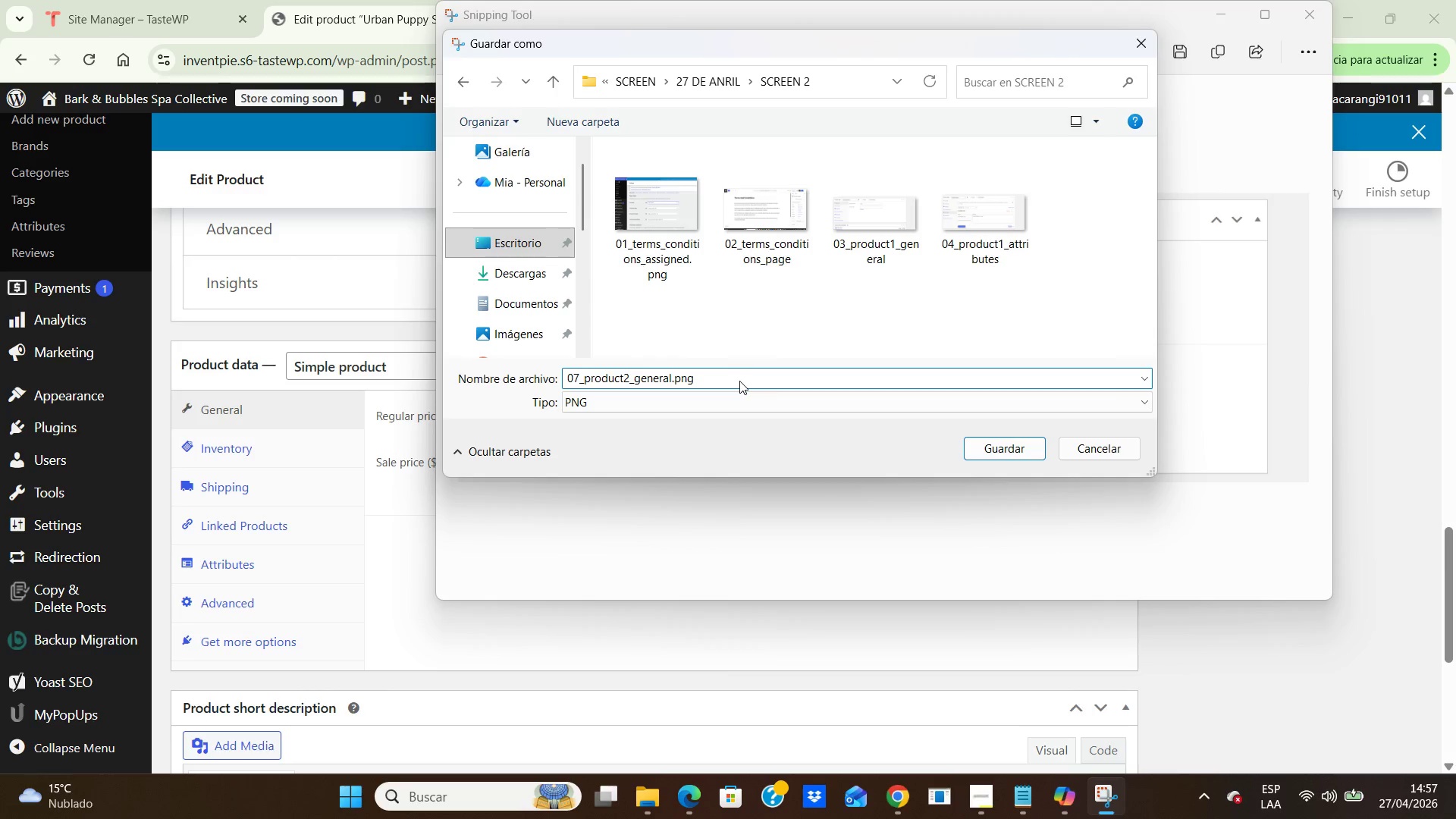 
left_click([1024, 445])
 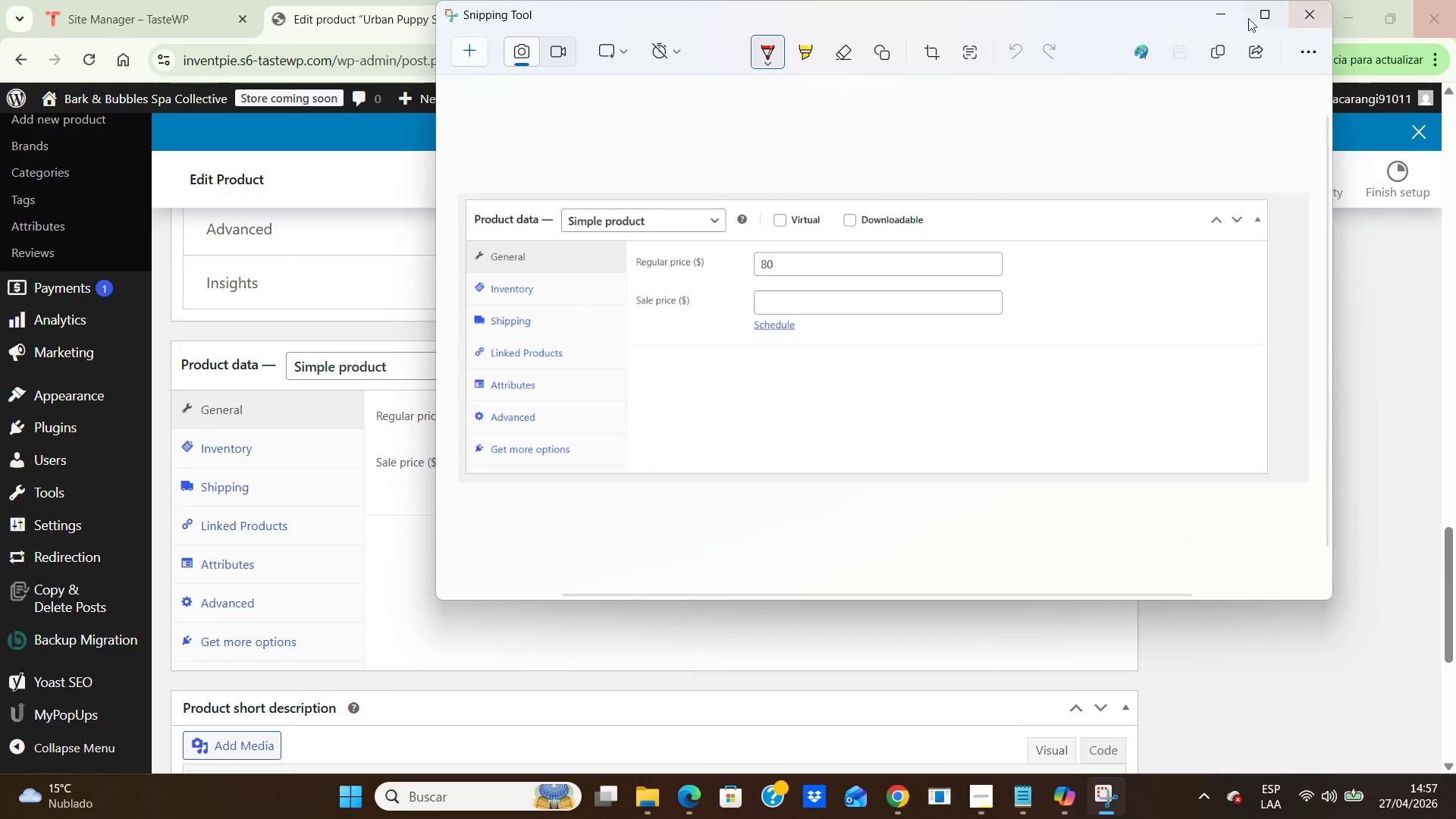 
left_click([1313, 11])
 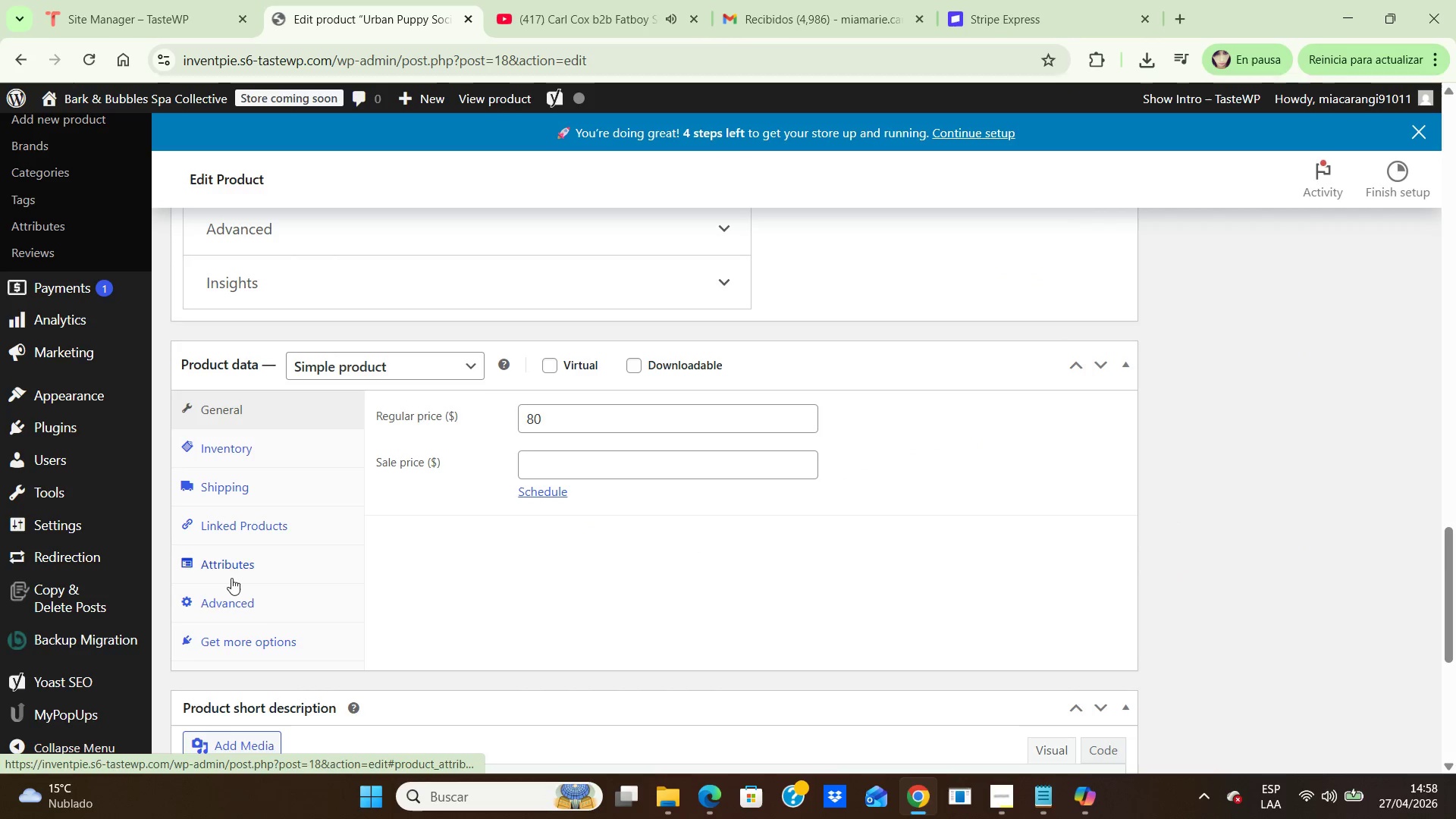 
left_click([231, 563])
 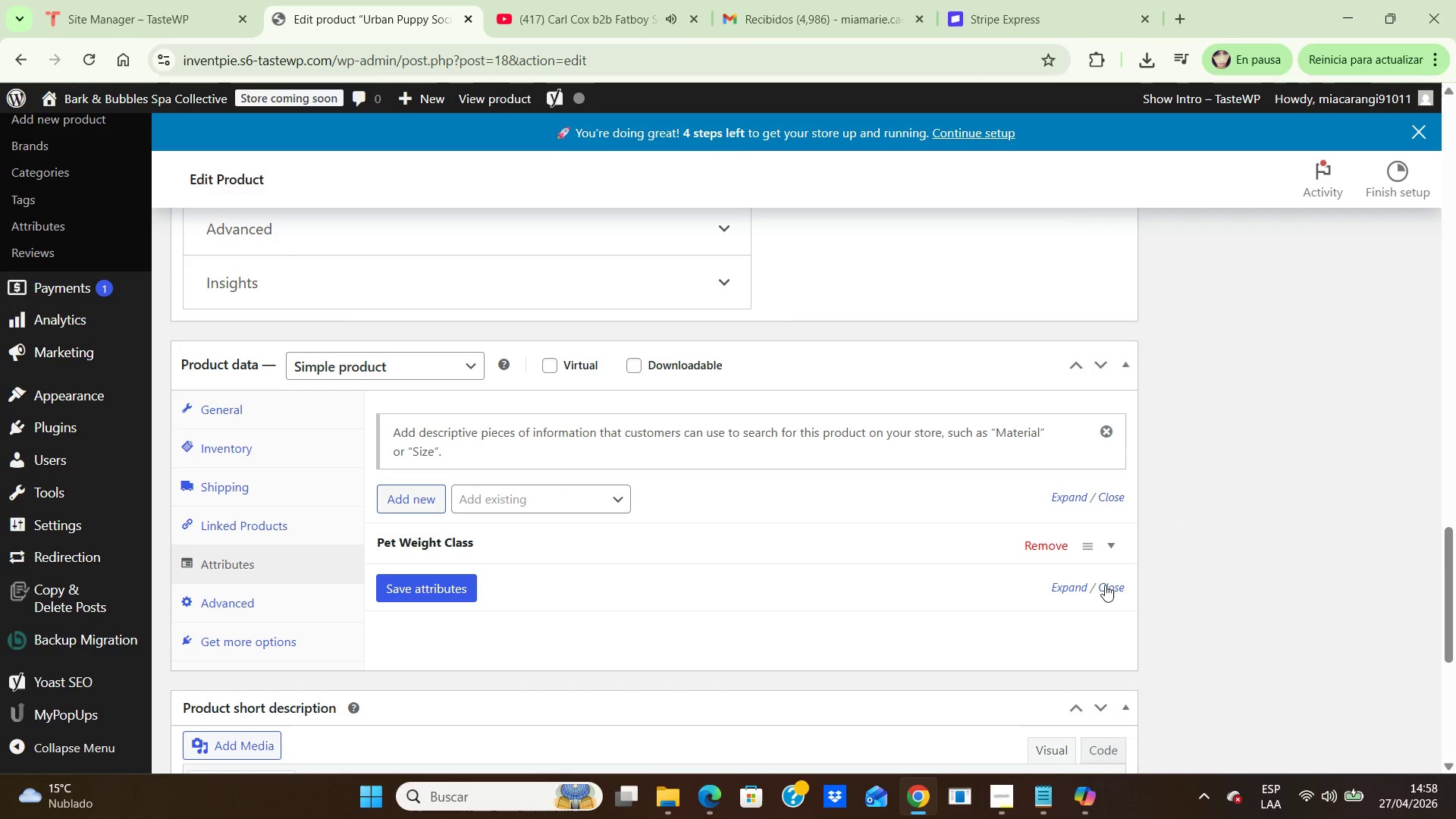 
left_click([1080, 588])
 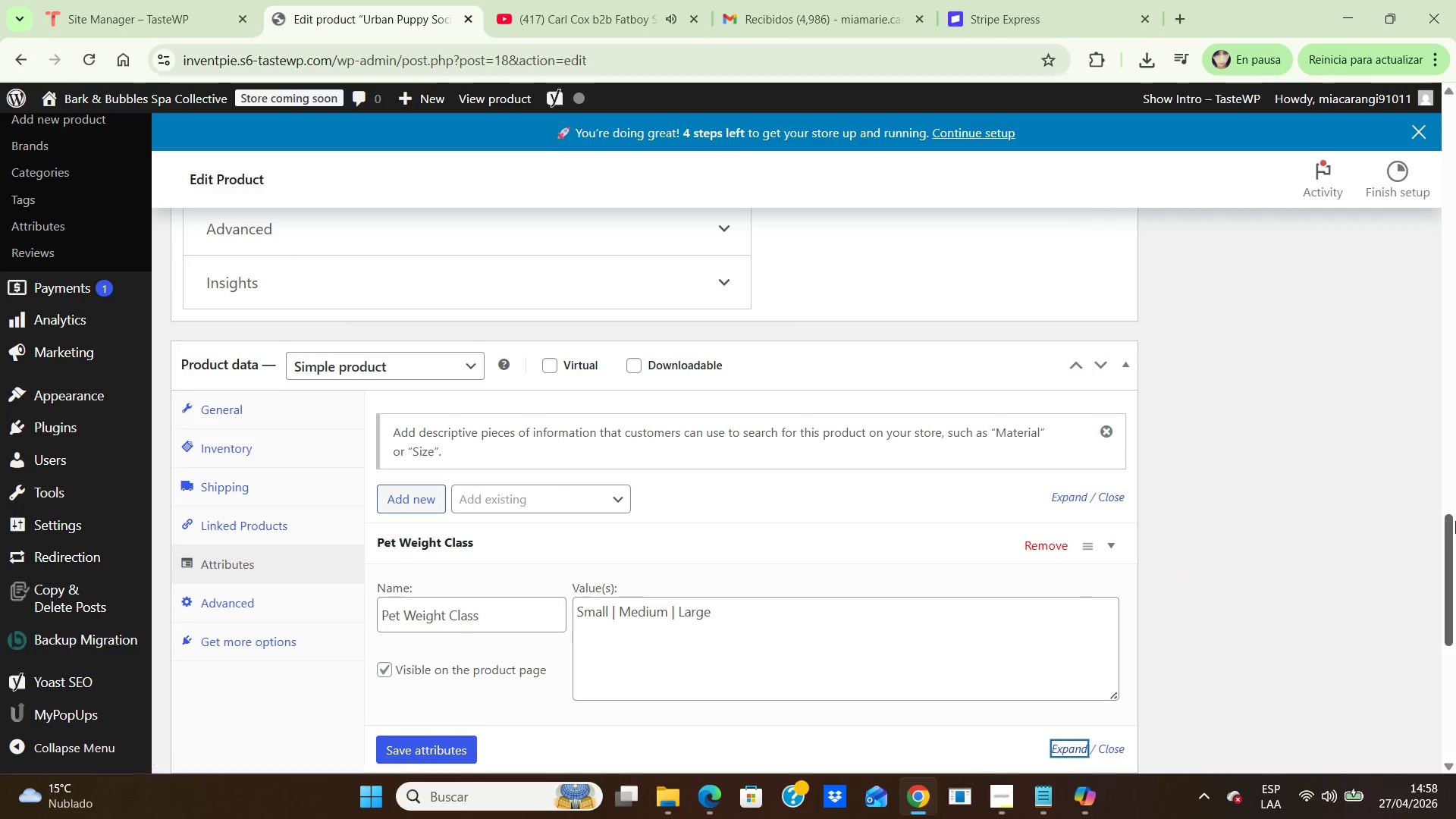 
scroll: coordinate [1455, 521], scroll_direction: down, amount: 1.0
 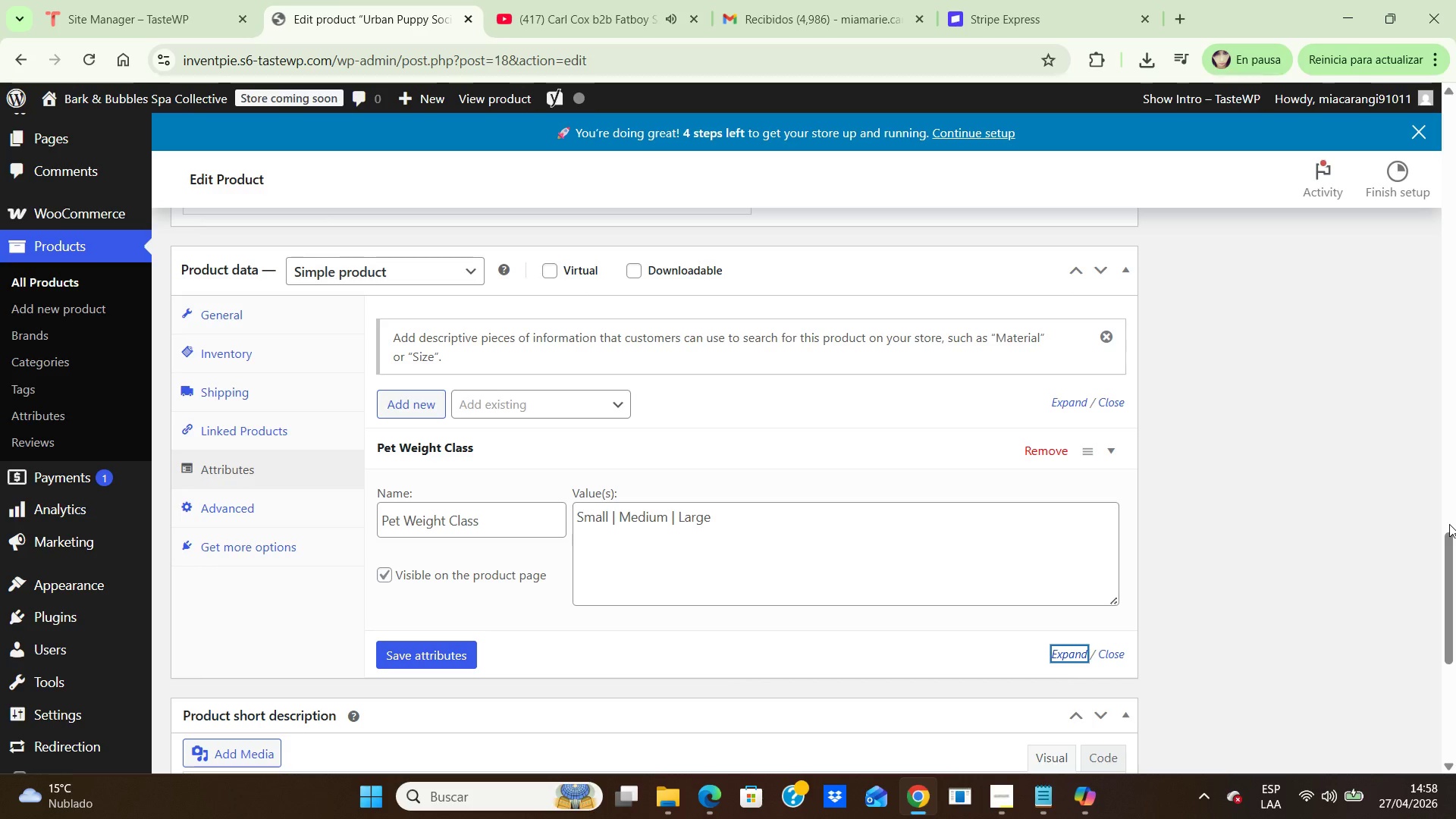 
key(PrintScreen)
 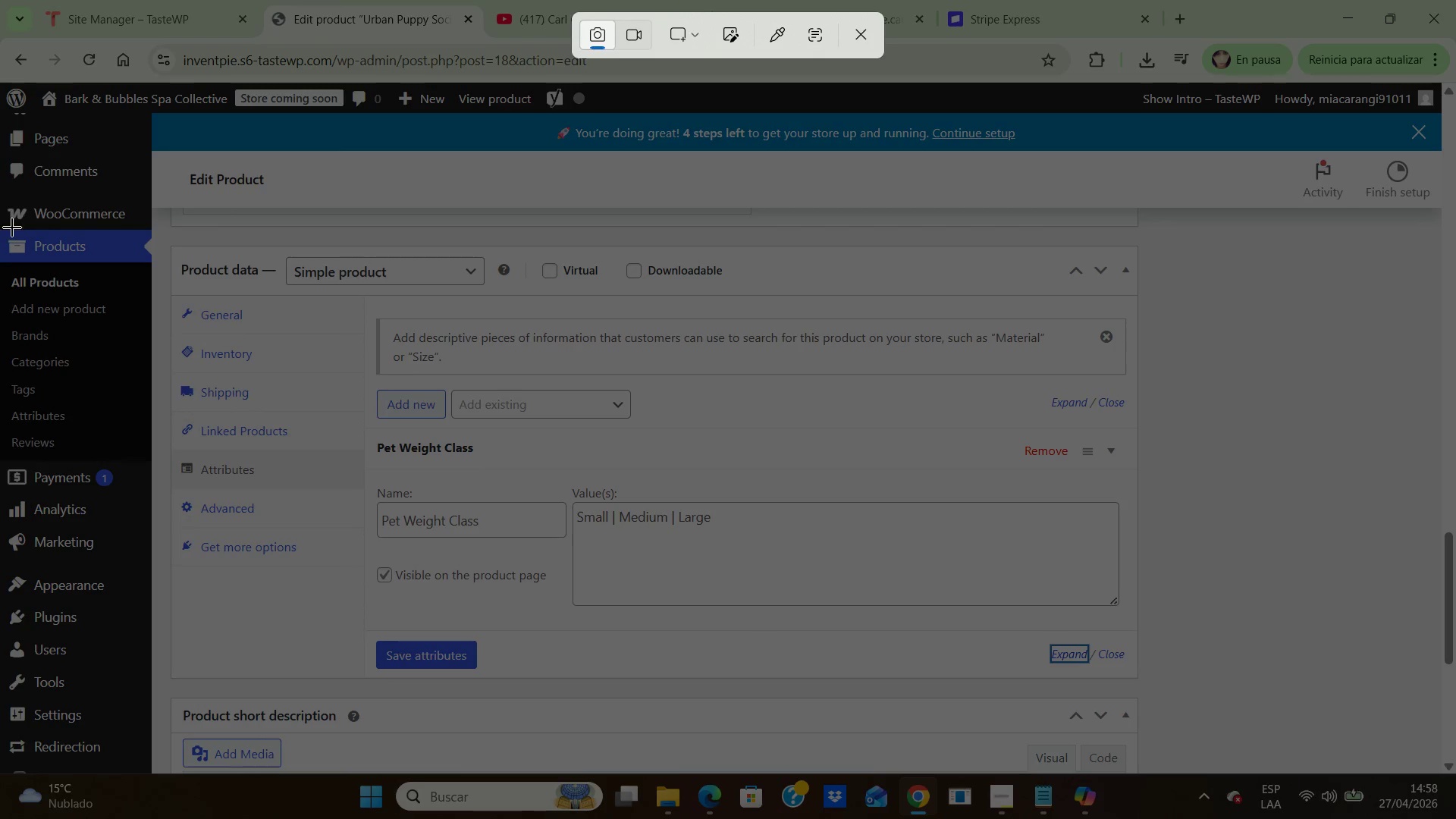 
left_click_drag(start_coordinate=[8, 204], to_coordinate=[1266, 715])
 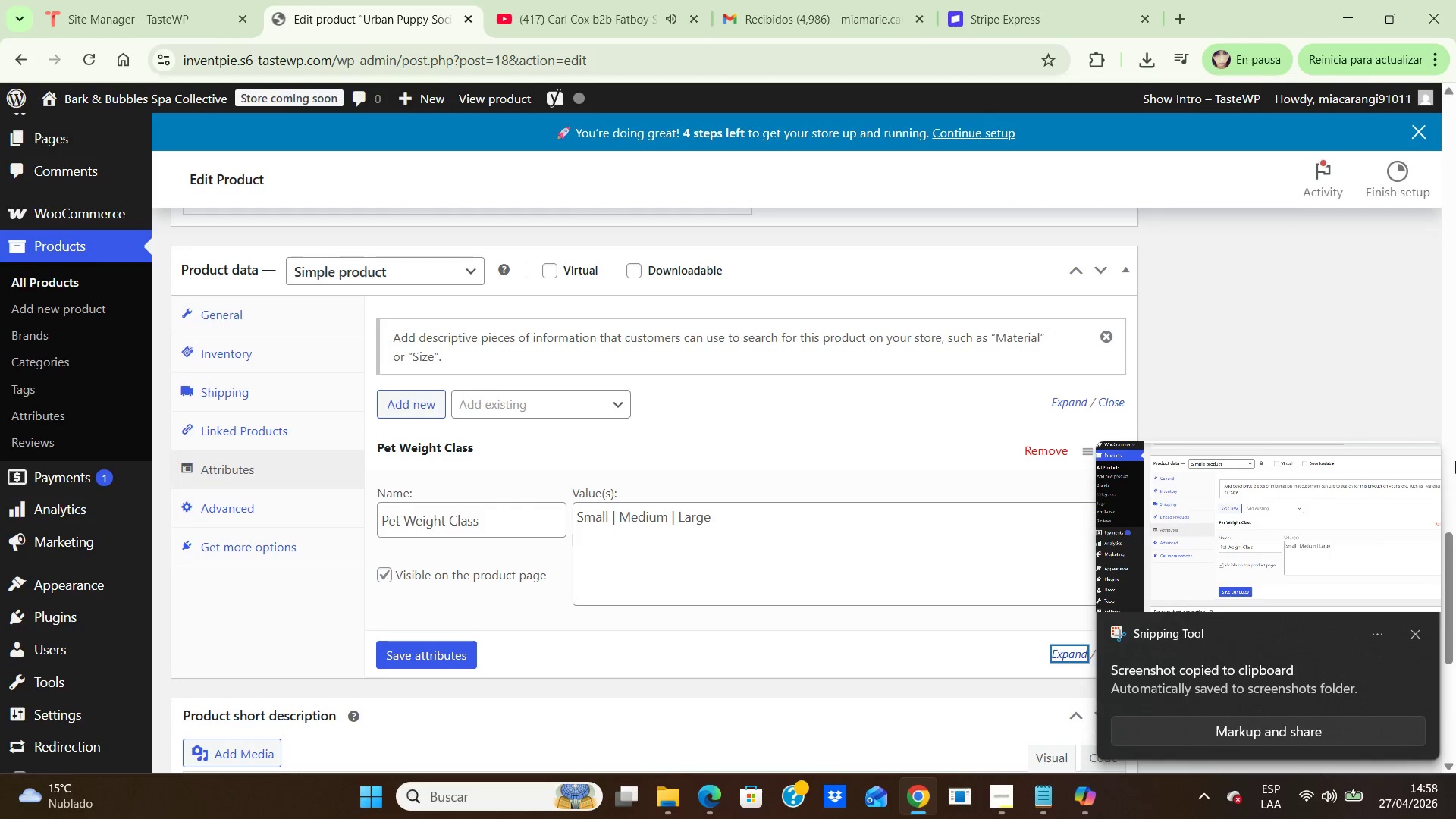 
double_click([1285, 504])
 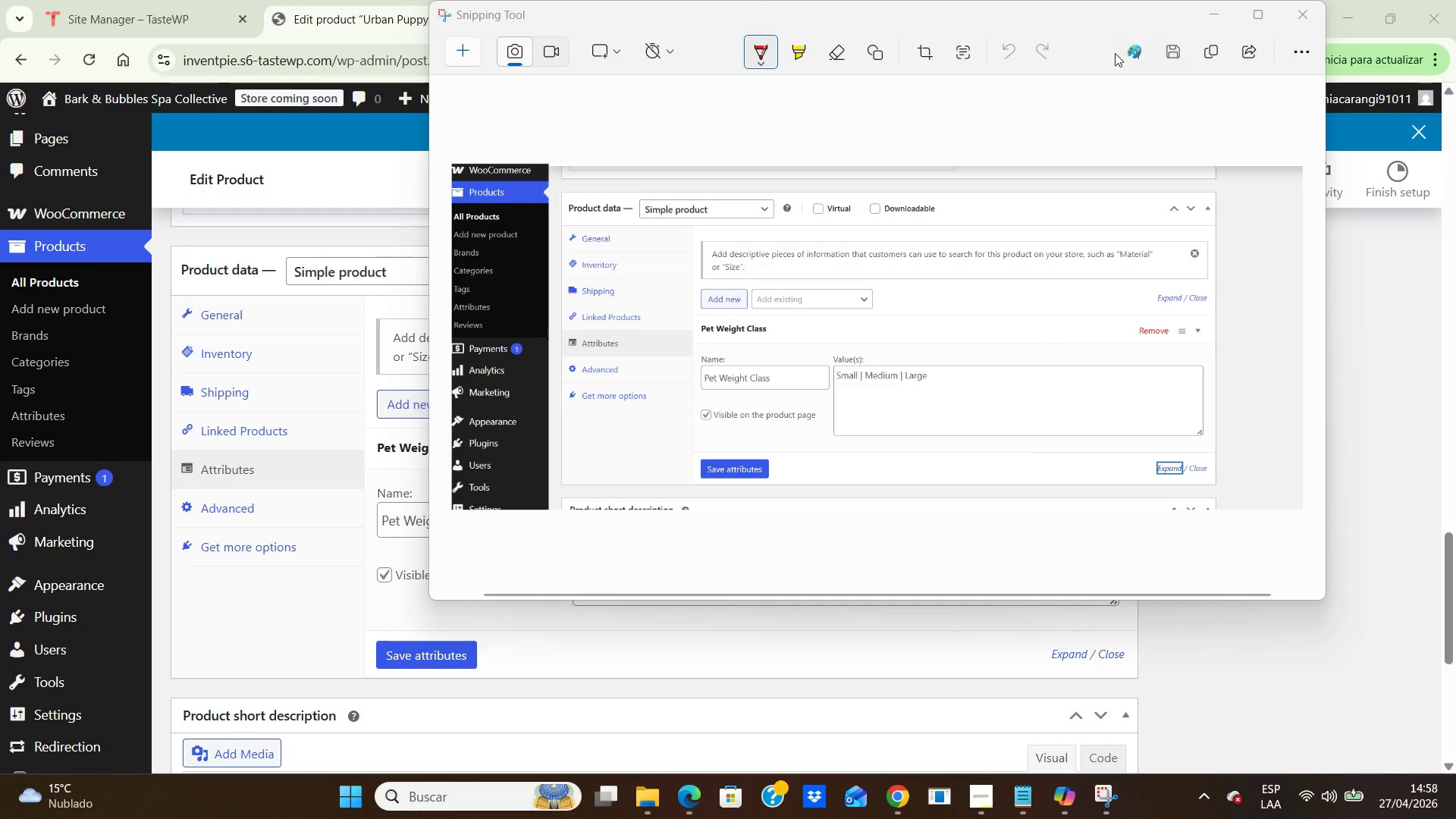 
left_click([1173, 53])
 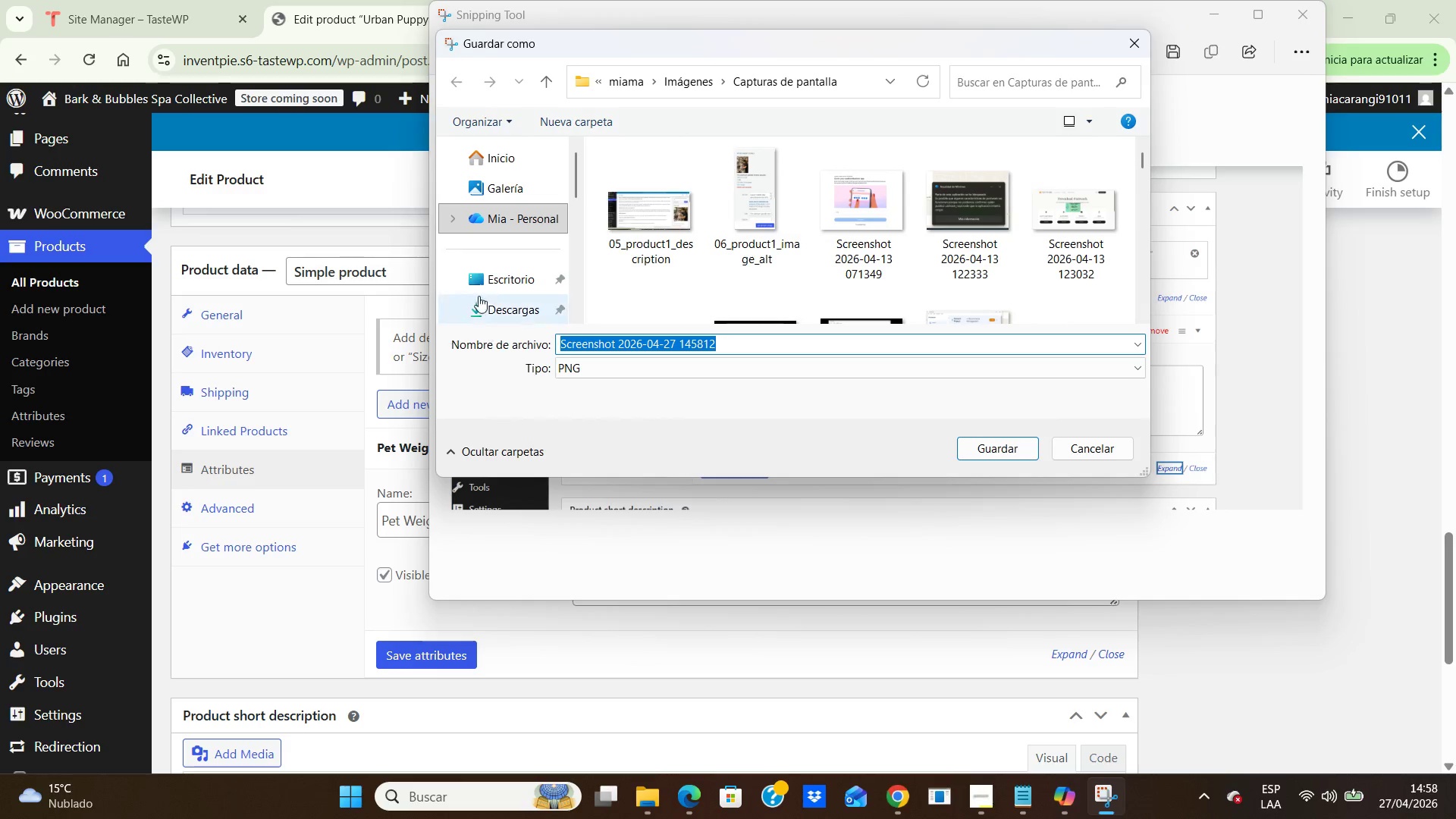 
double_click([489, 284])
 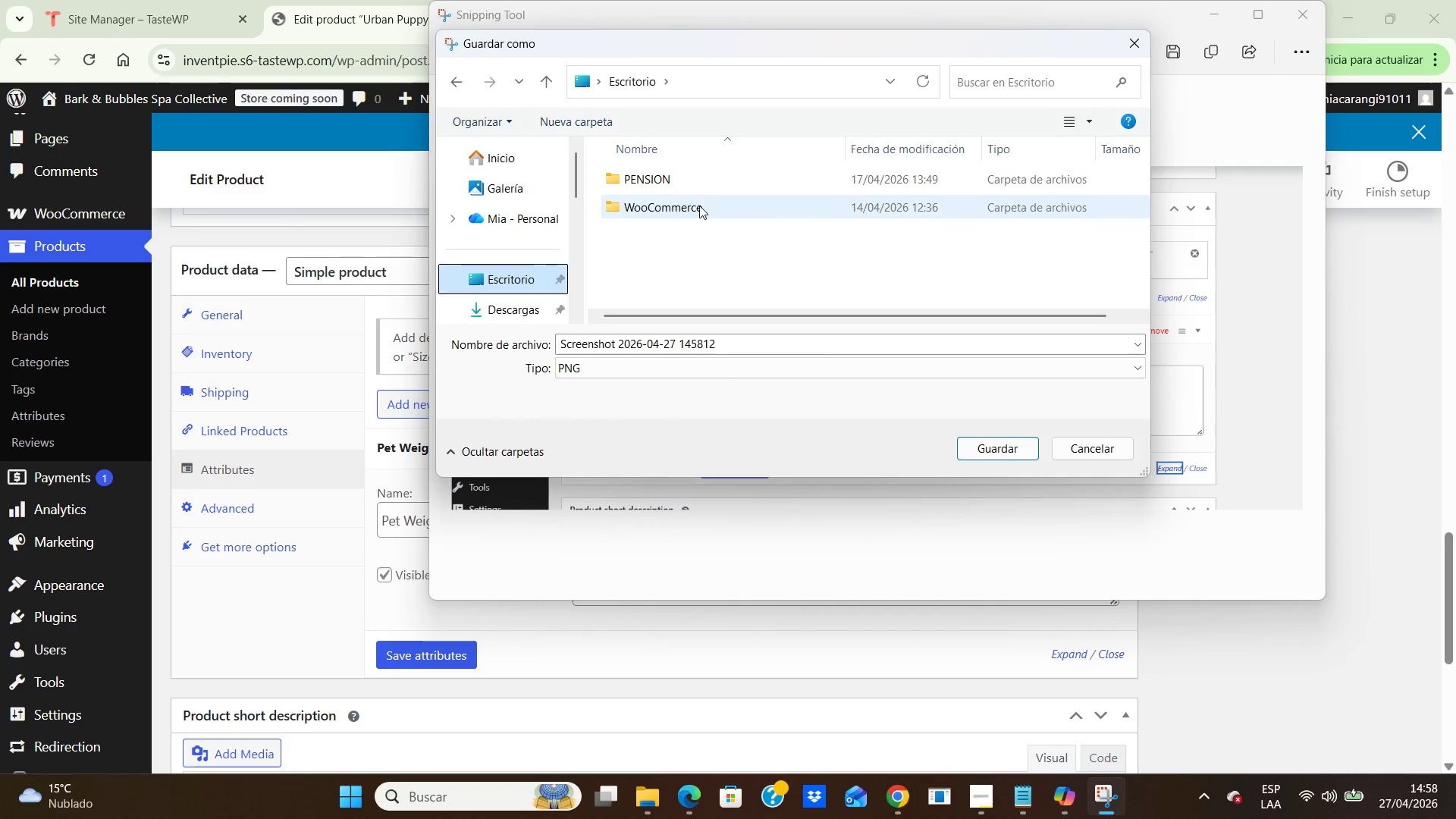 
double_click([699, 206])
 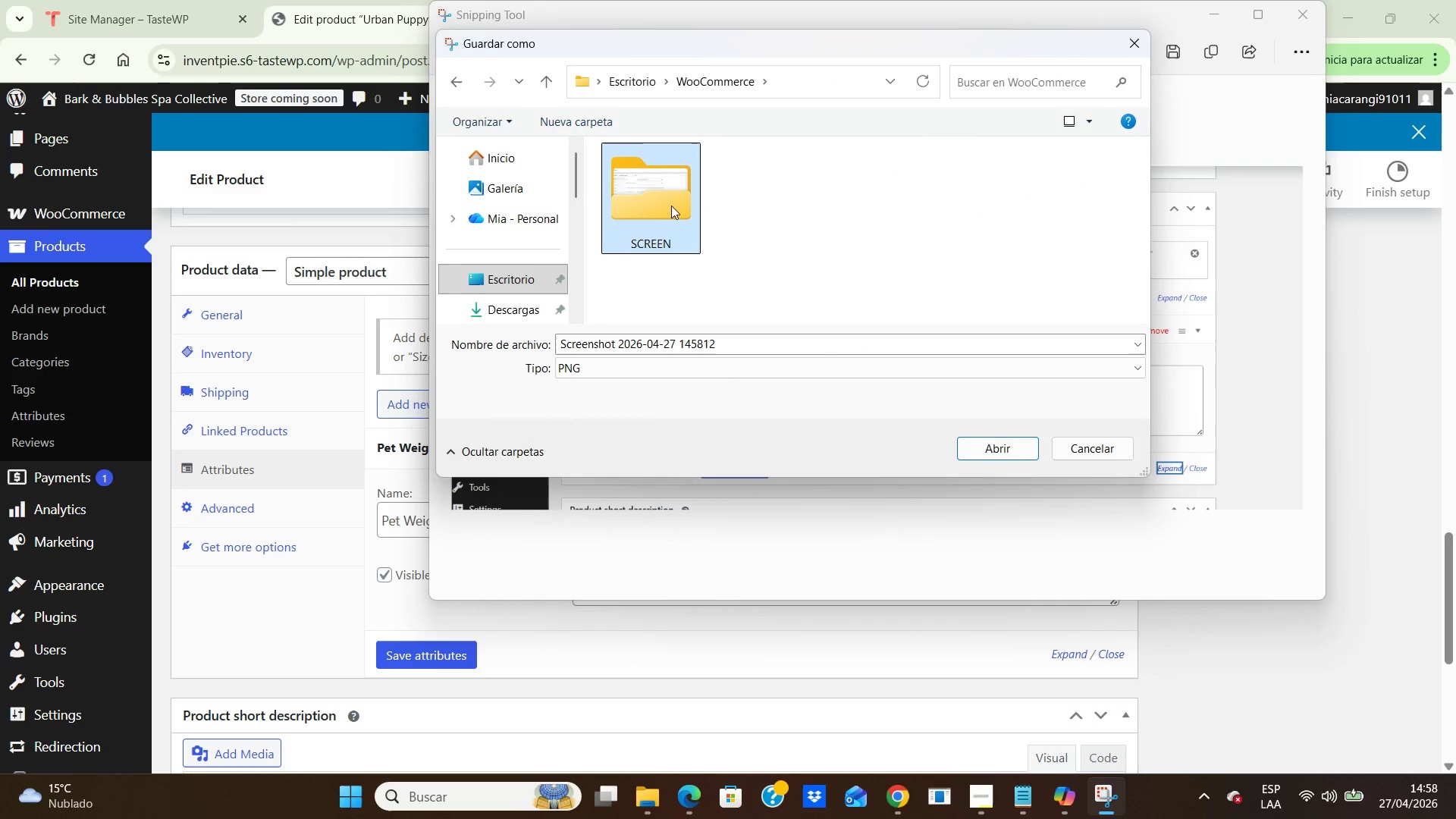 
double_click([671, 206])
 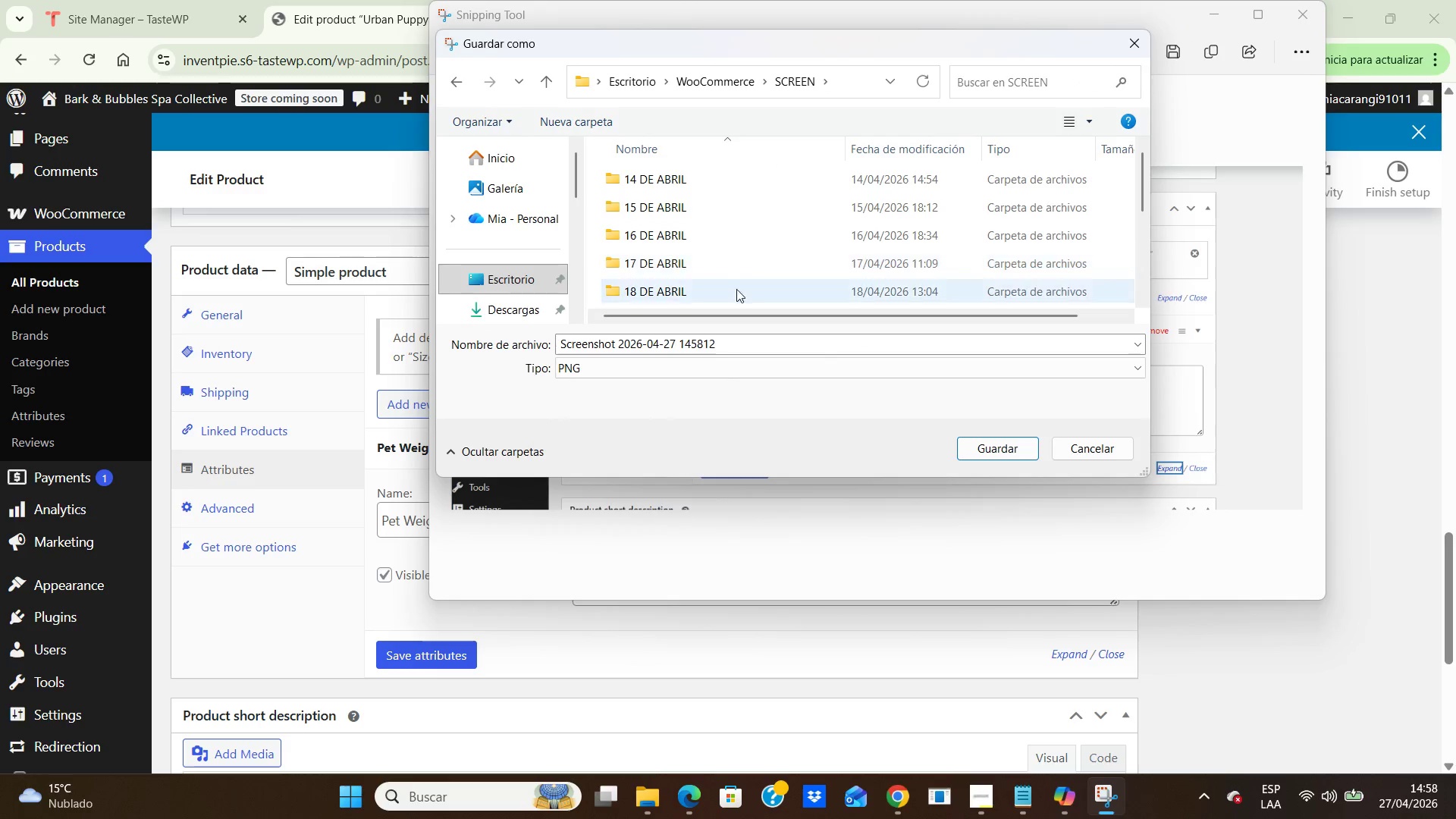 
scroll: coordinate [739, 275], scroll_direction: down, amount: 5.0
 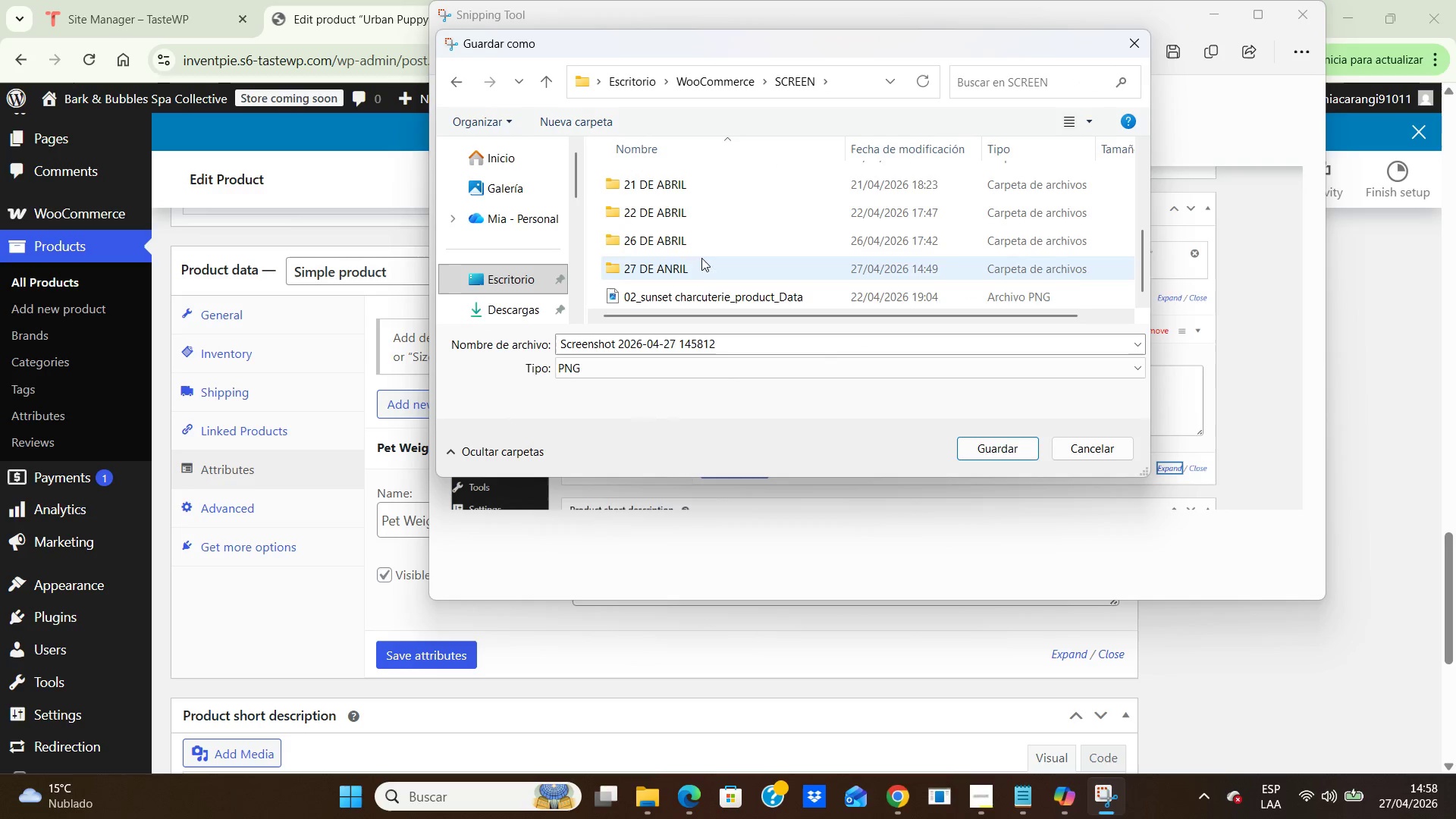 
double_click([701, 258])
 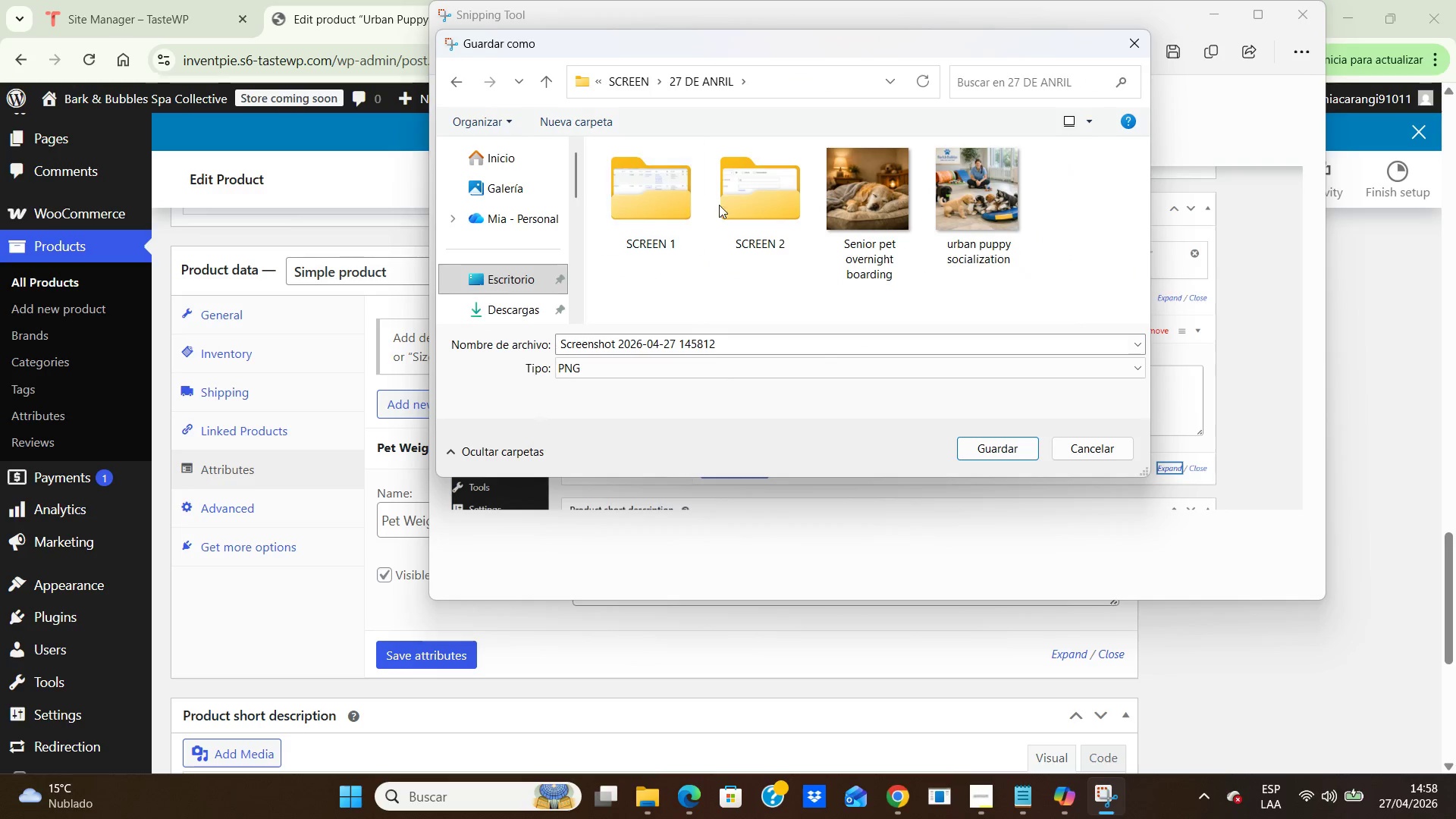 
double_click([775, 199])
 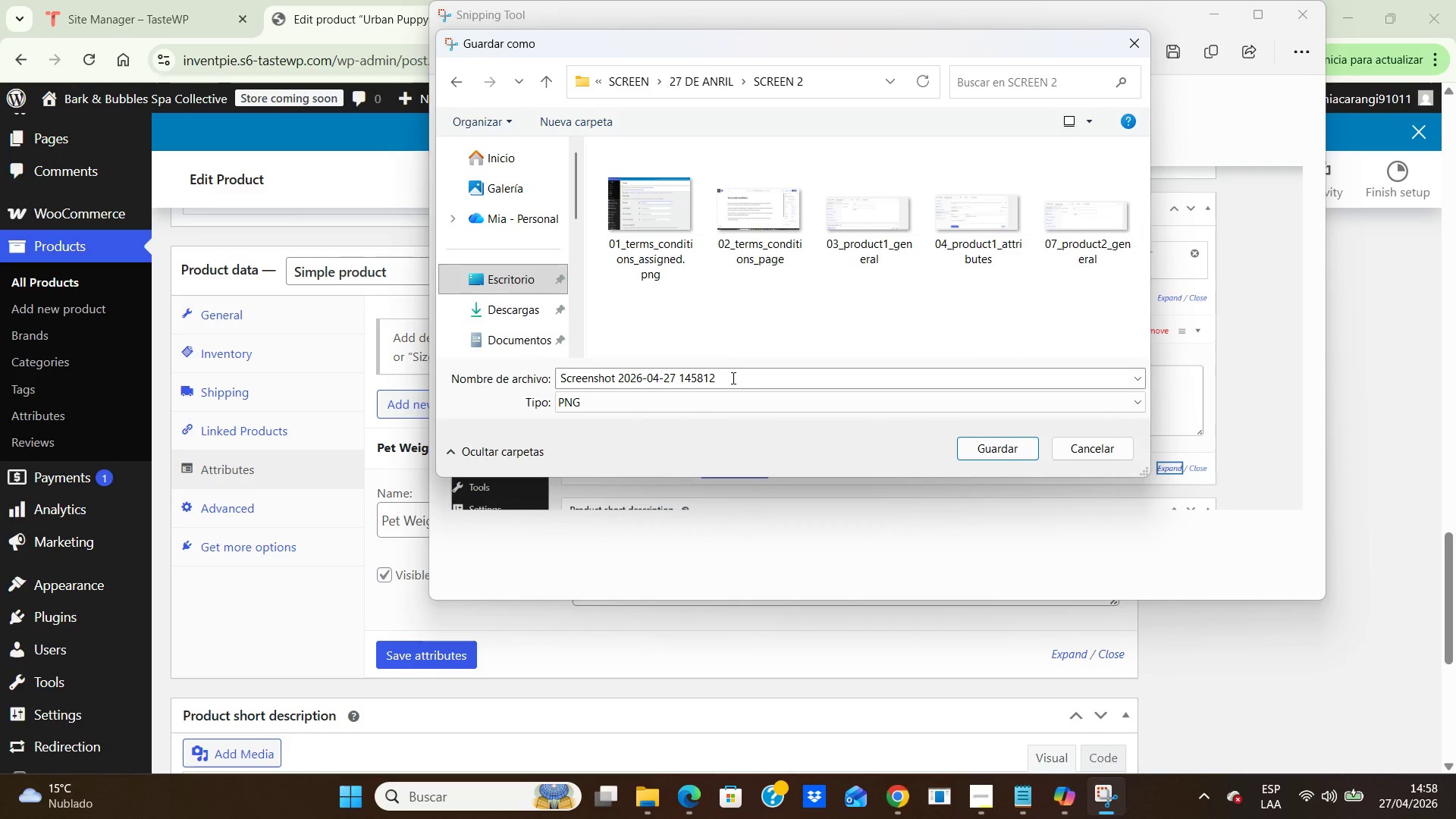 
left_click([729, 375])
 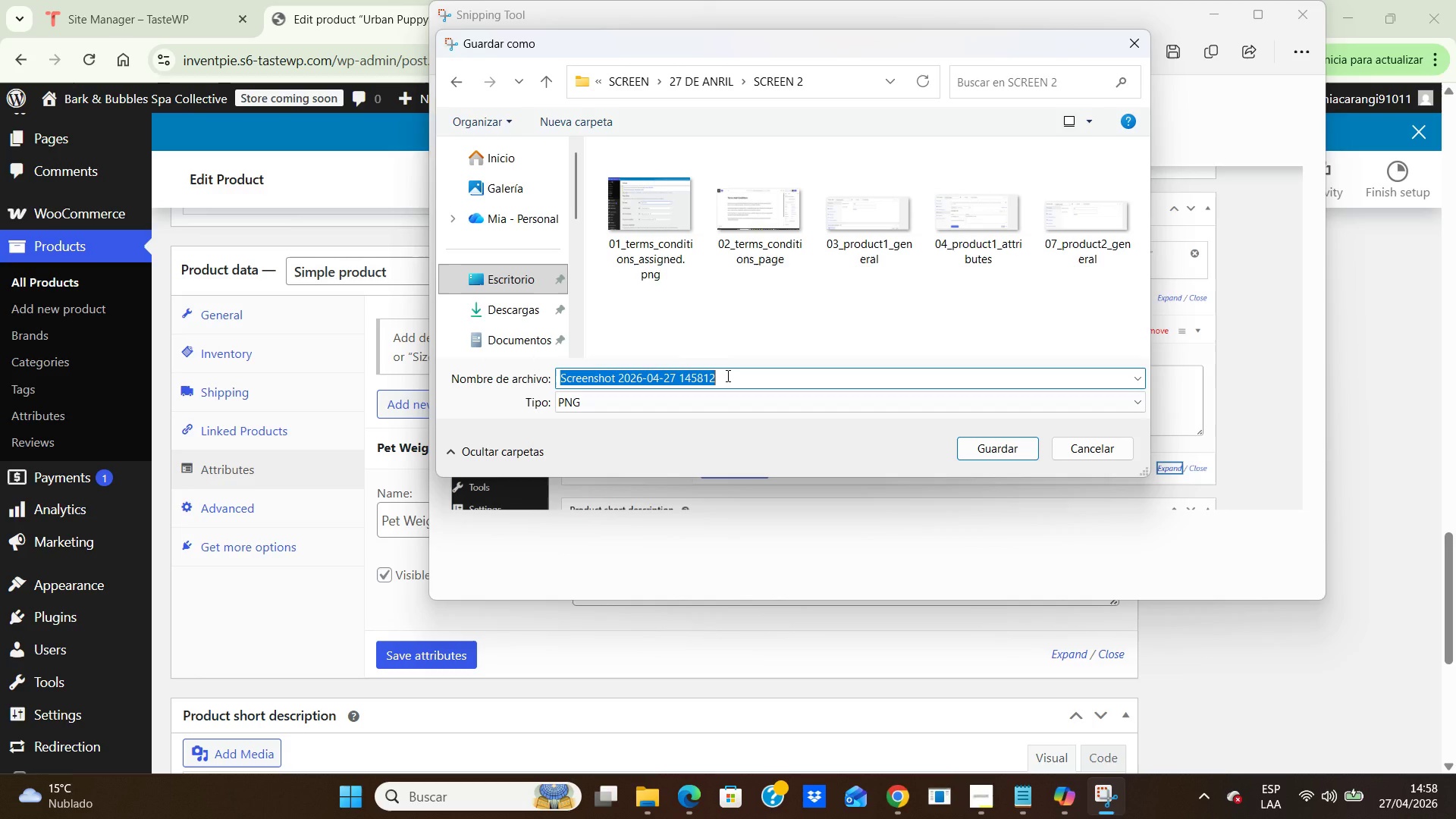 
wait(7.62)
 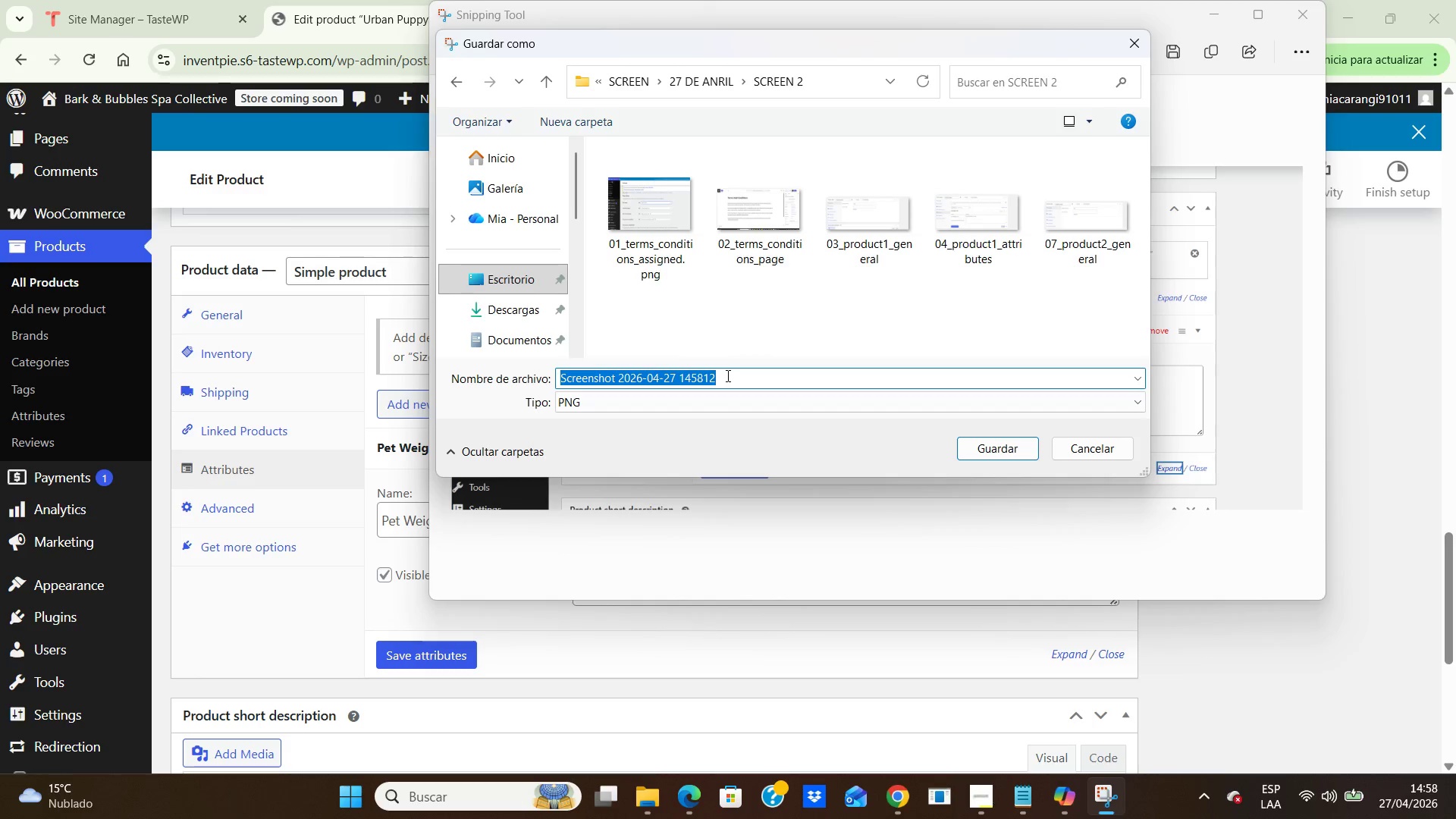 
hold_key(key=Numpad0, duration=0.31)
 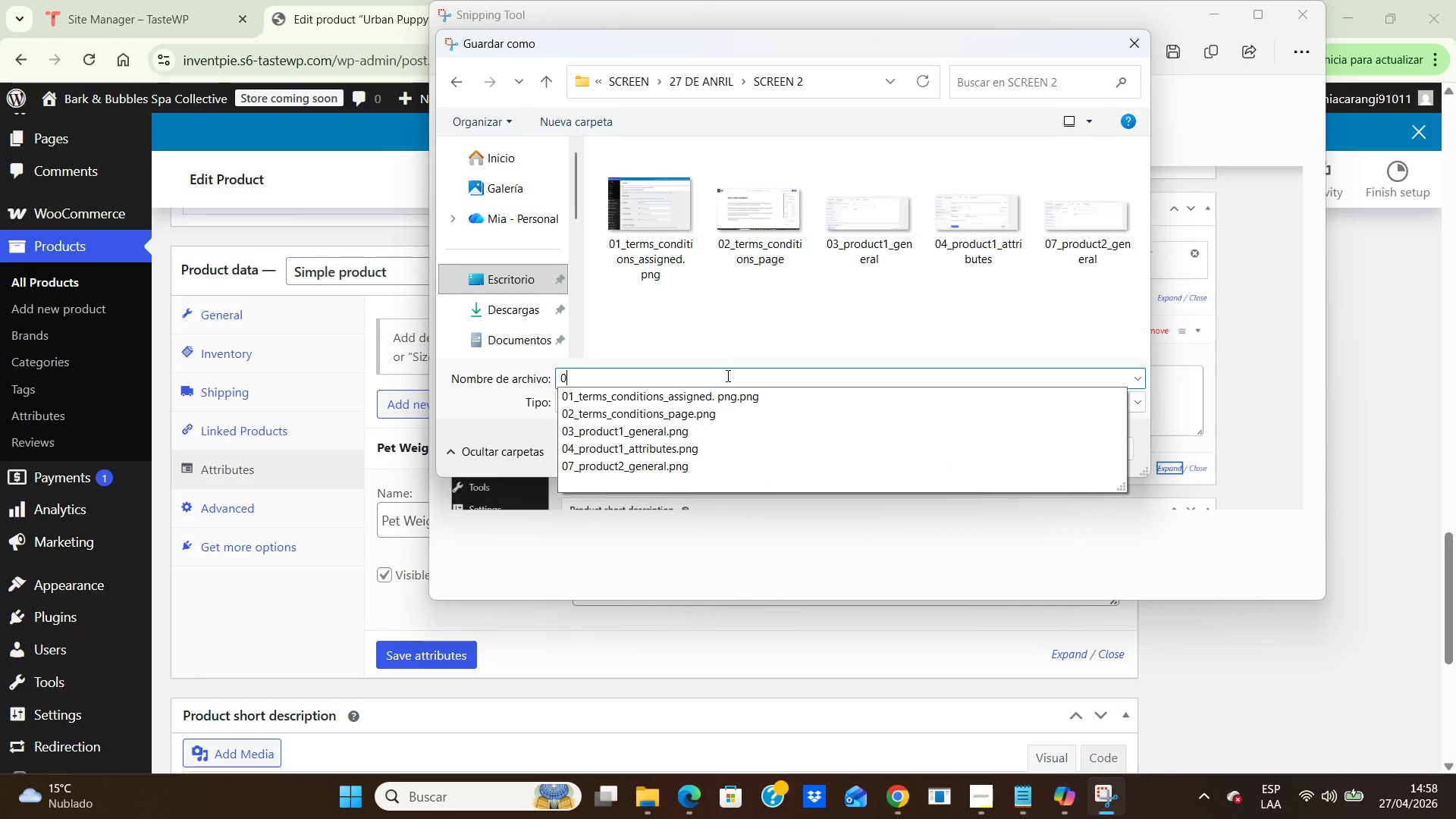 
key(Numpad8)
 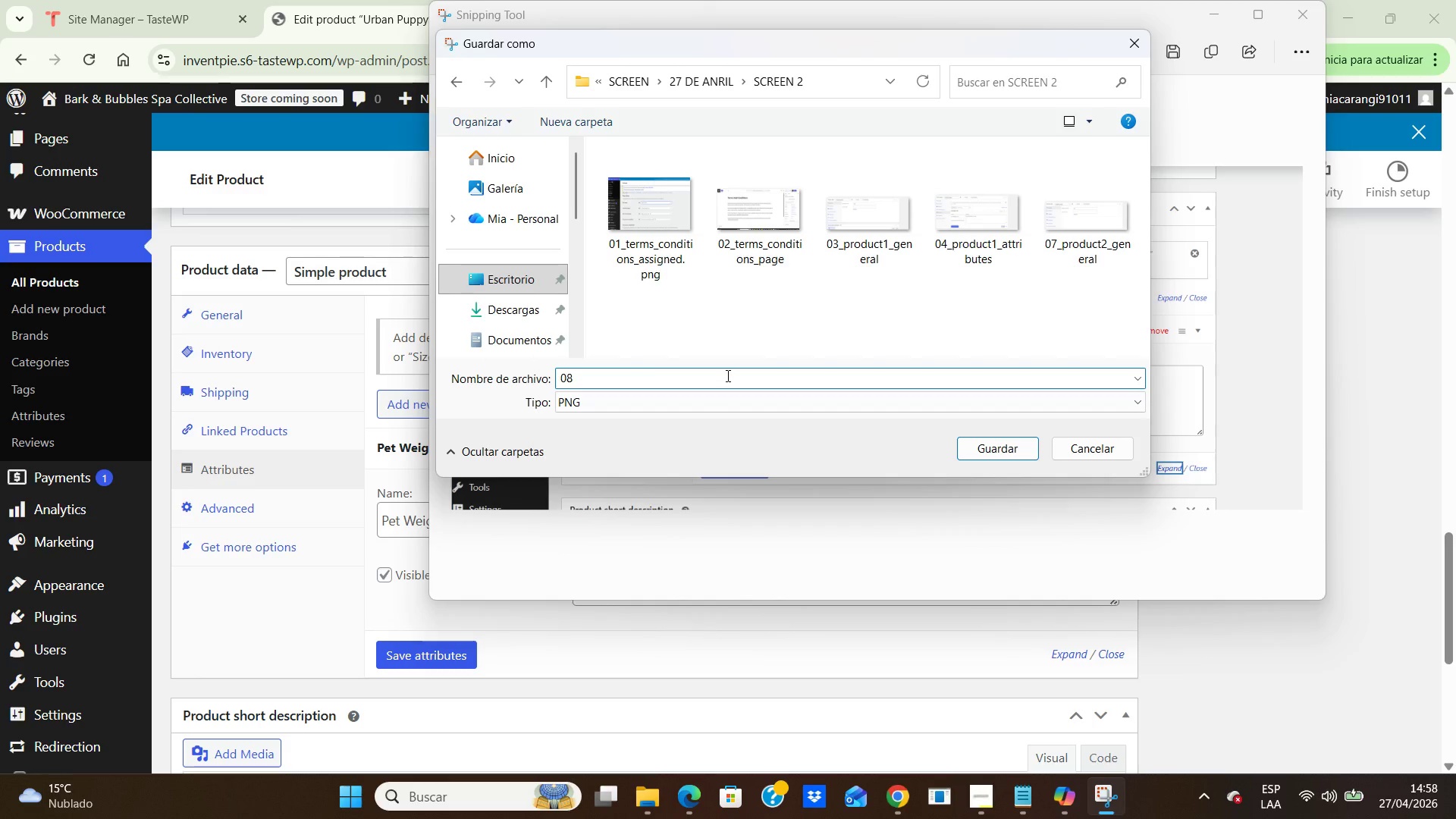 
key(Shift+Minus)
 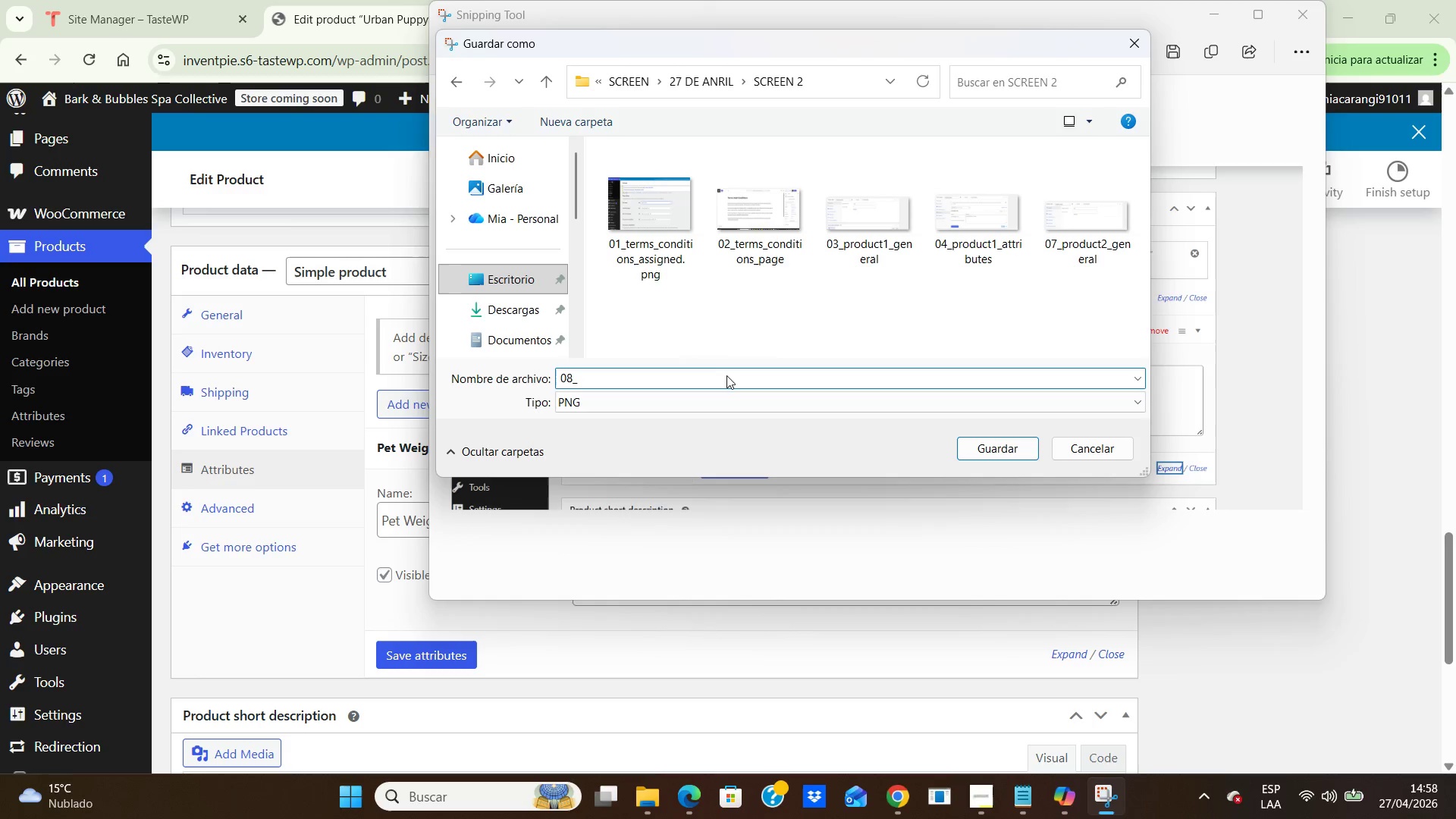 
hold_key(key=P, duration=0.31)
 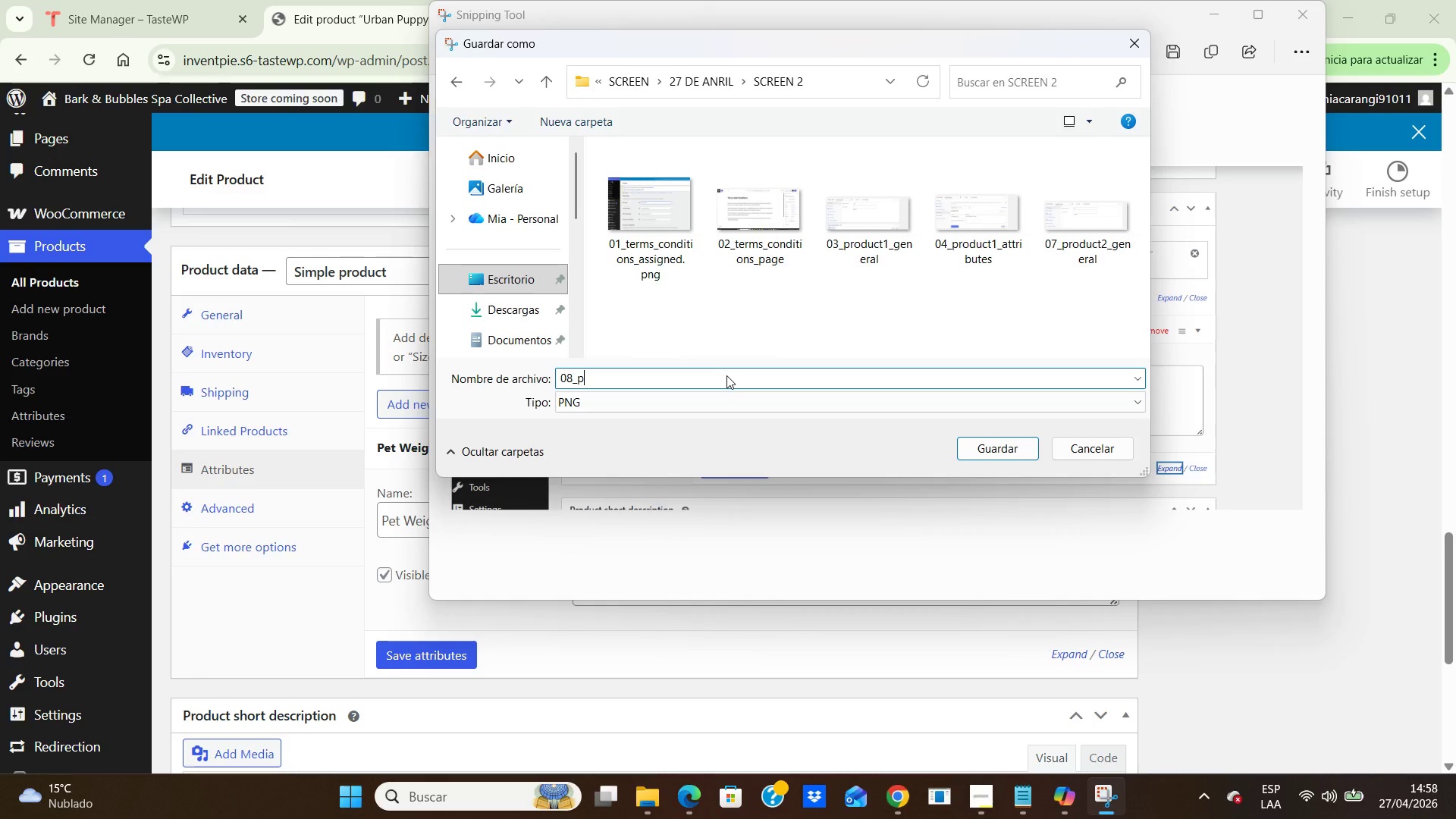 
hold_key(key=R, duration=0.31)
 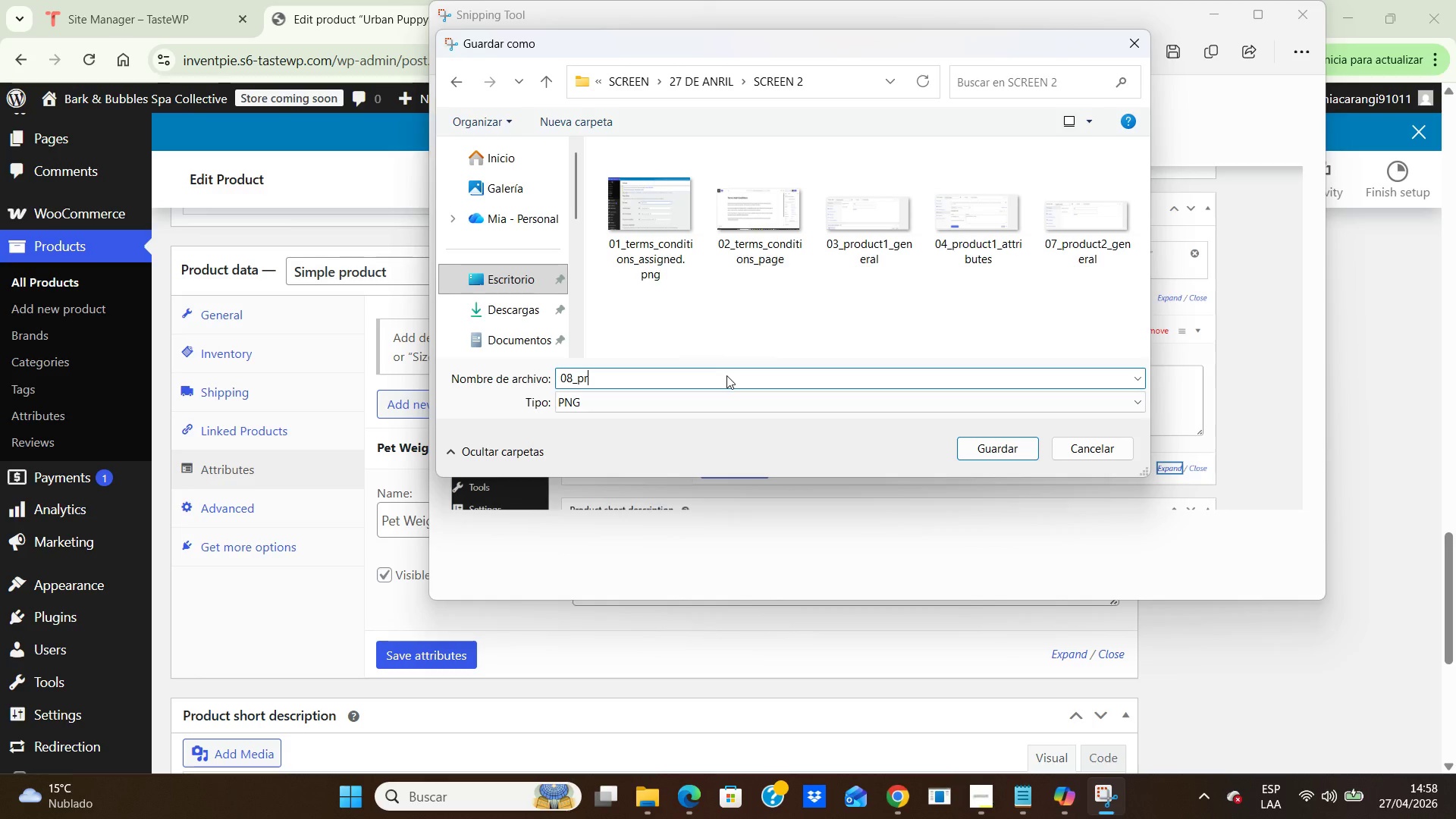 
hold_key(key=O, duration=0.31)
 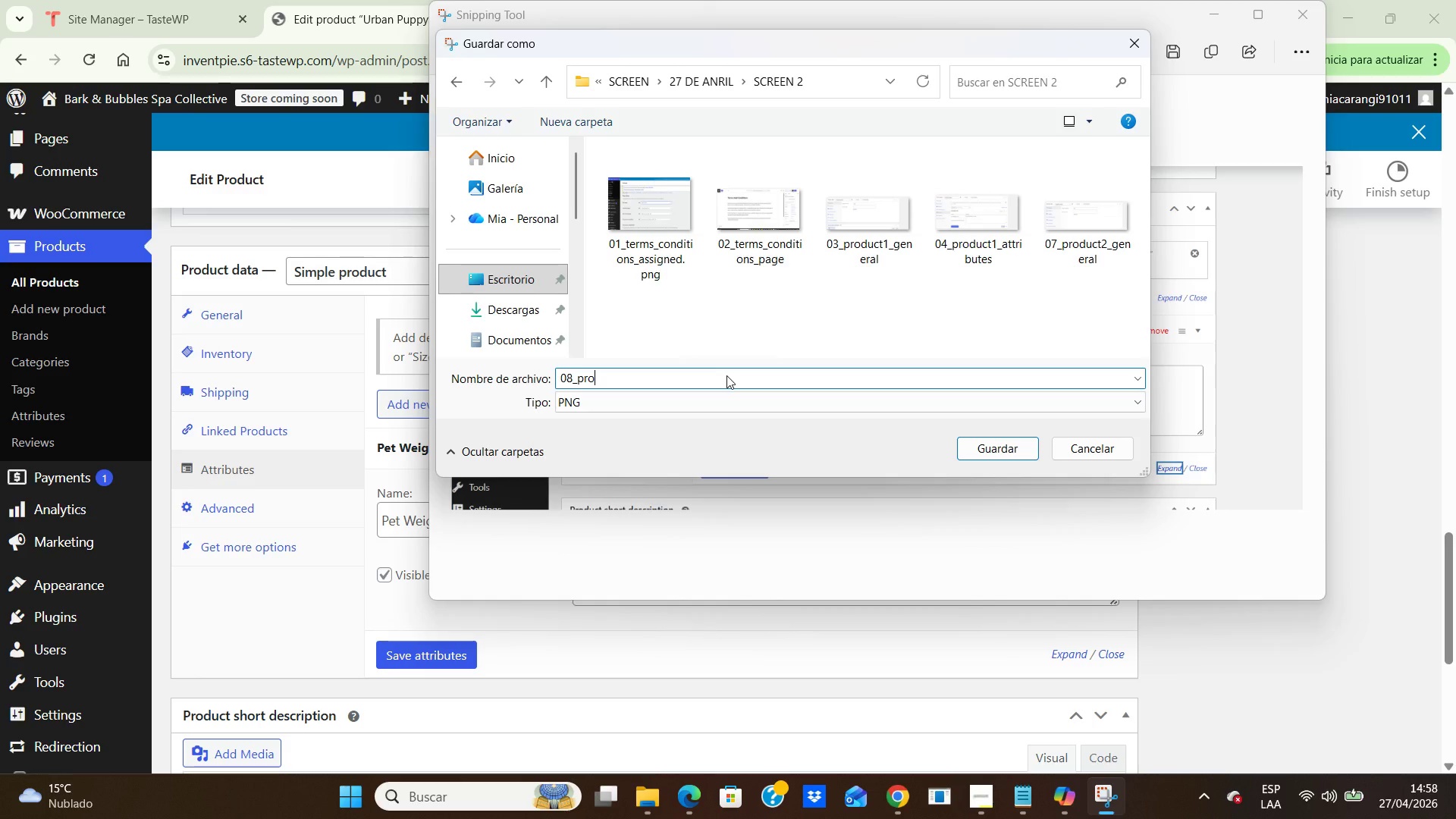 
hold_key(key=D, duration=0.31)
 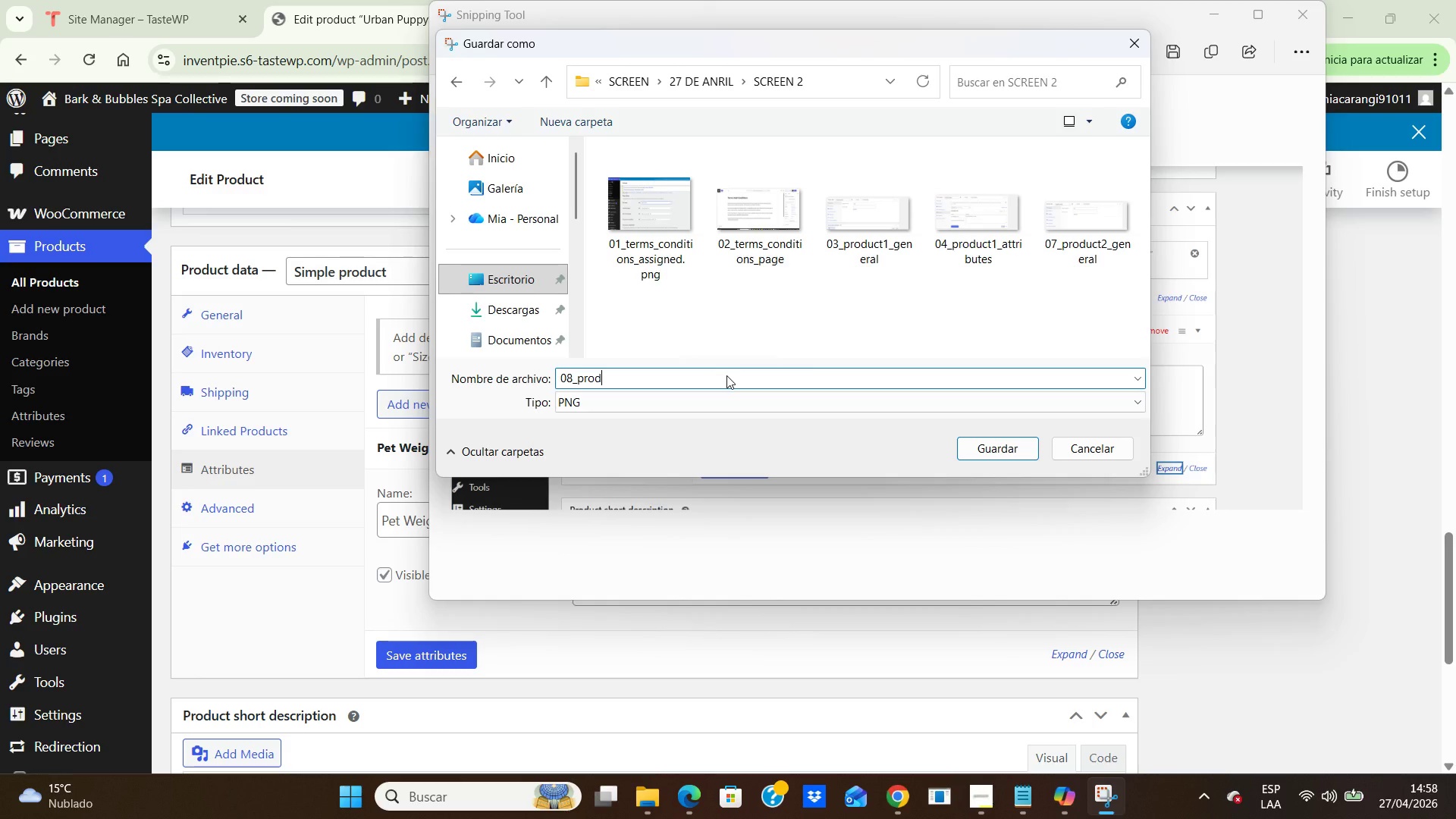 
hold_key(key=U, duration=0.31)
 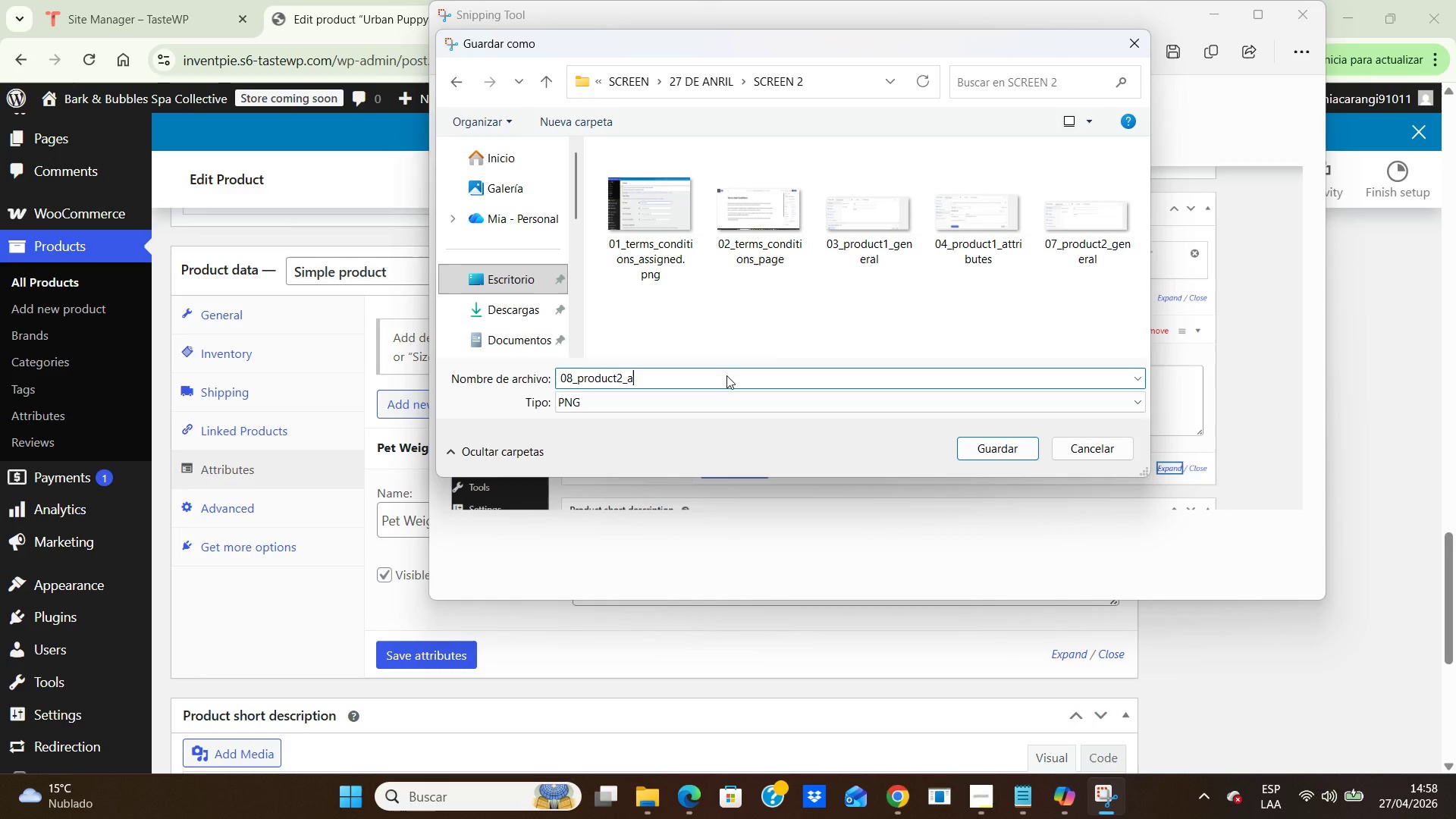 
type(t_attributes.png)
 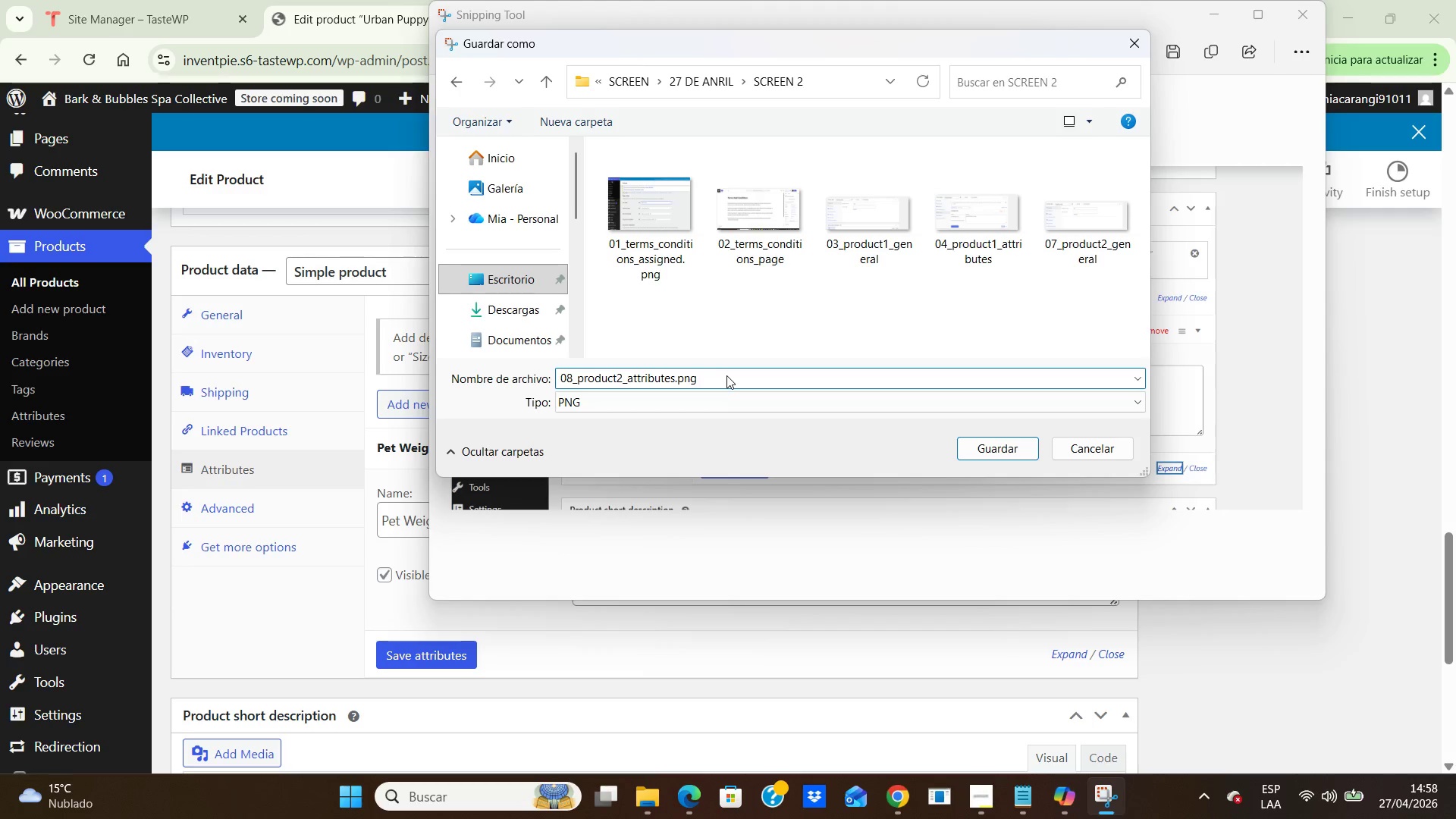 
left_click([991, 445])
 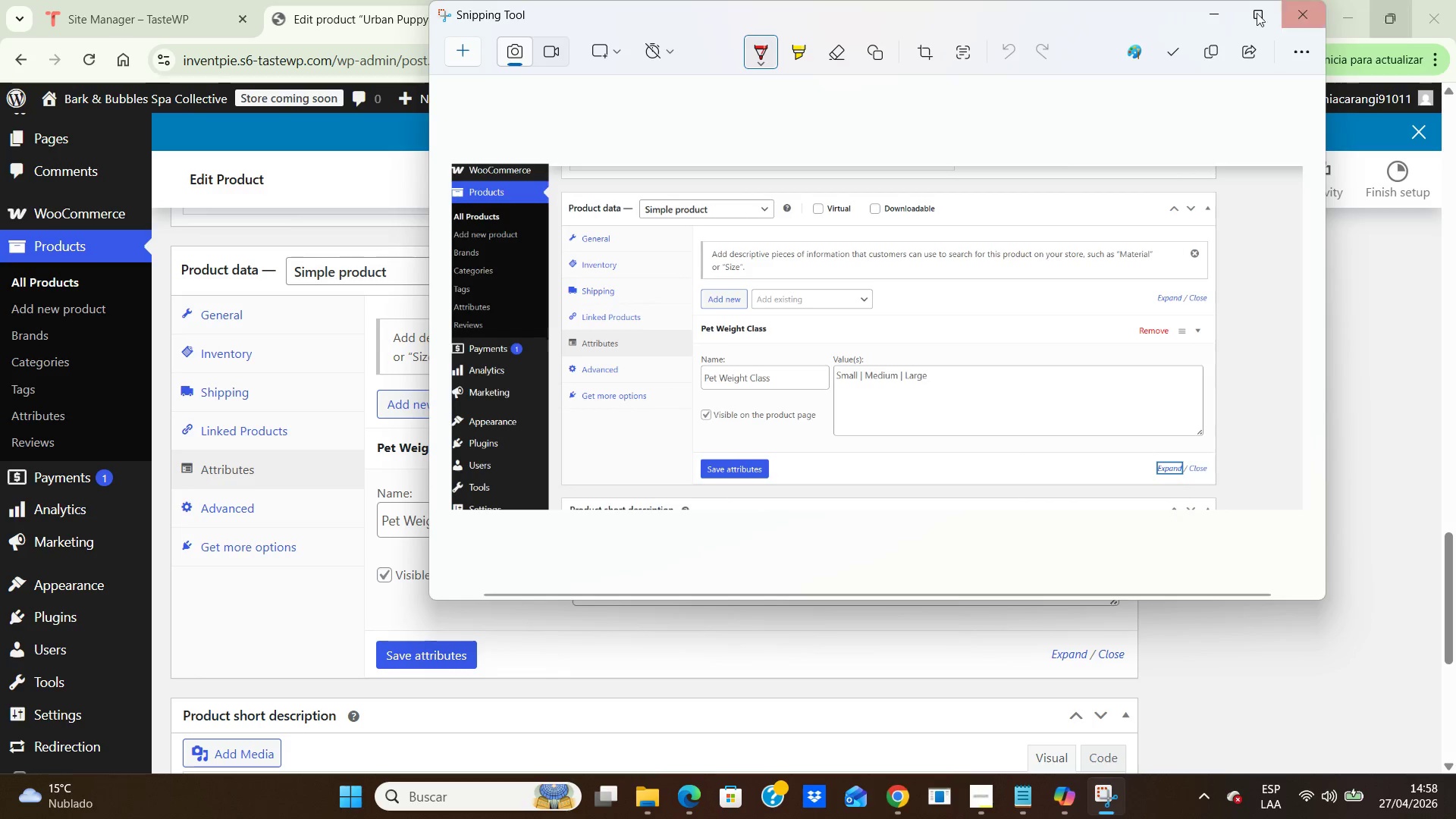 
left_click([1308, 5])
 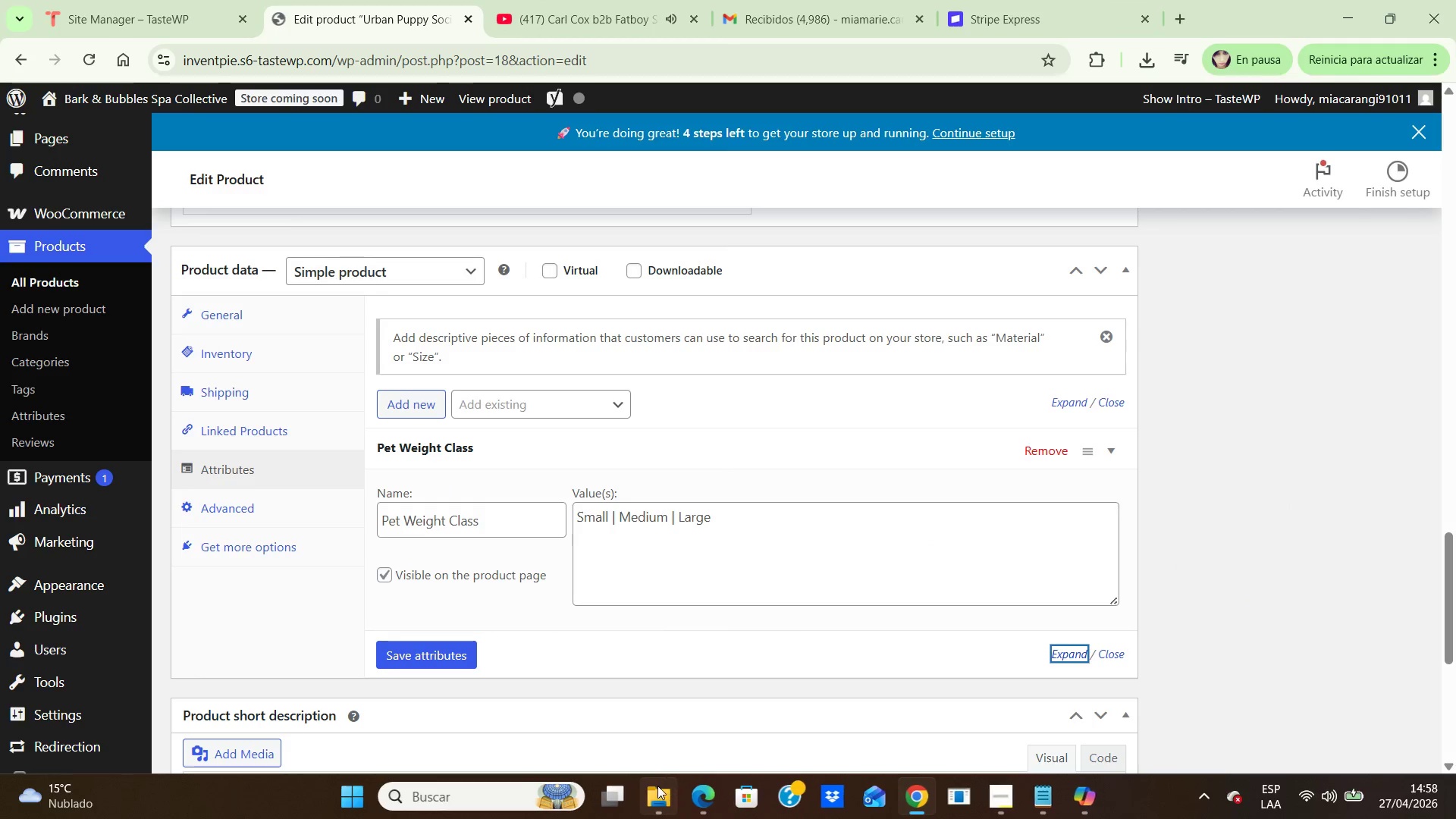 
left_click([655, 788])
 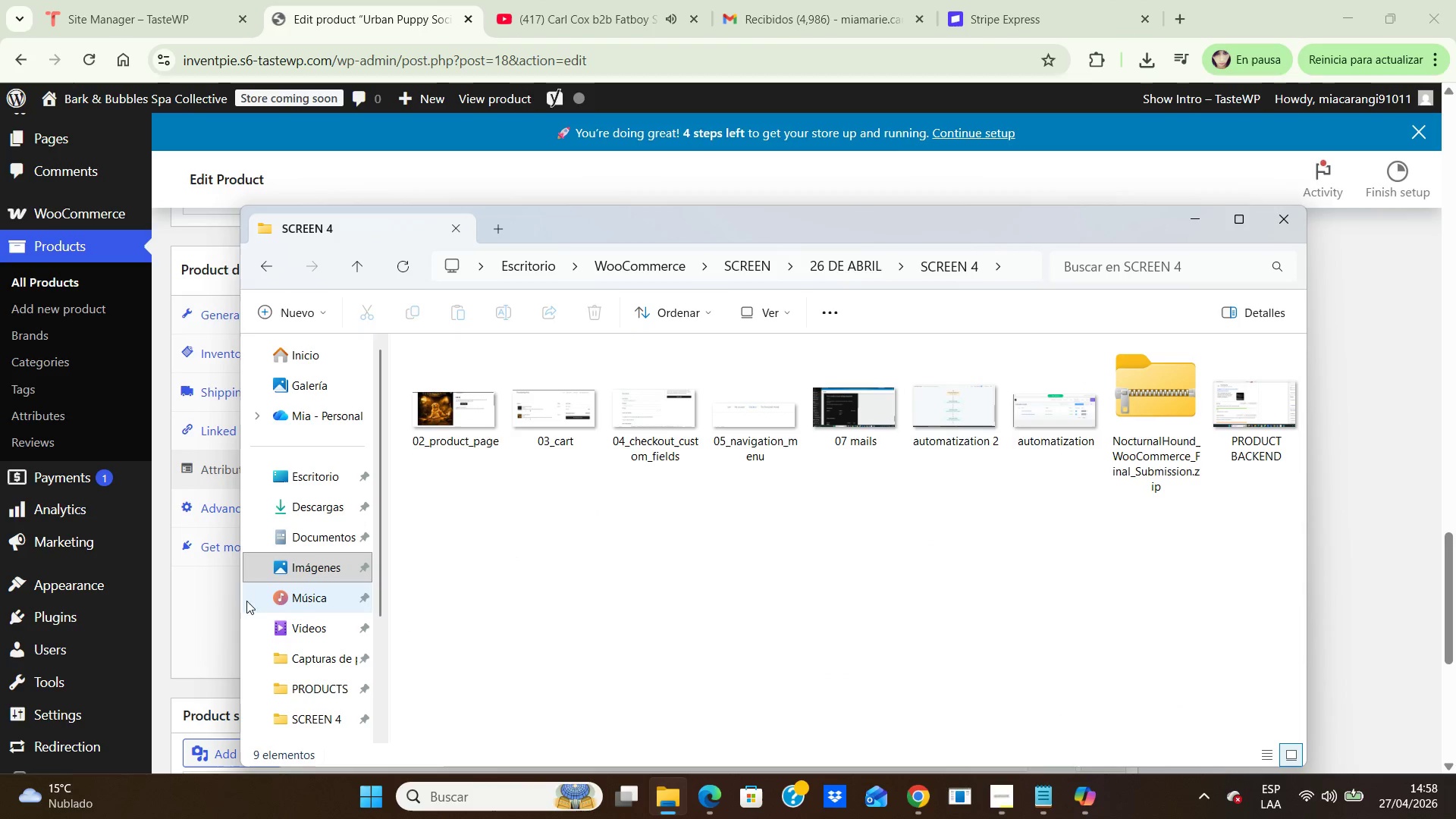 
double_click([314, 477])
 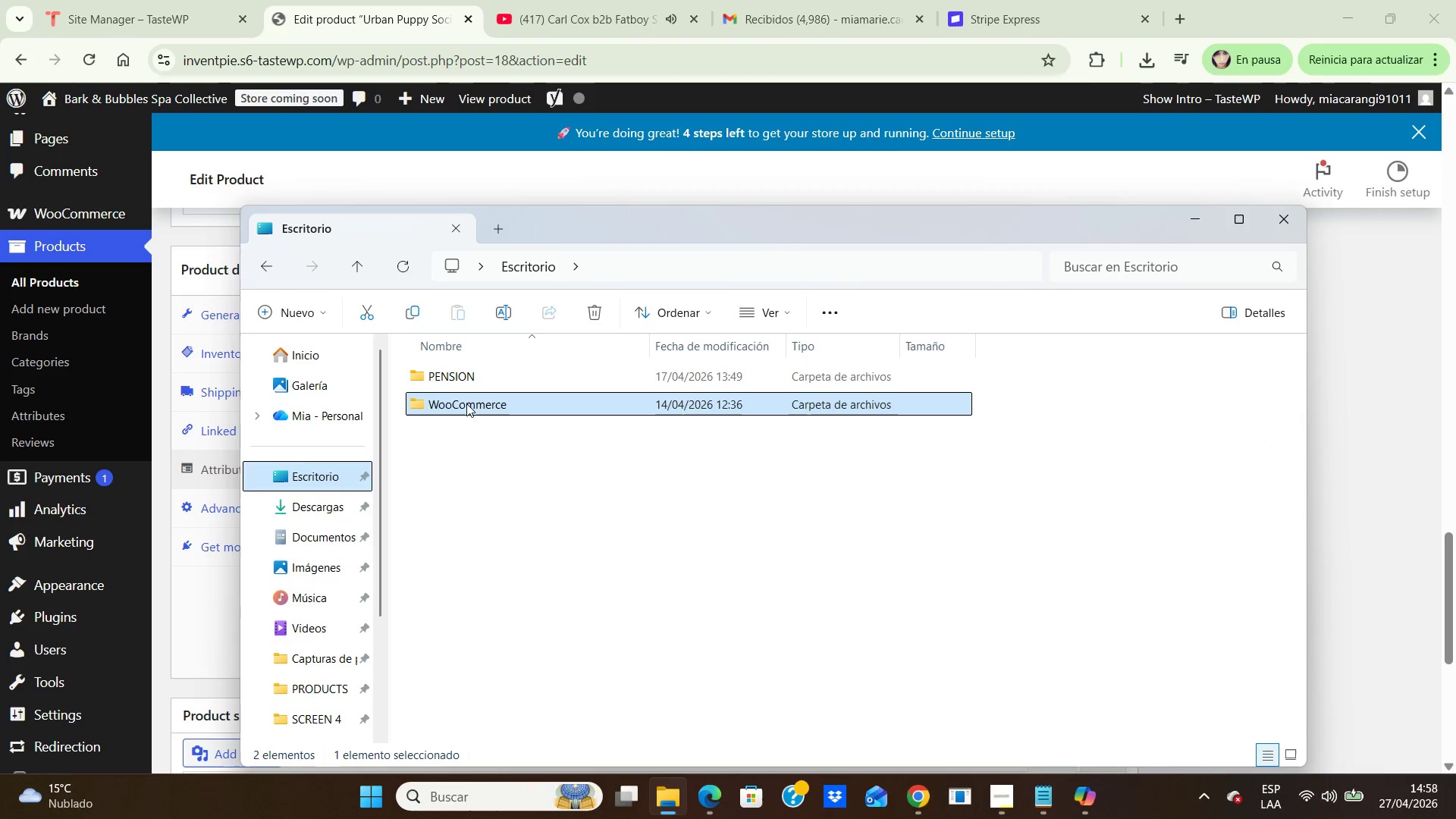 
double_click([466, 403])
 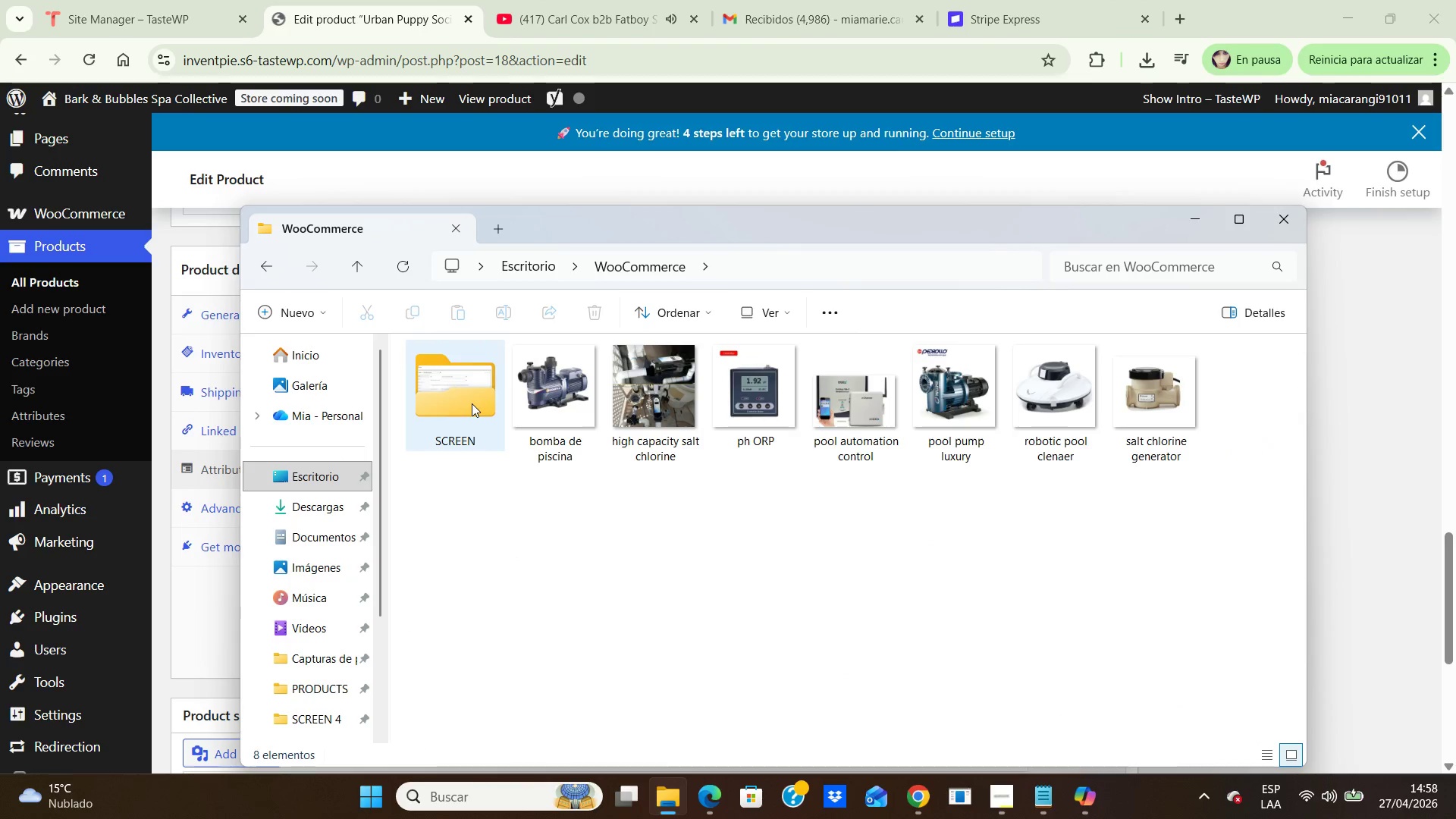 
double_click([472, 403])
 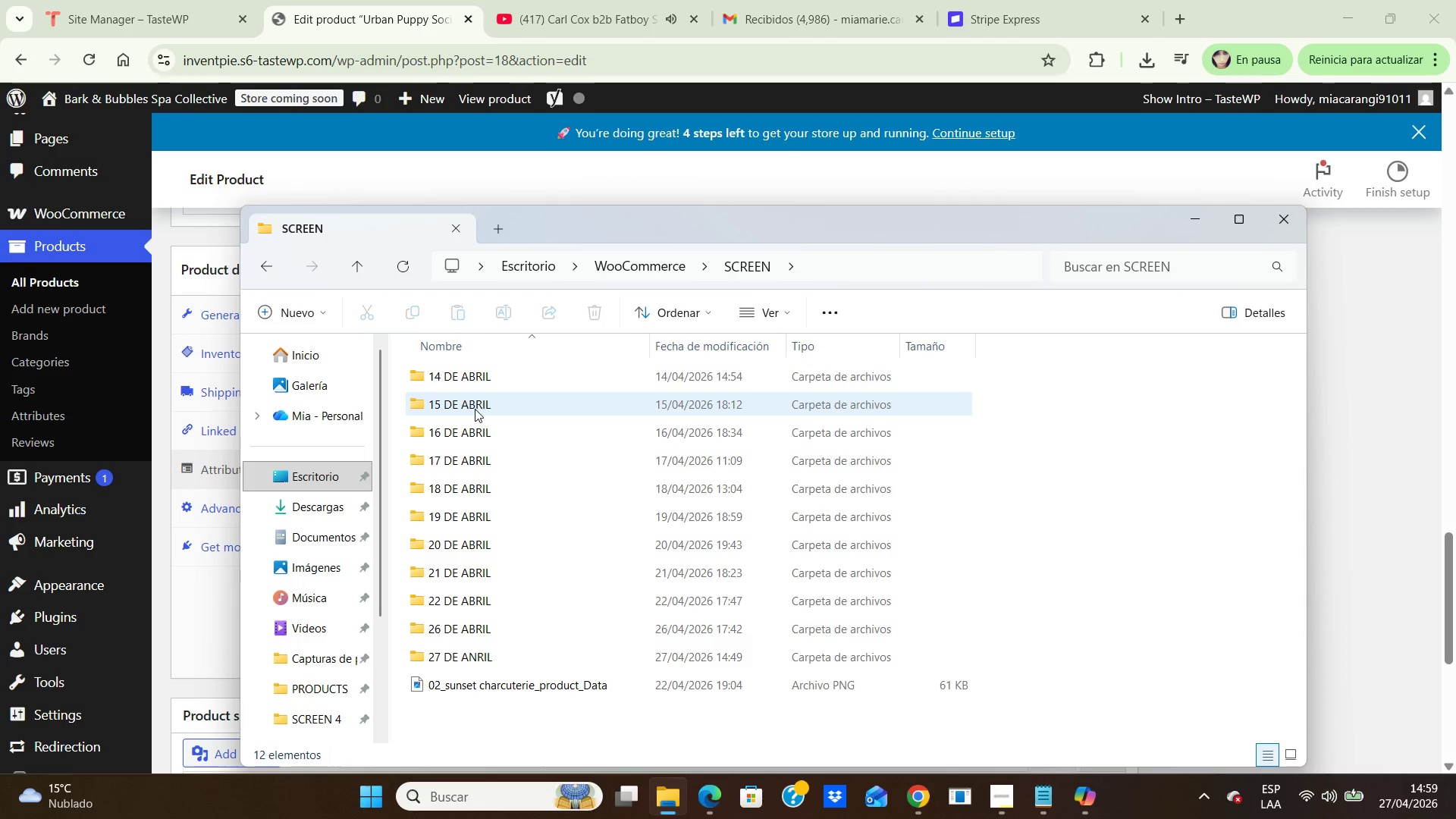 
scroll: coordinate [475, 409], scroll_direction: down, amount: 4.0
 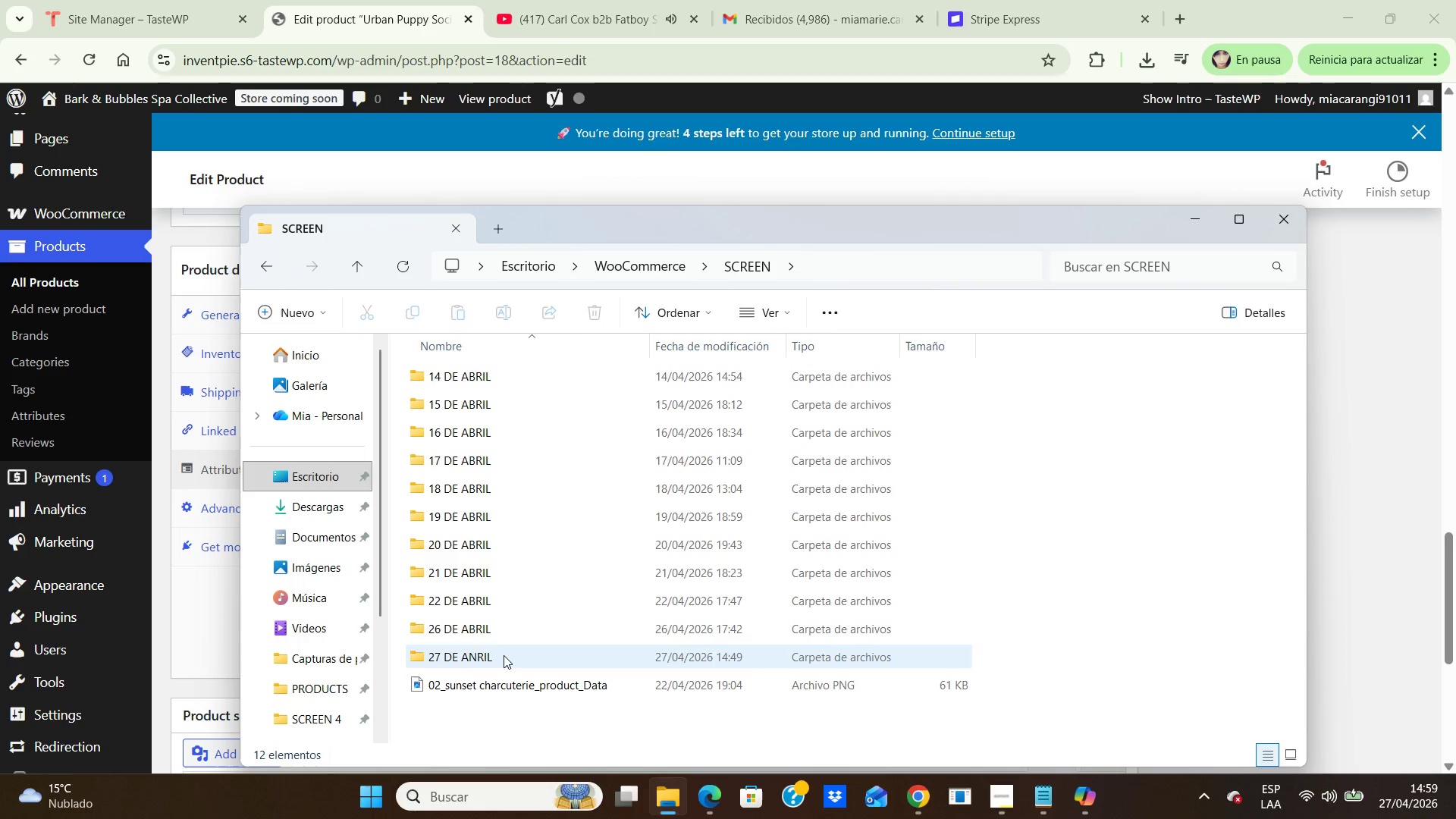 
double_click([504, 655])
 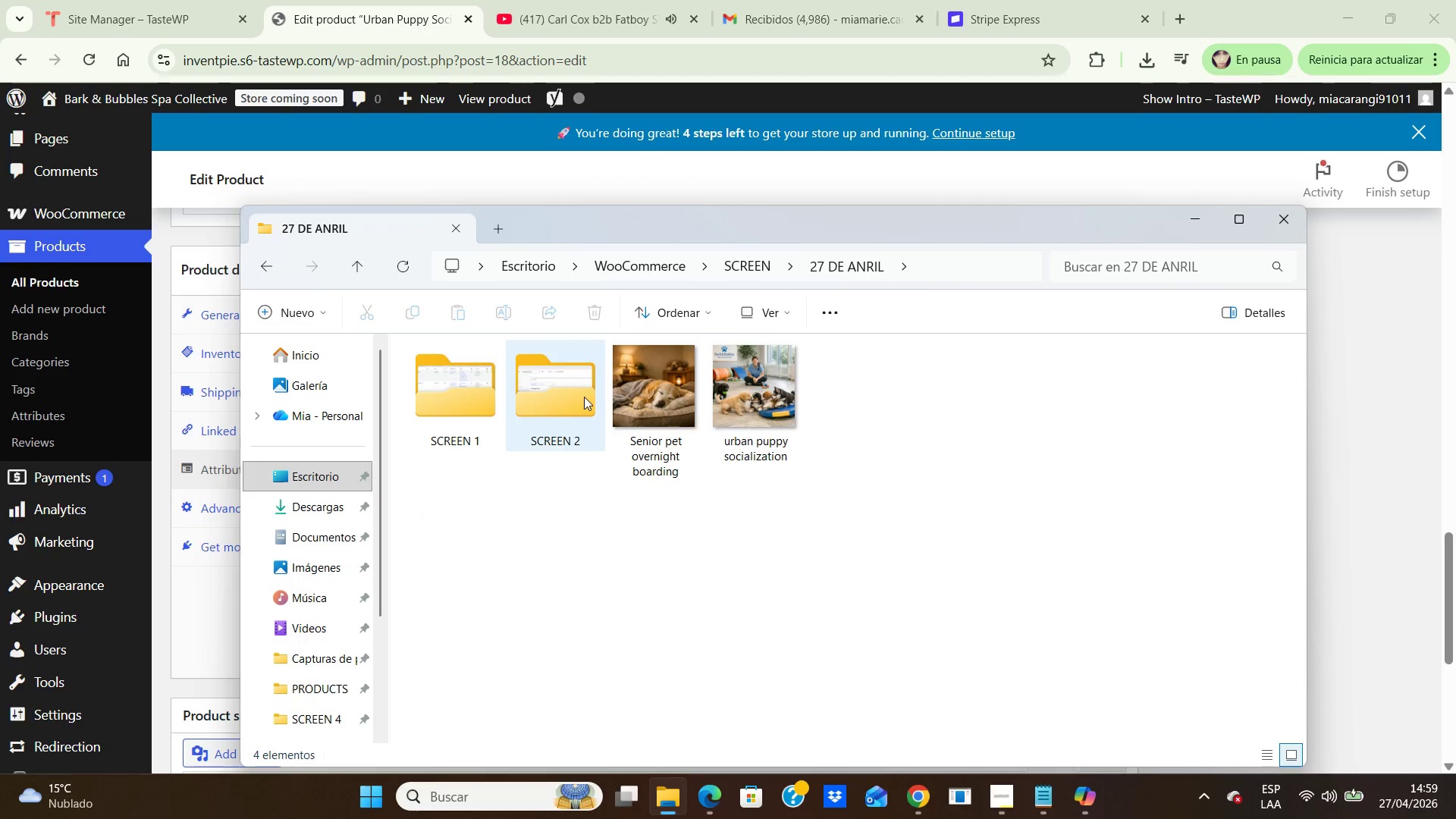 
double_click([585, 395])
 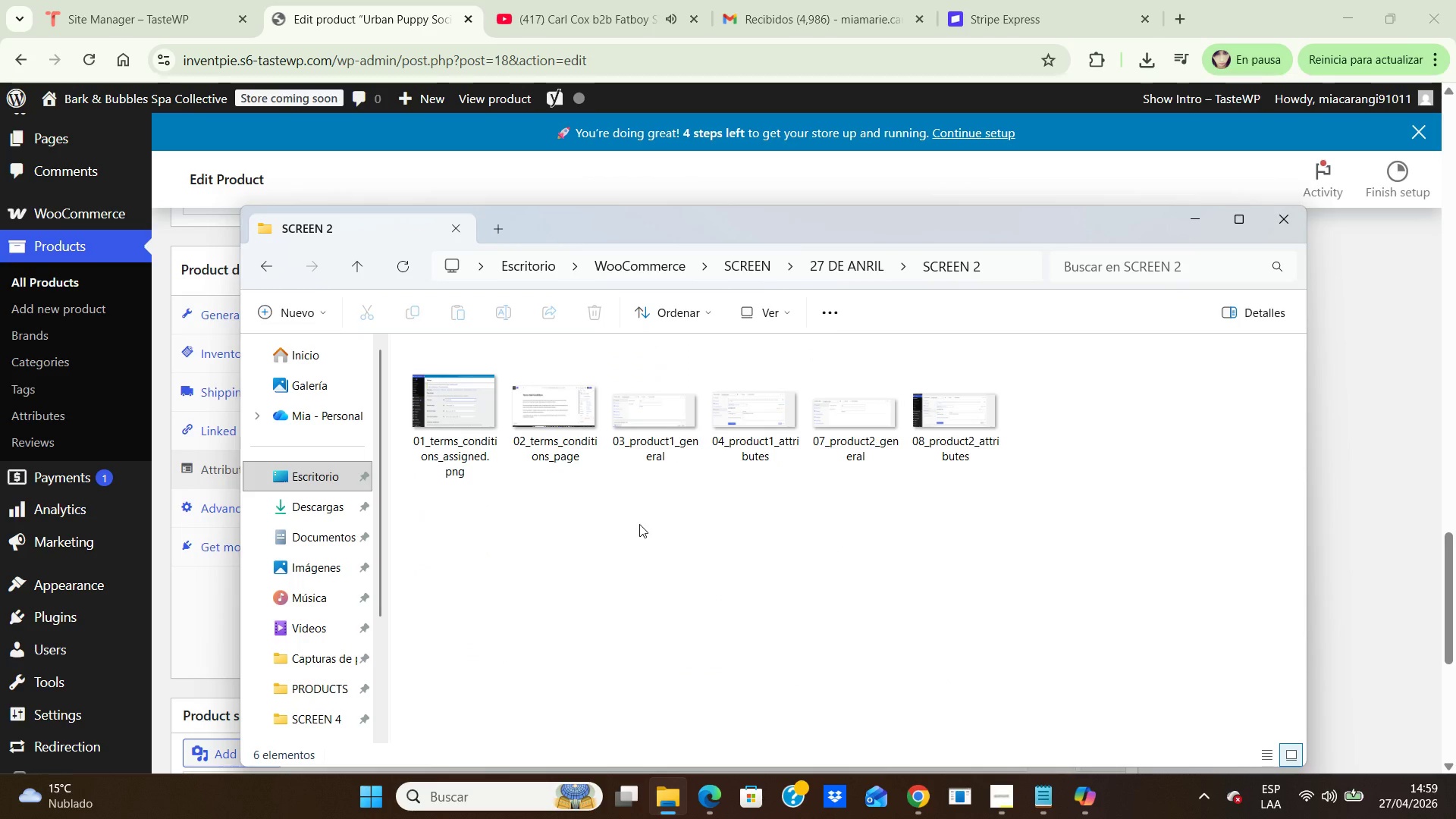 
wait(14.03)
 